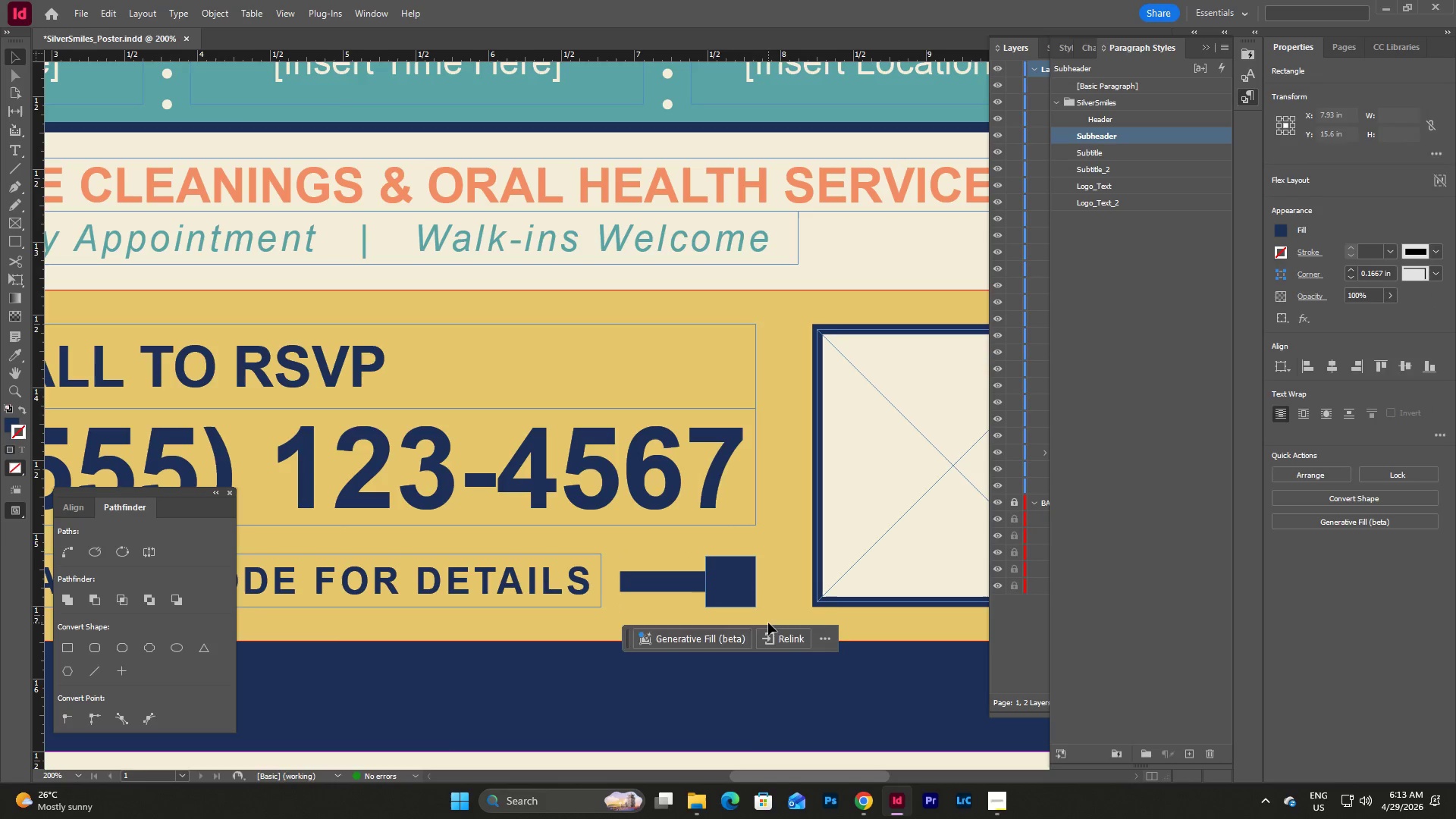 
left_click_drag(start_coordinate=[768, 623], to_coordinate=[661, 560])
 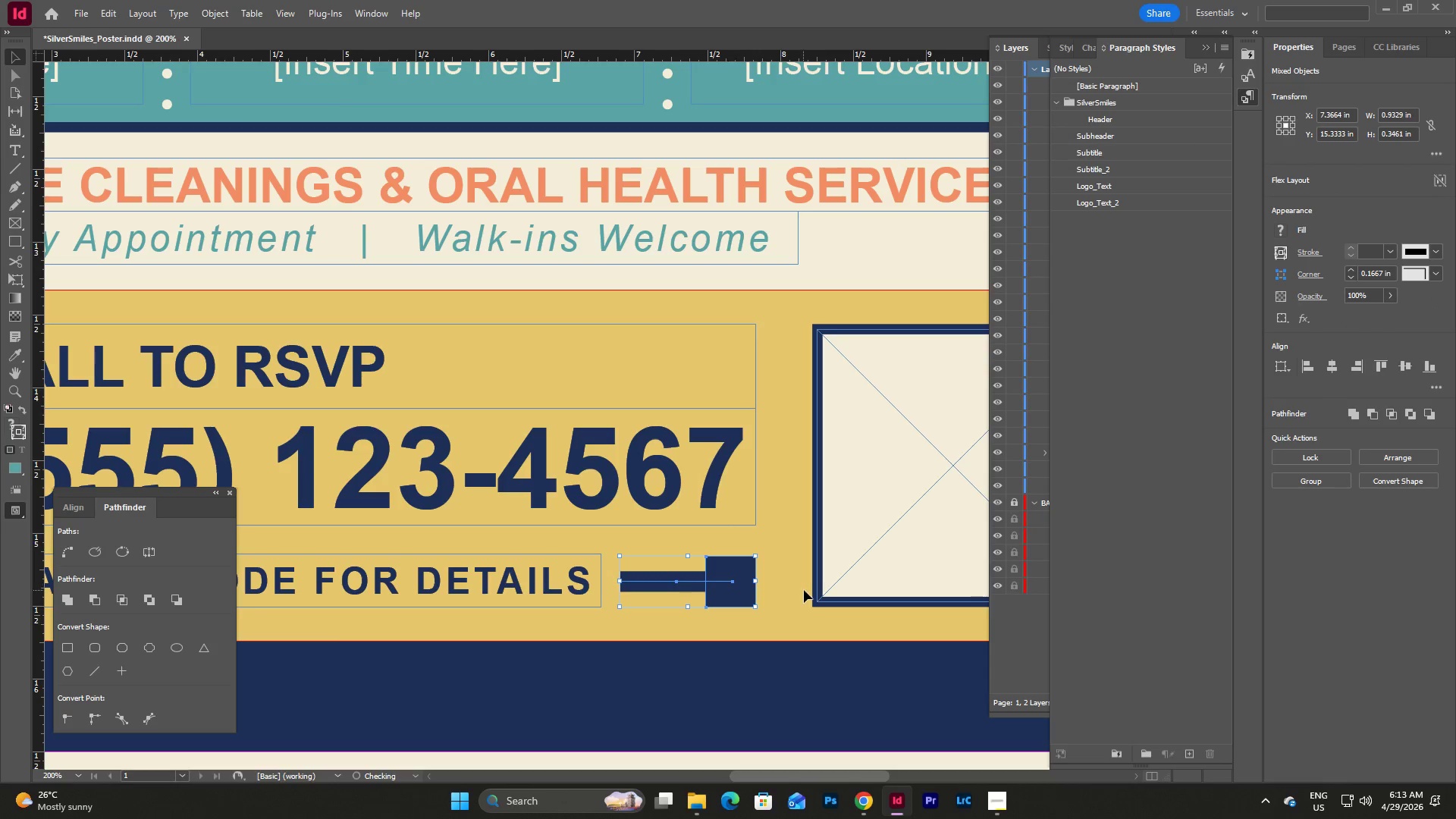 
double_click([746, 566])
 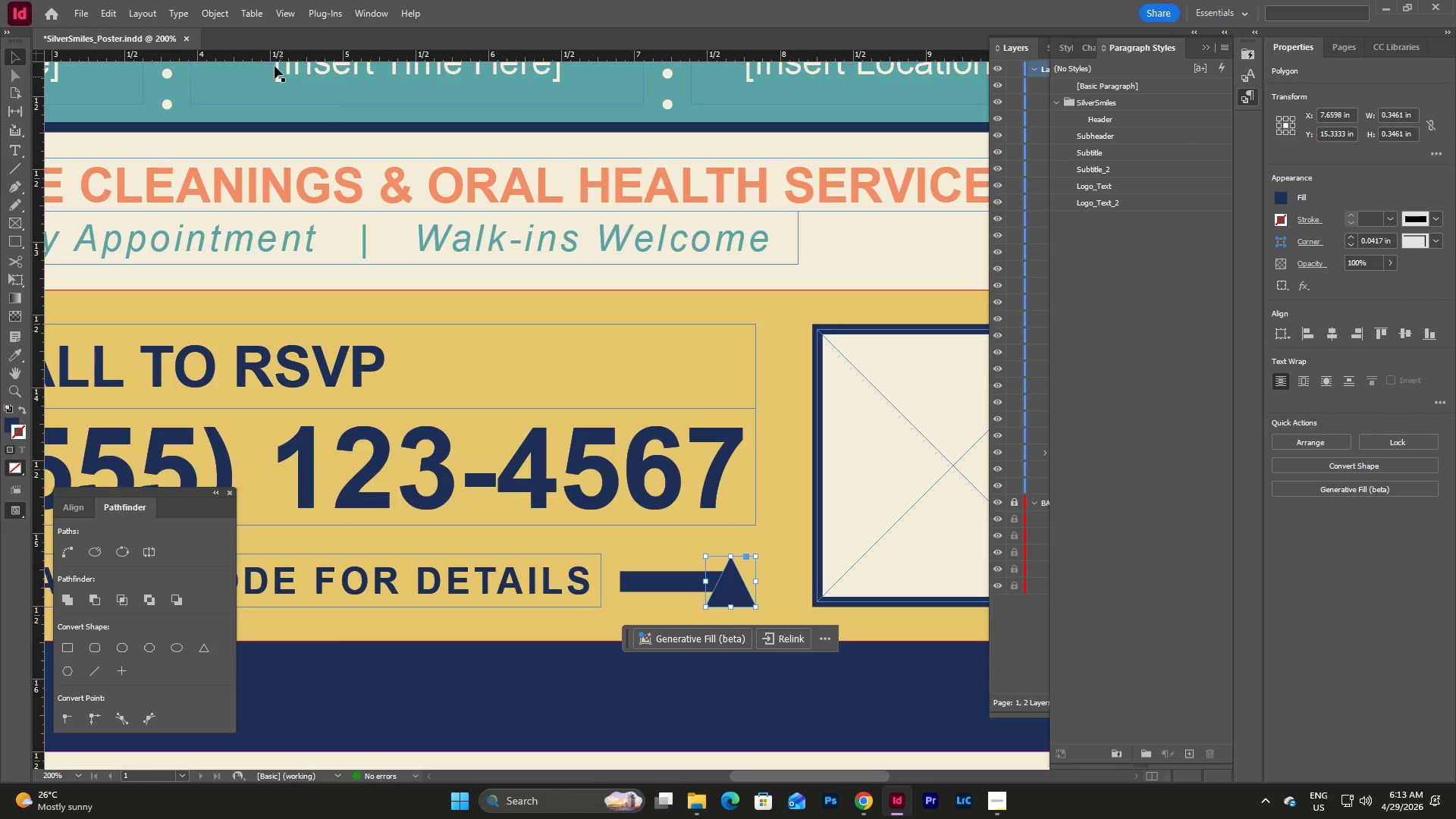 
left_click([207, 8])
 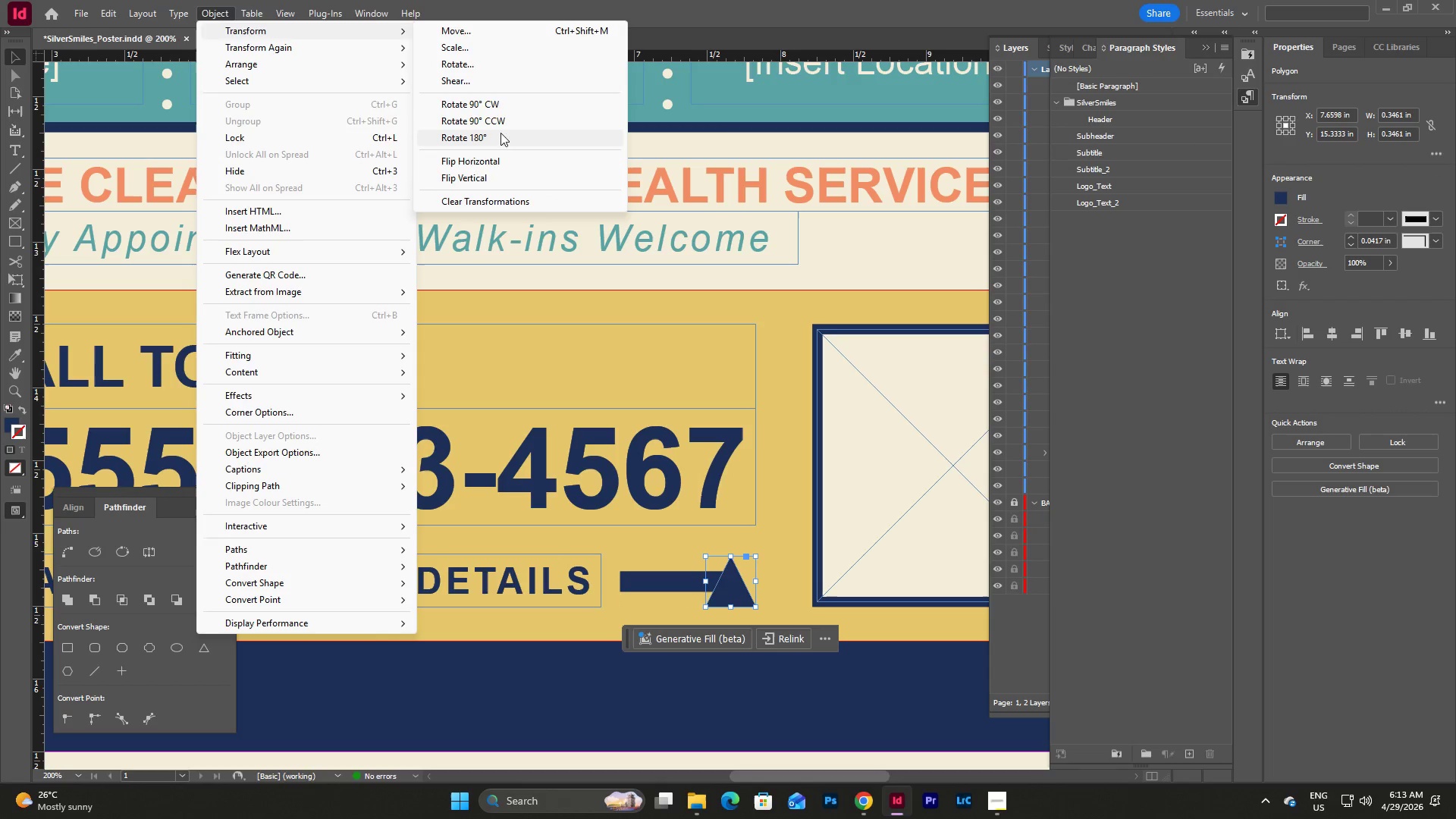 
left_click([501, 105])
 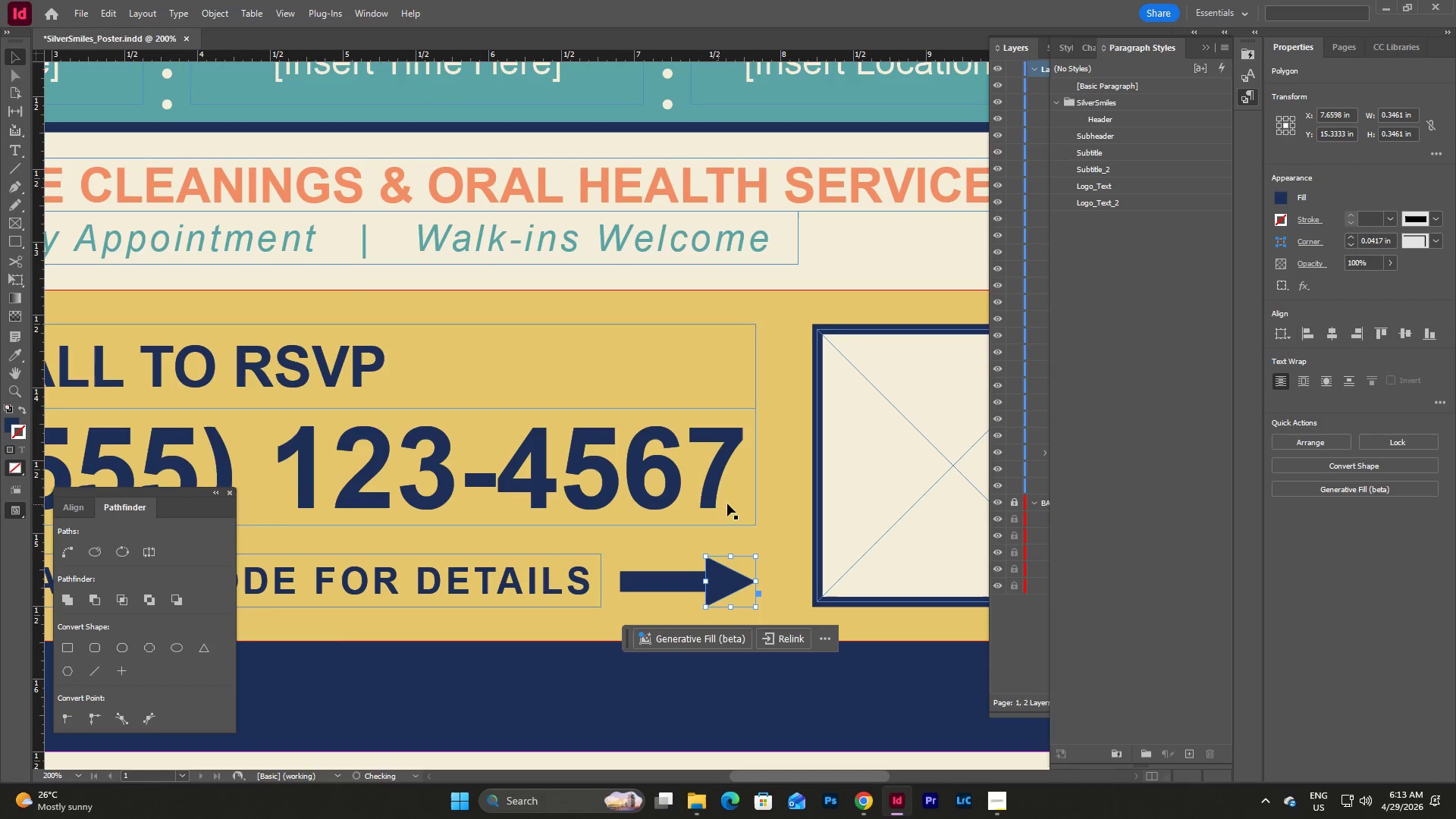 
left_click([784, 532])
 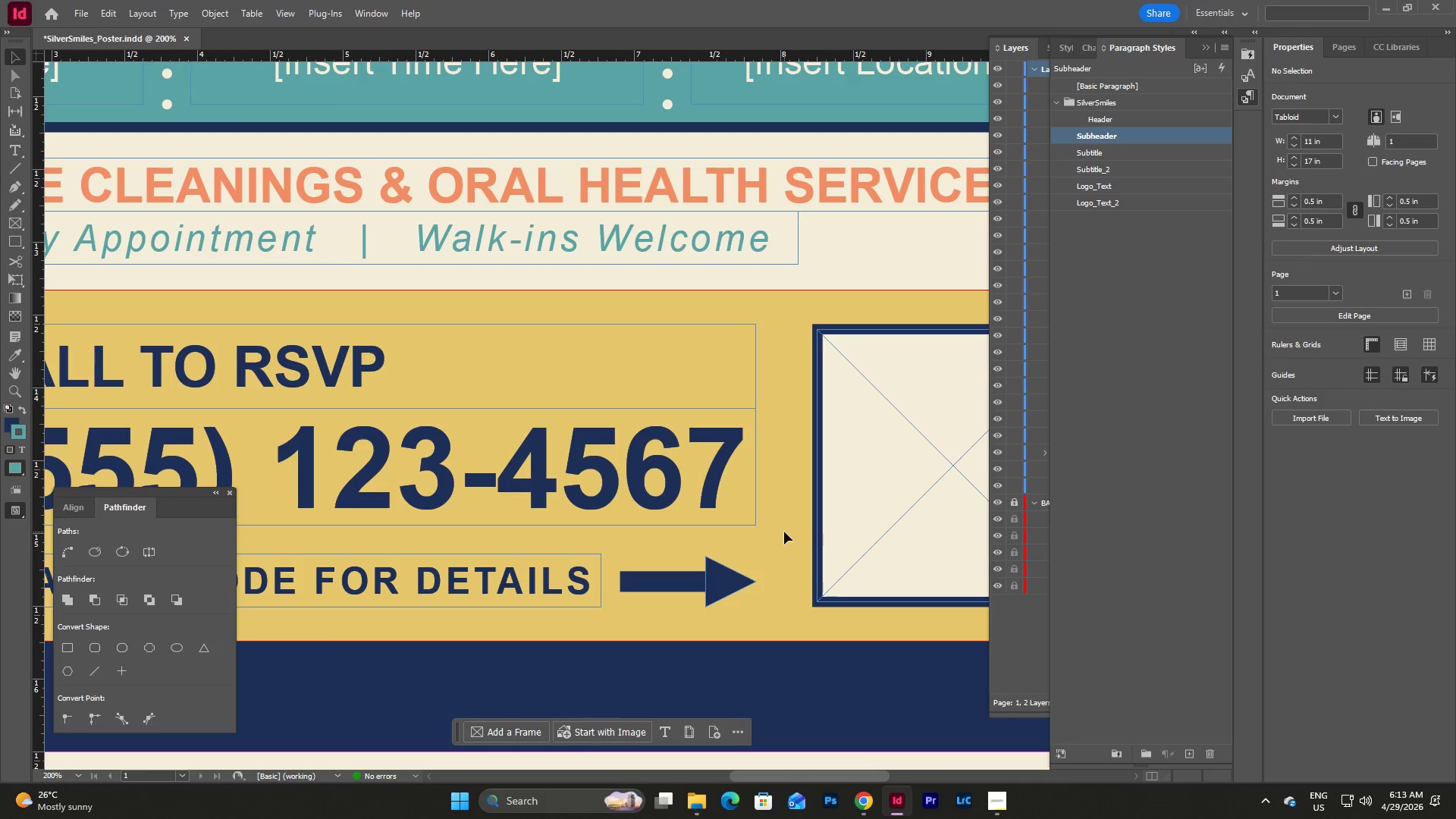 
left_click([784, 532])
 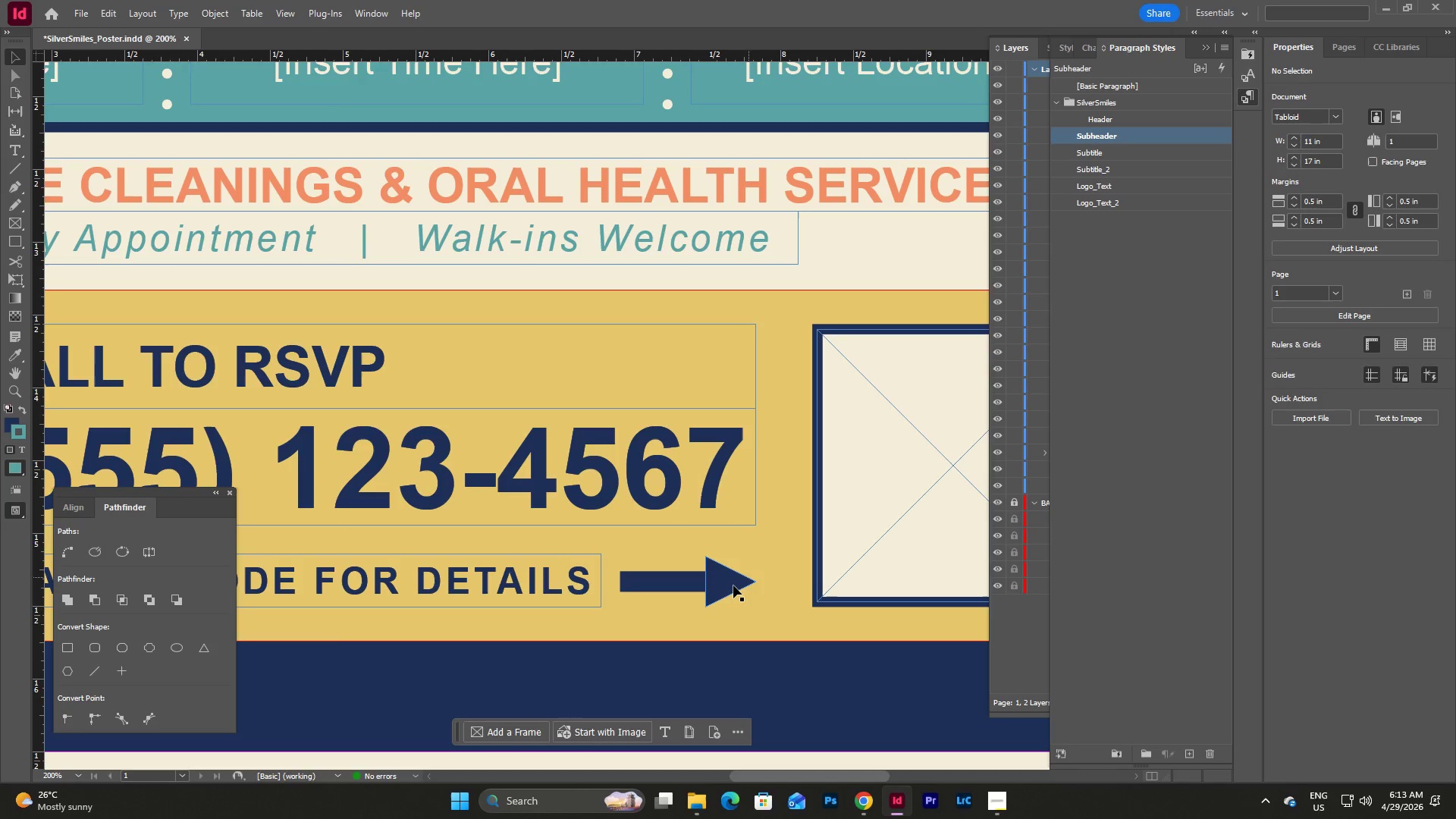 
left_click([725, 588])
 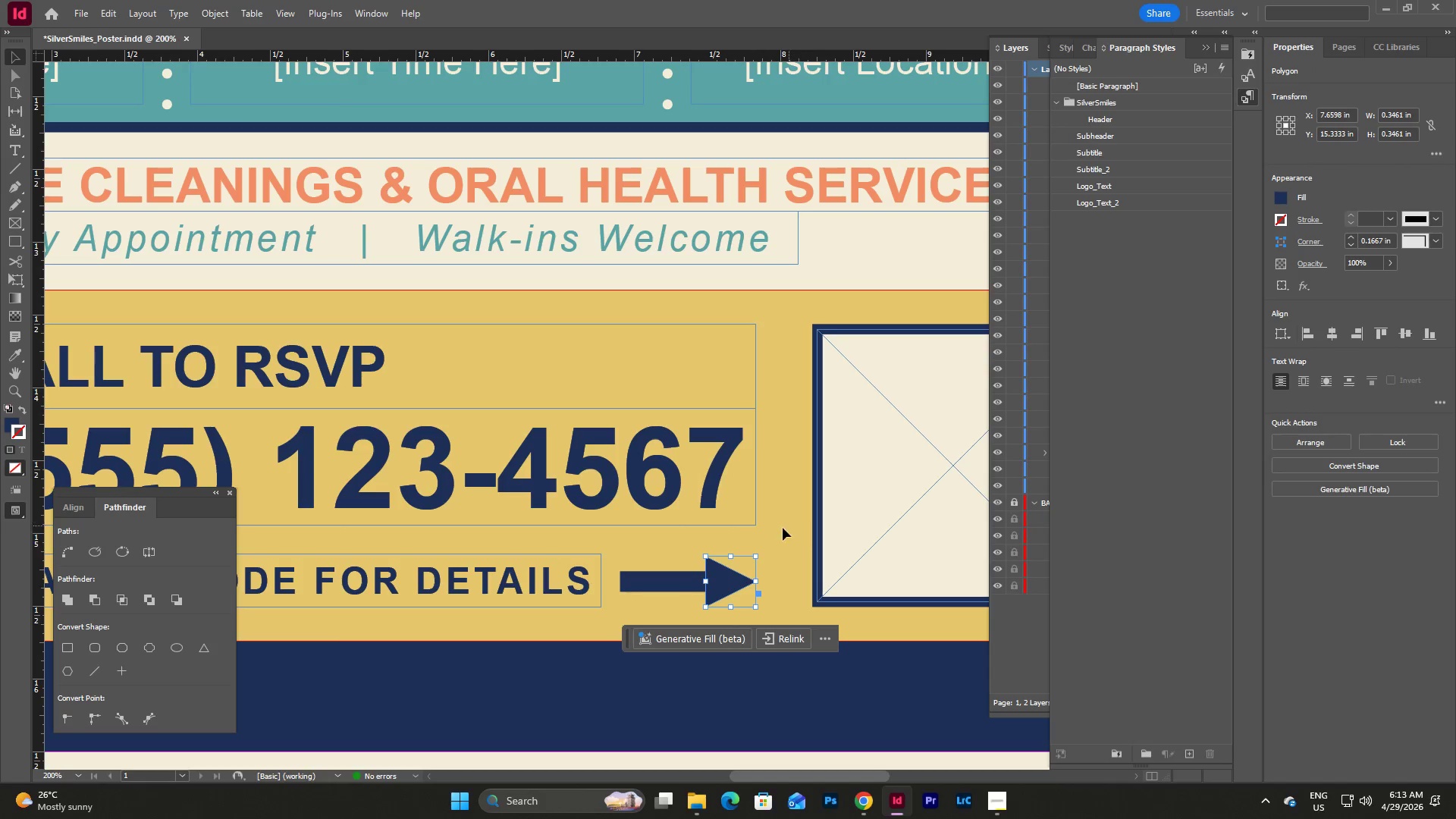 
left_click([783, 528])
 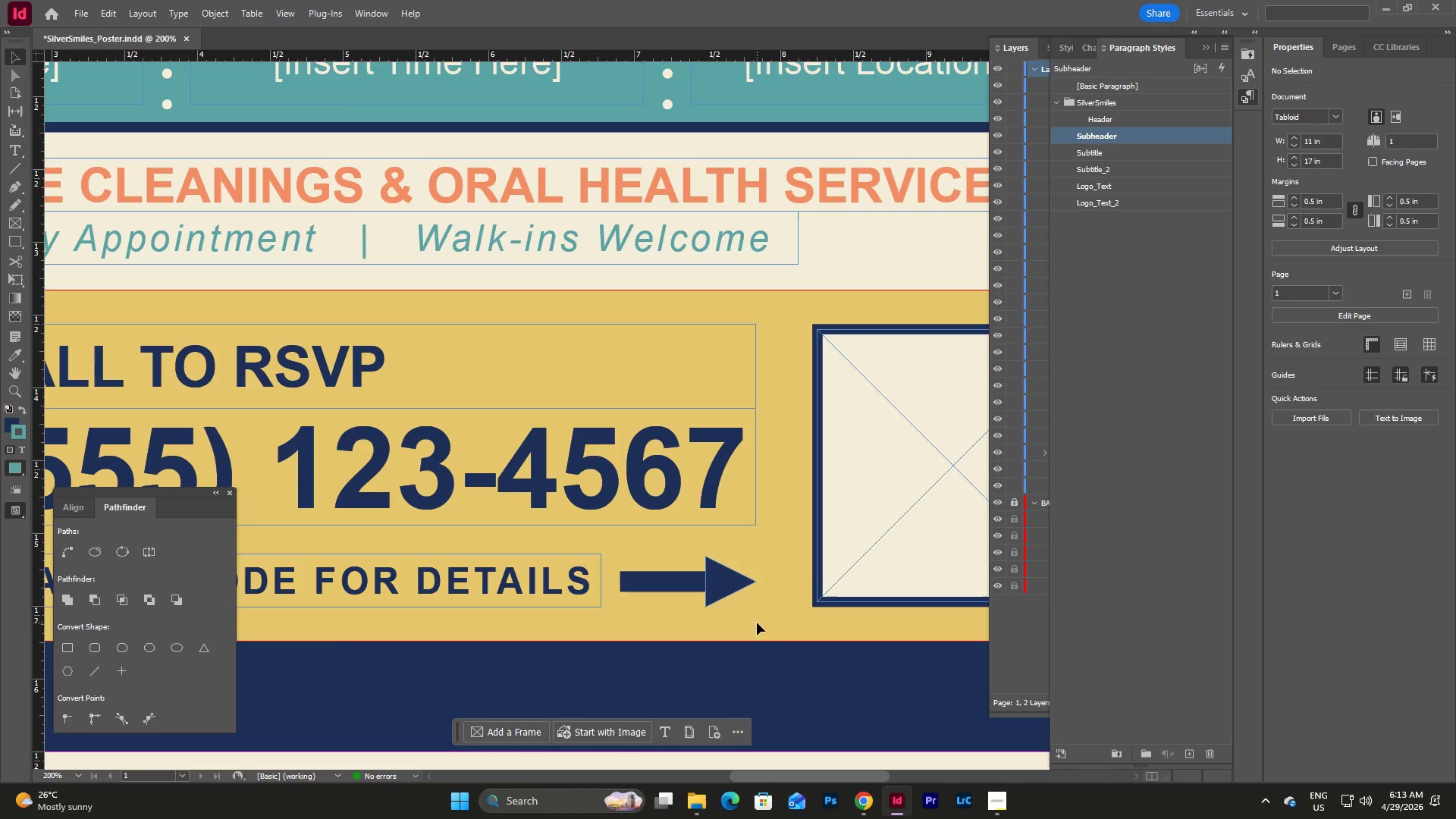 
left_click_drag(start_coordinate=[753, 613], to_coordinate=[657, 560])
 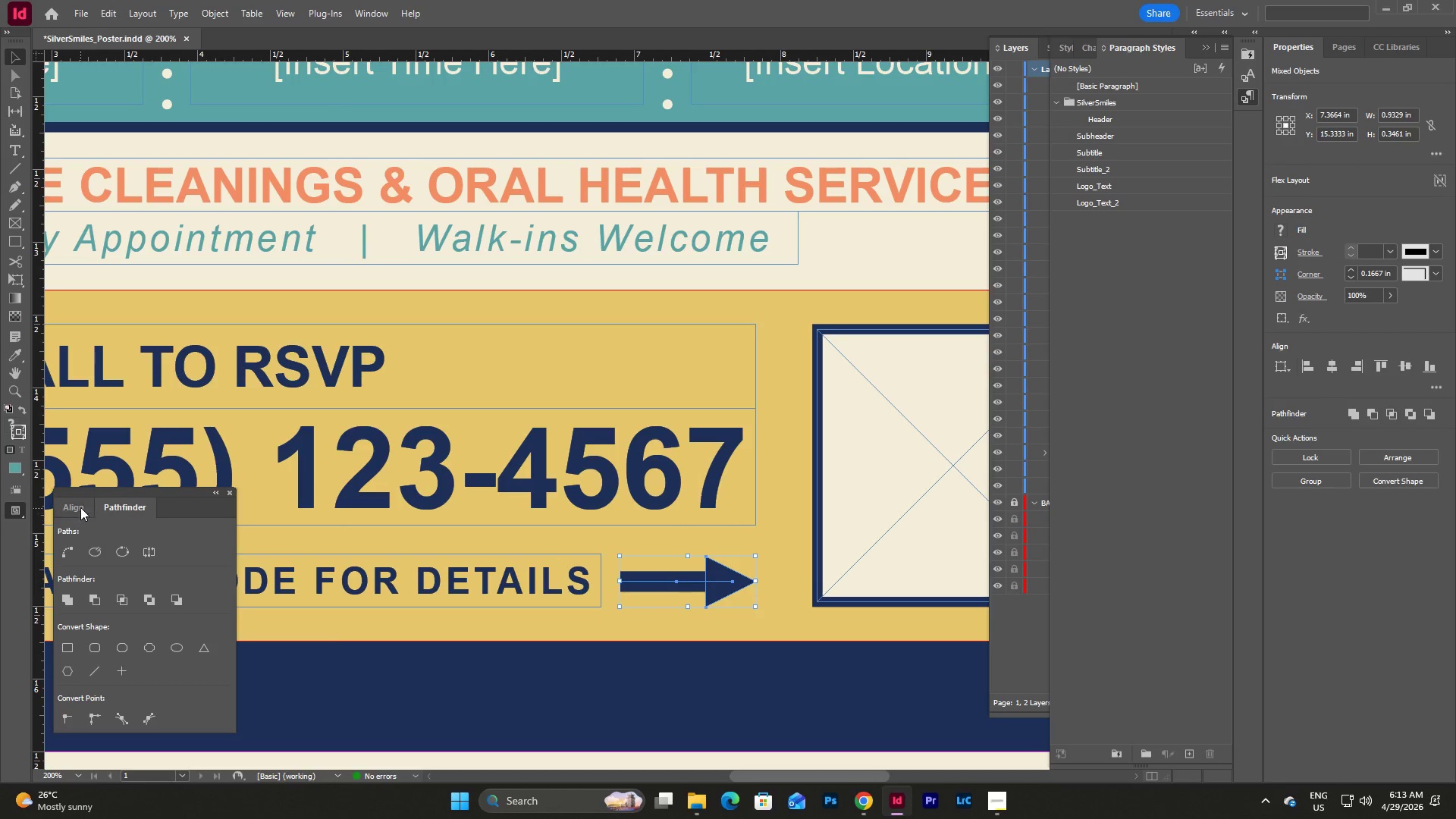 
left_click([80, 507])
 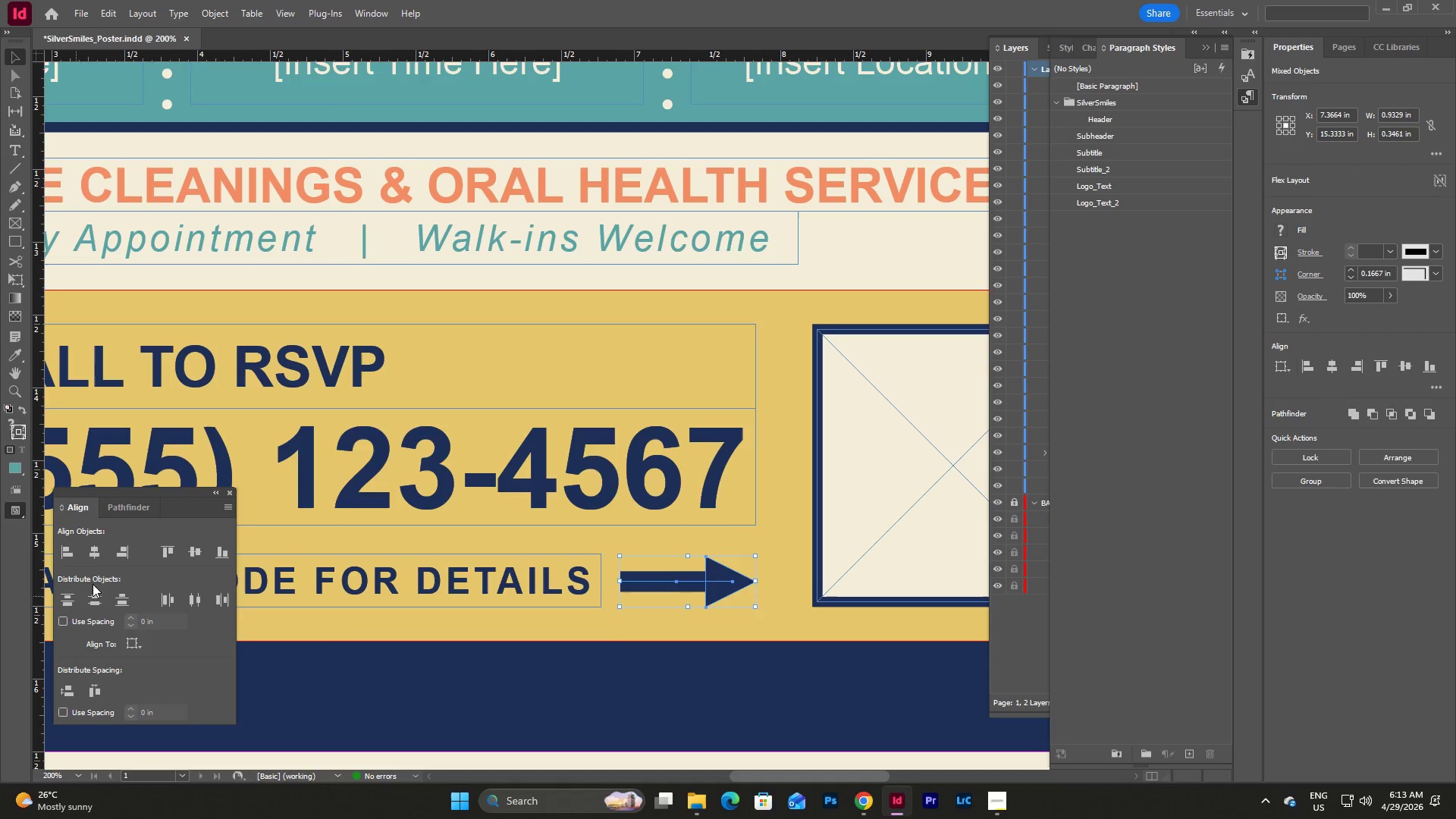 
left_click([121, 503])
 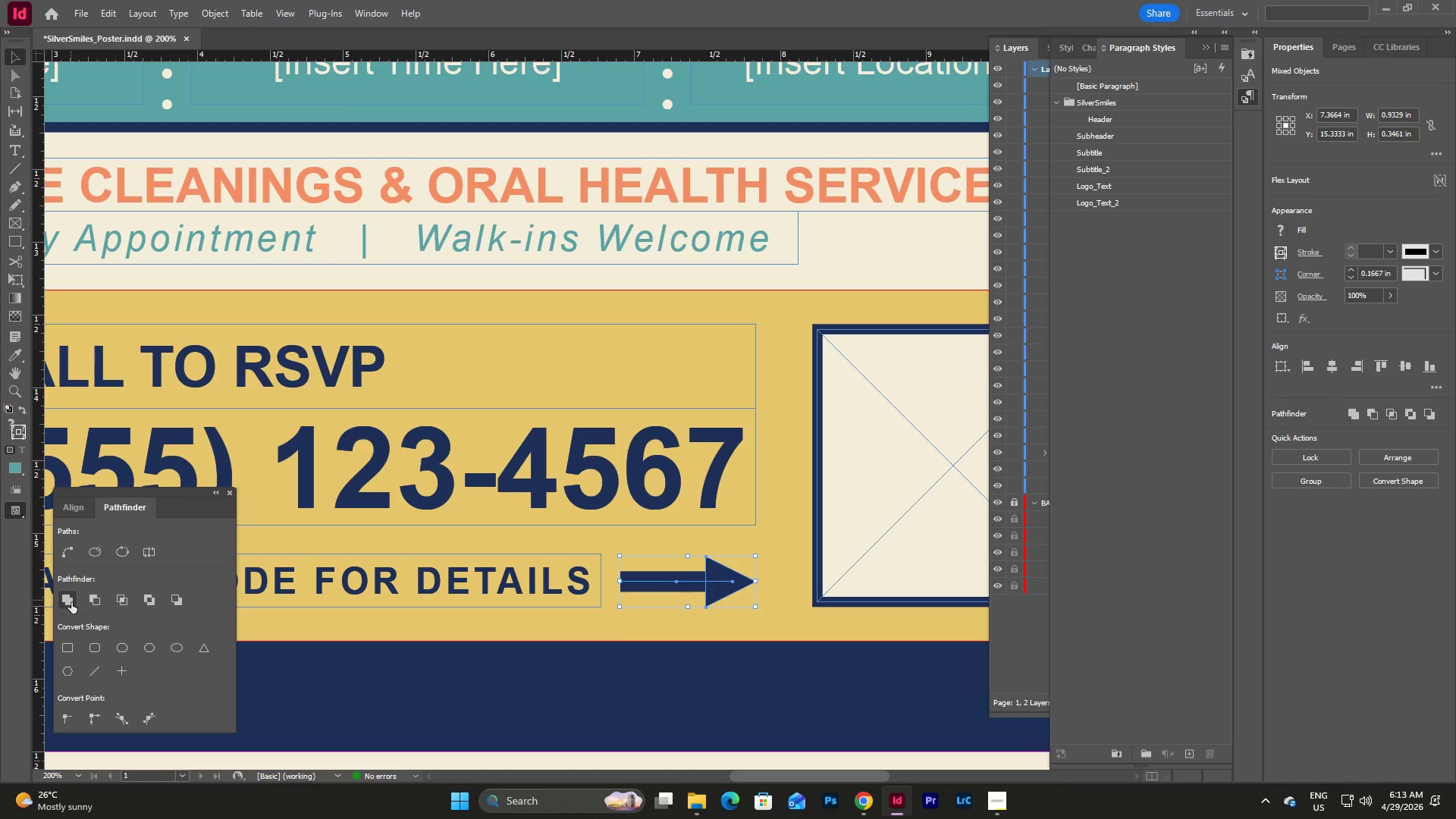 
left_click([71, 603])
 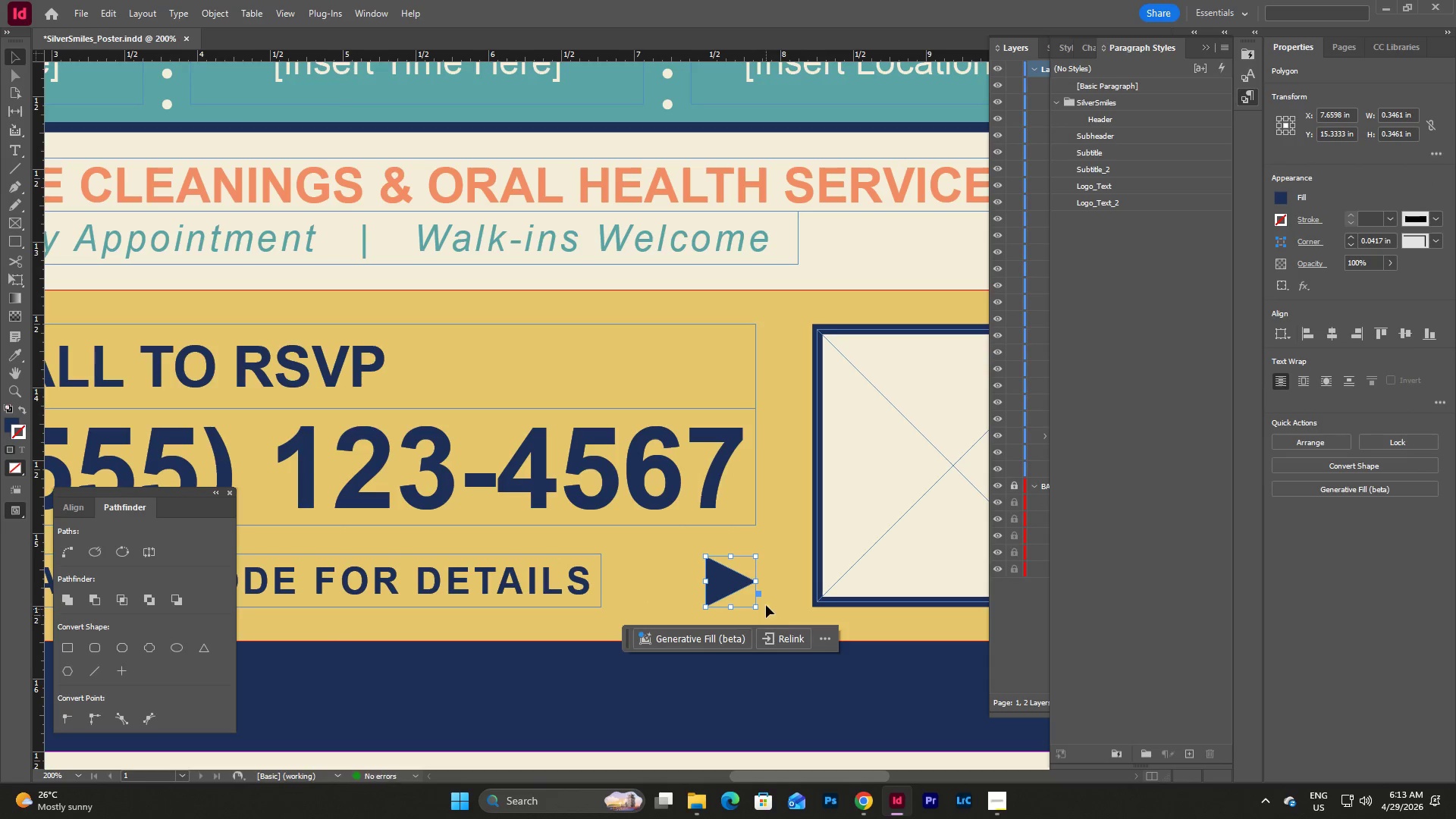 
left_click([774, 594])
 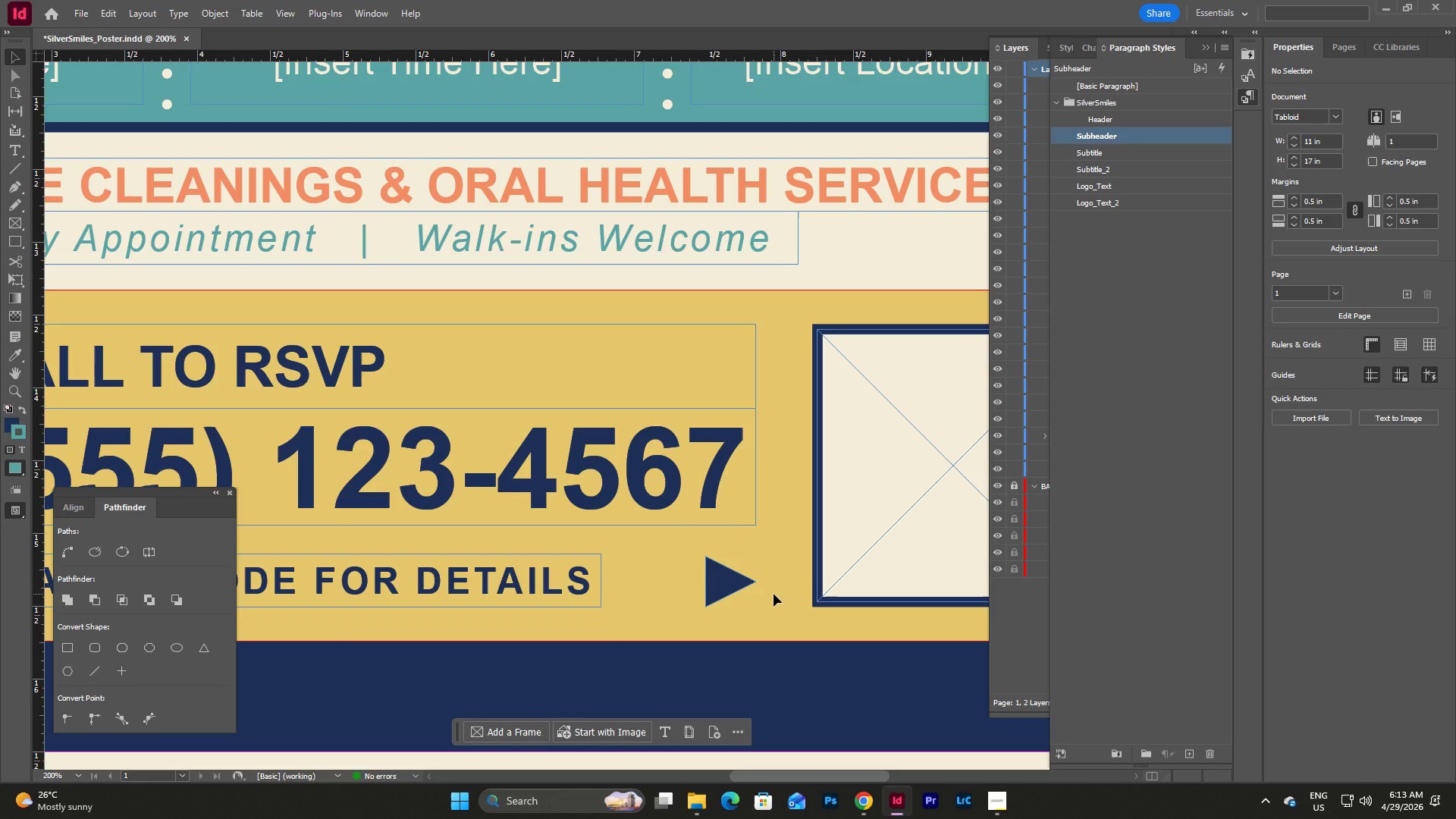 
key(Control+Z)
 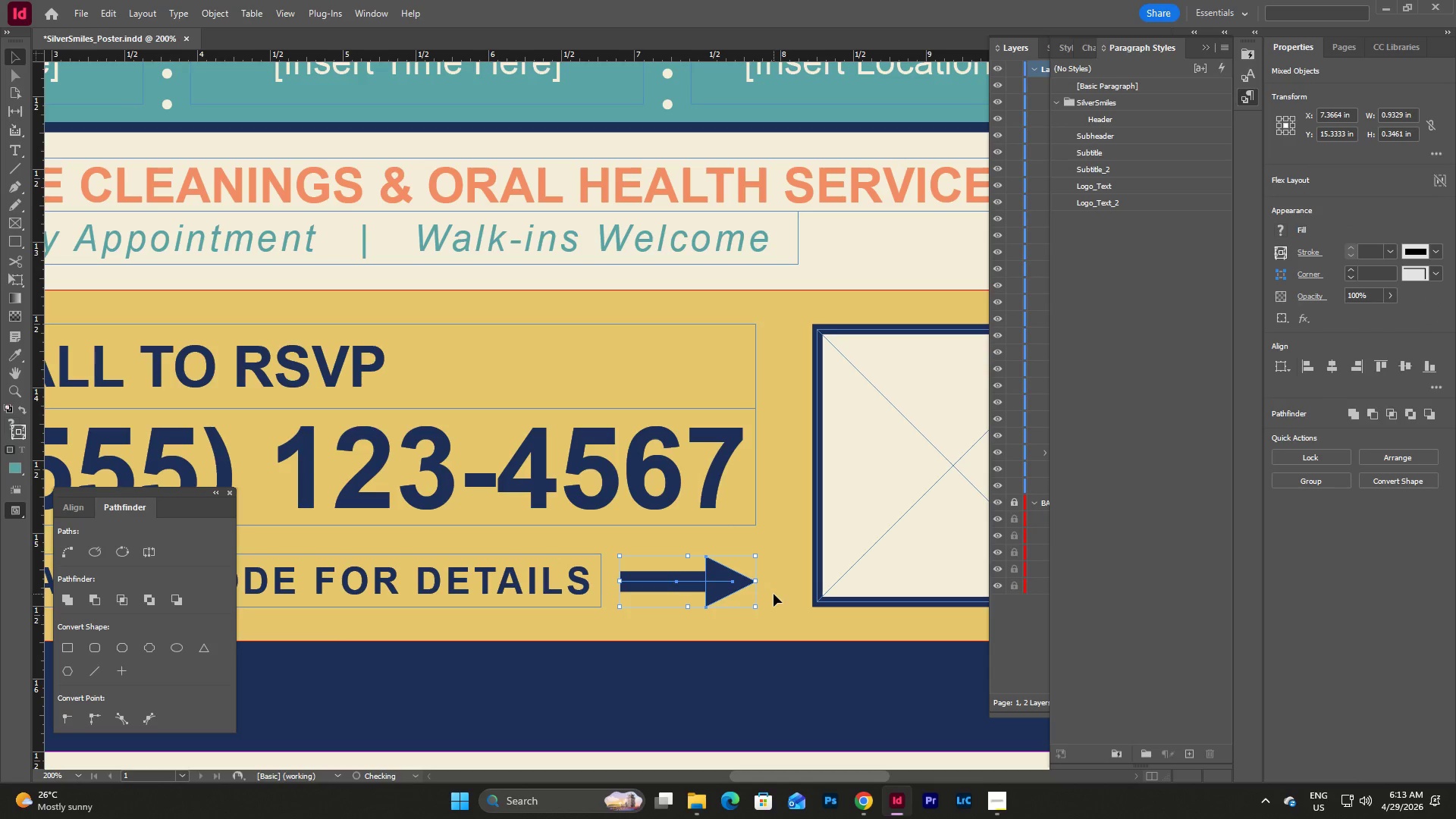 
left_click([774, 594])
 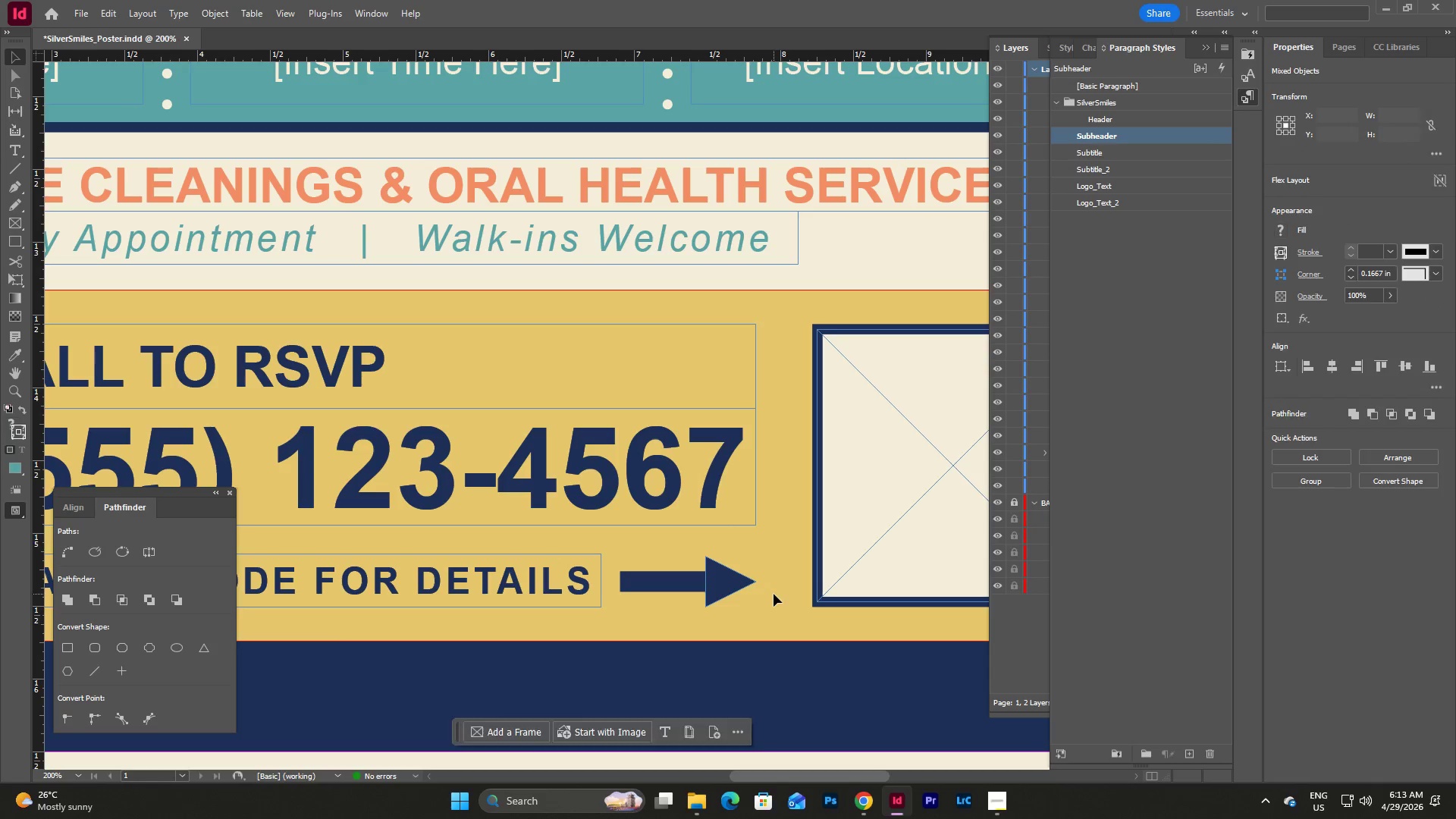 
left_click_drag(start_coordinate=[774, 594], to_coordinate=[676, 573])
 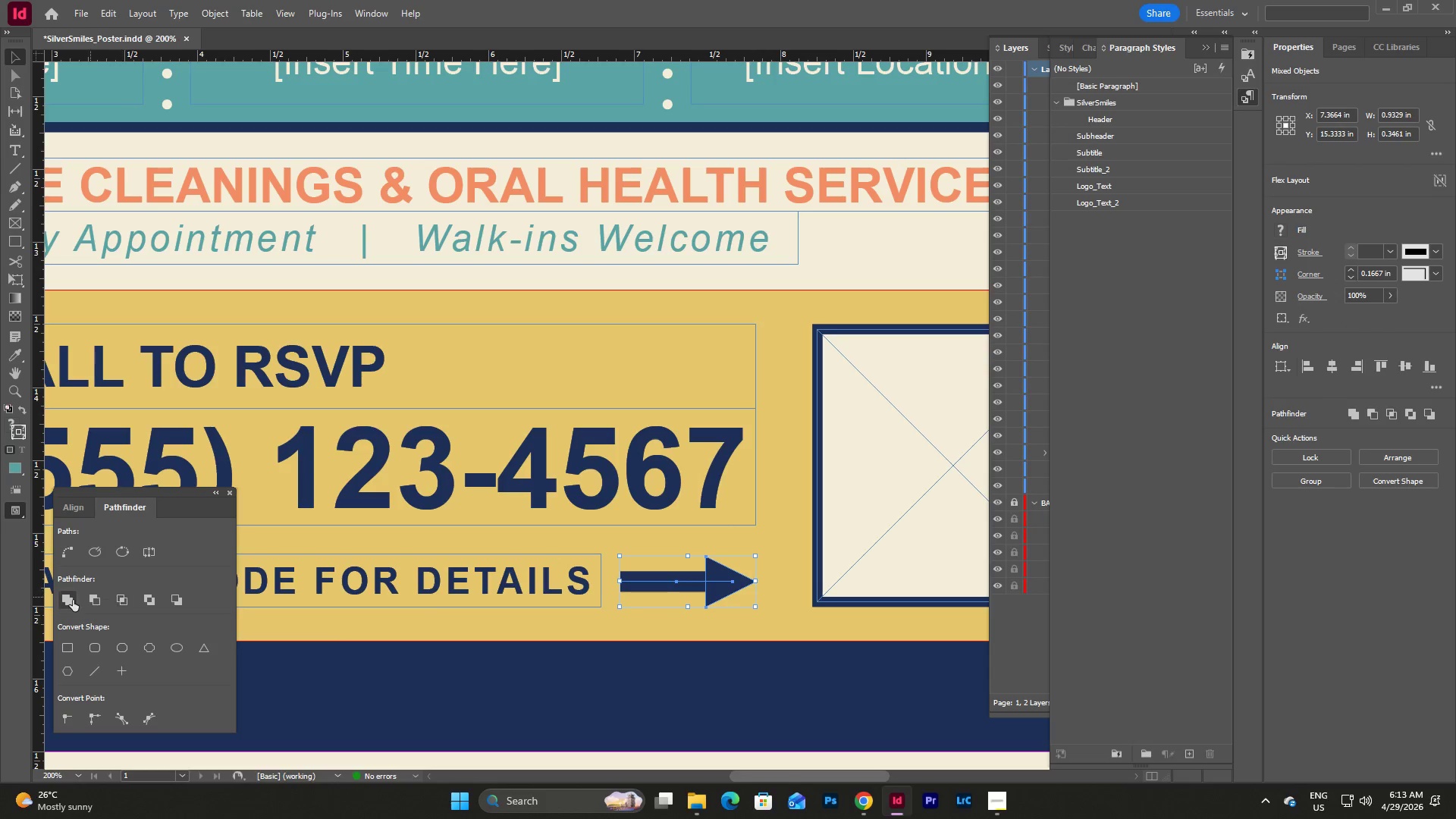 
left_click([64, 606])
 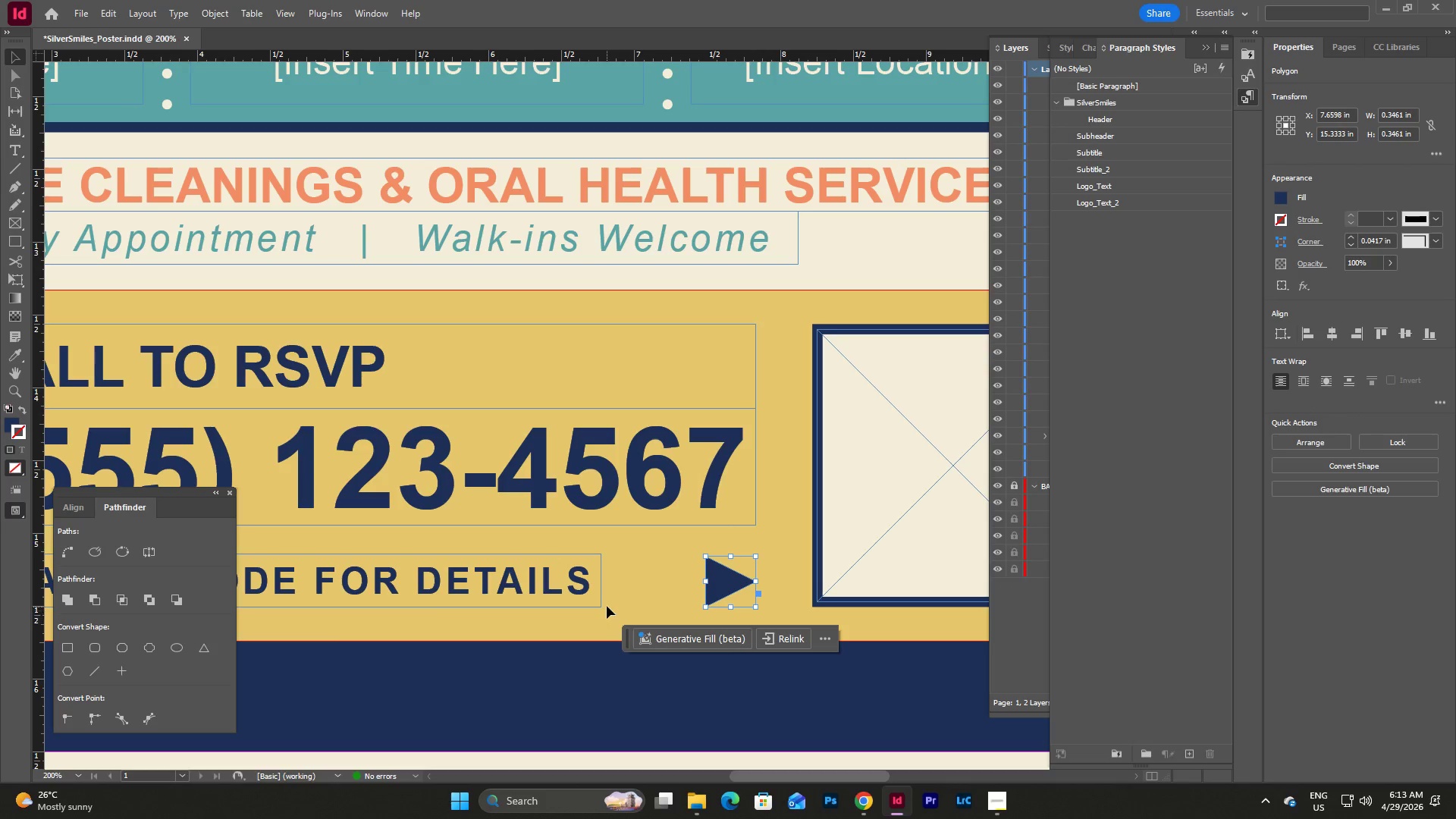 
left_click([682, 580])
 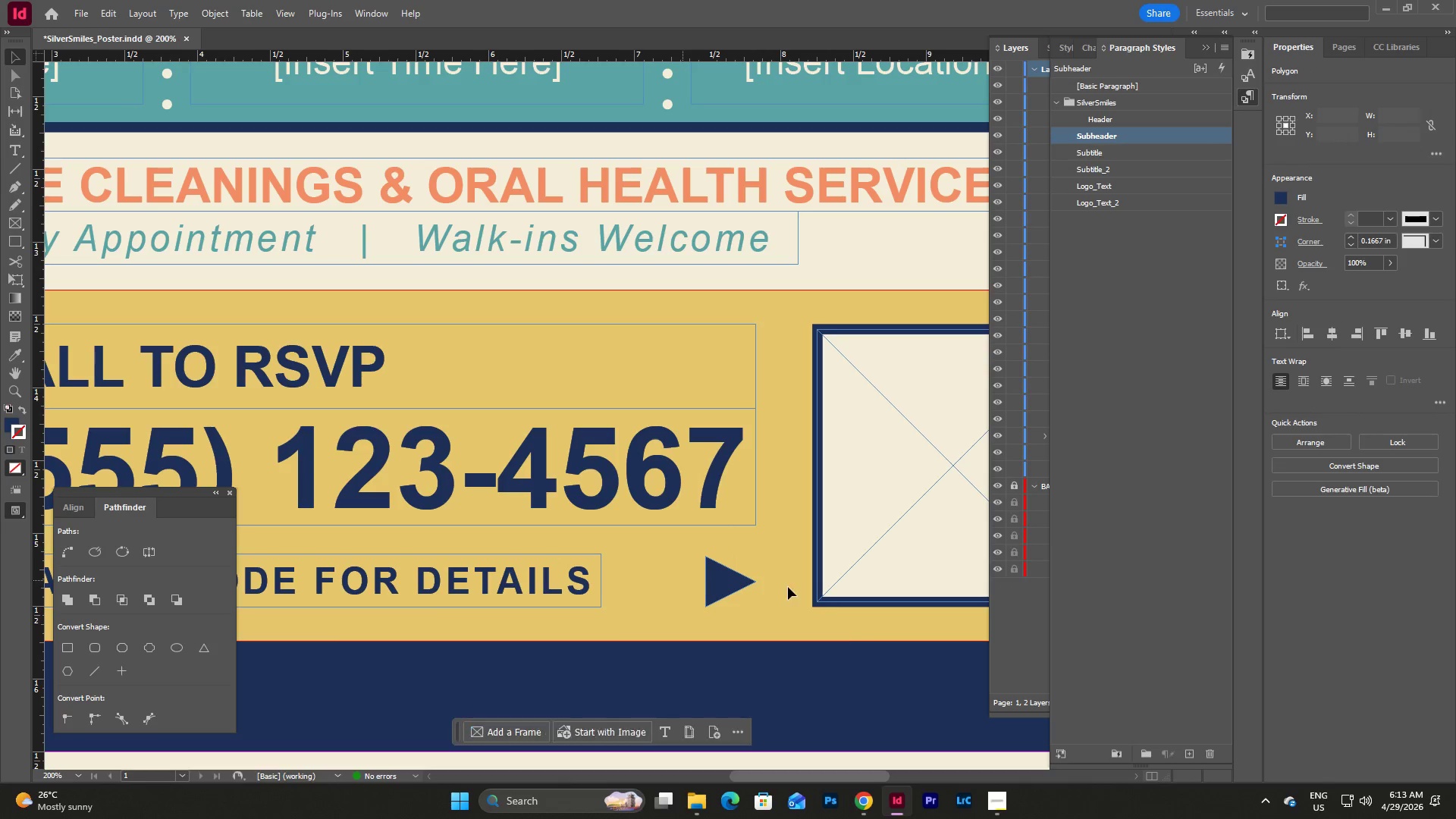 
left_click([788, 587])
 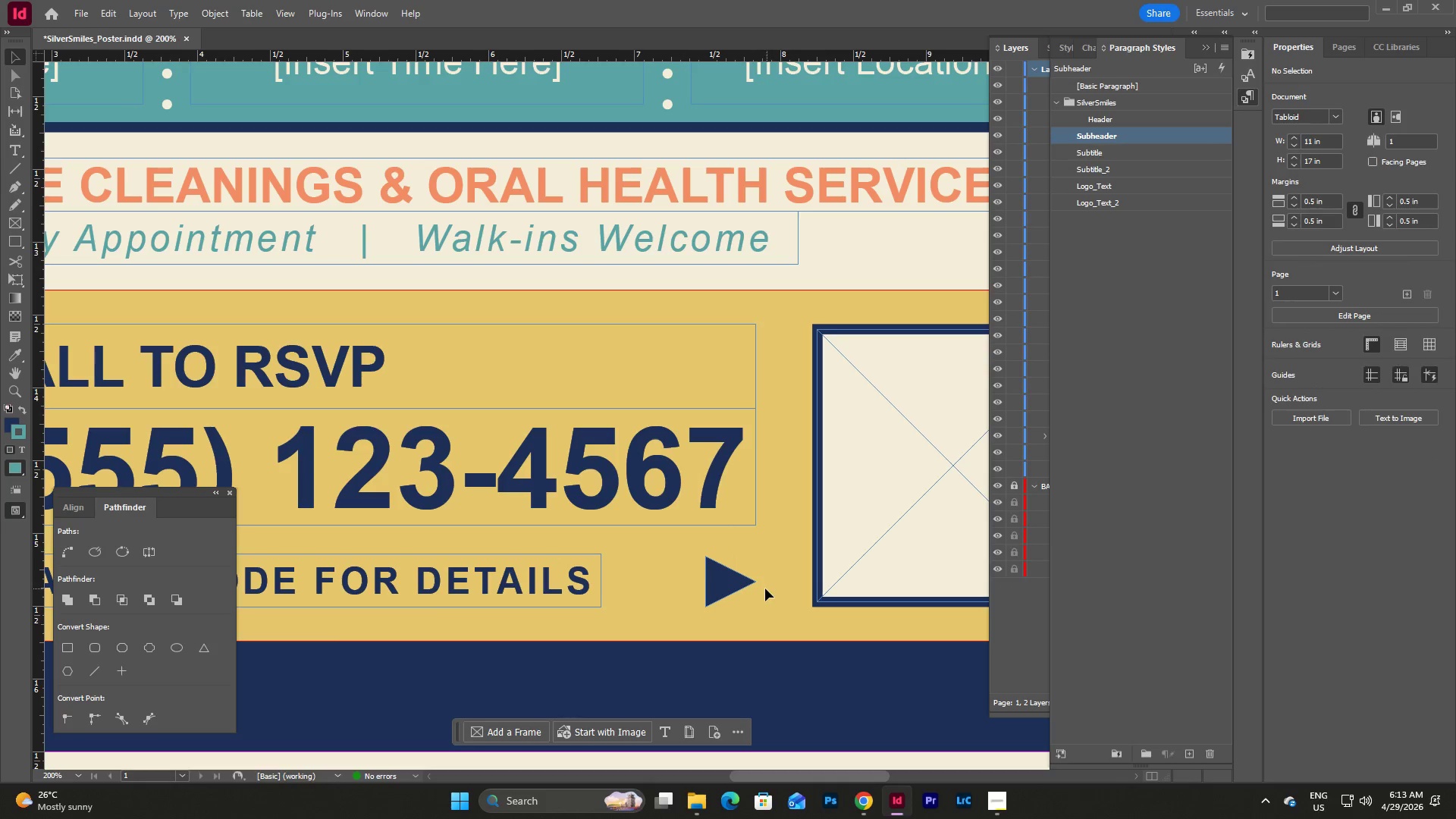 
key(Control+Z)
 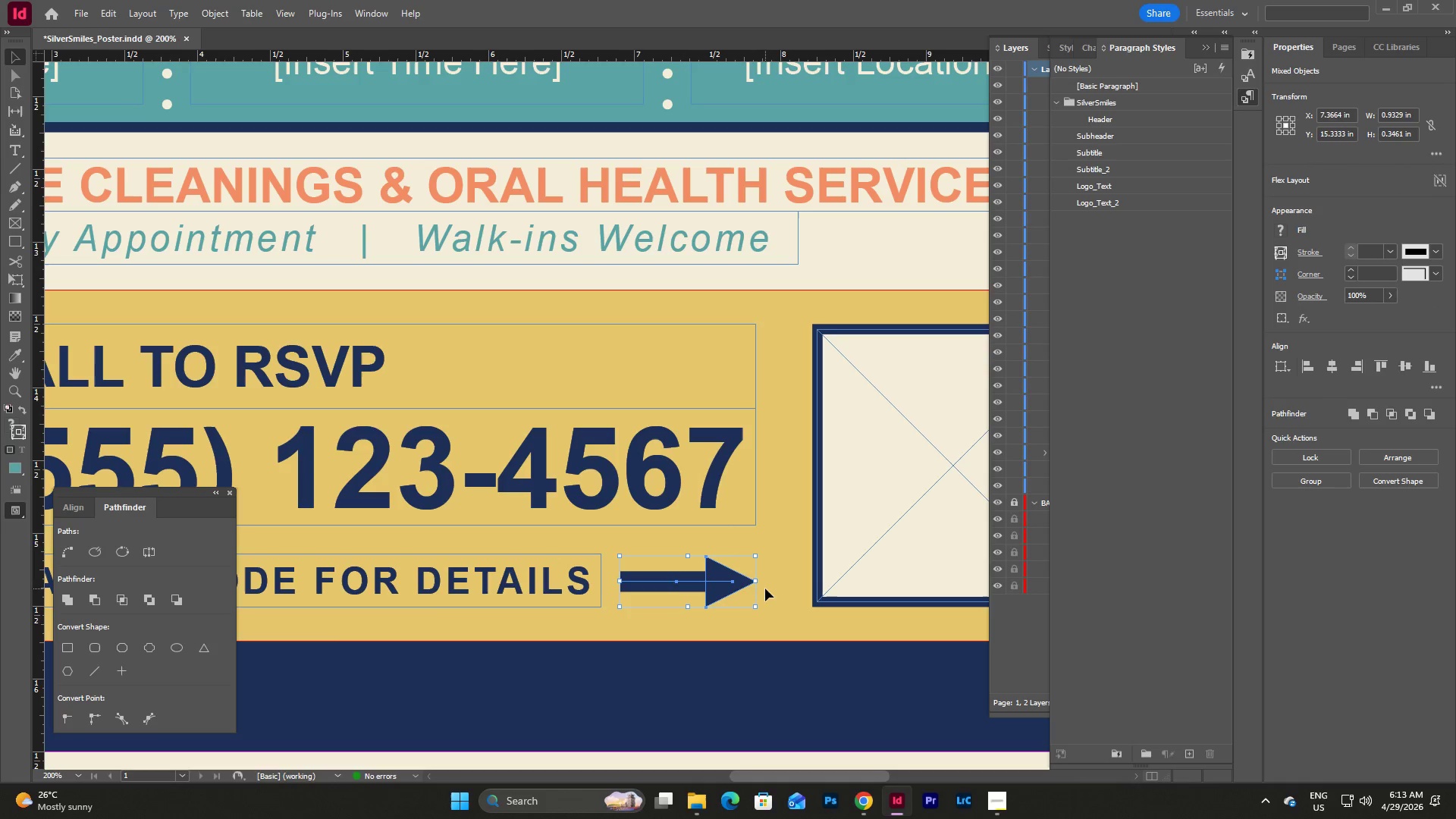 
left_click([765, 588])
 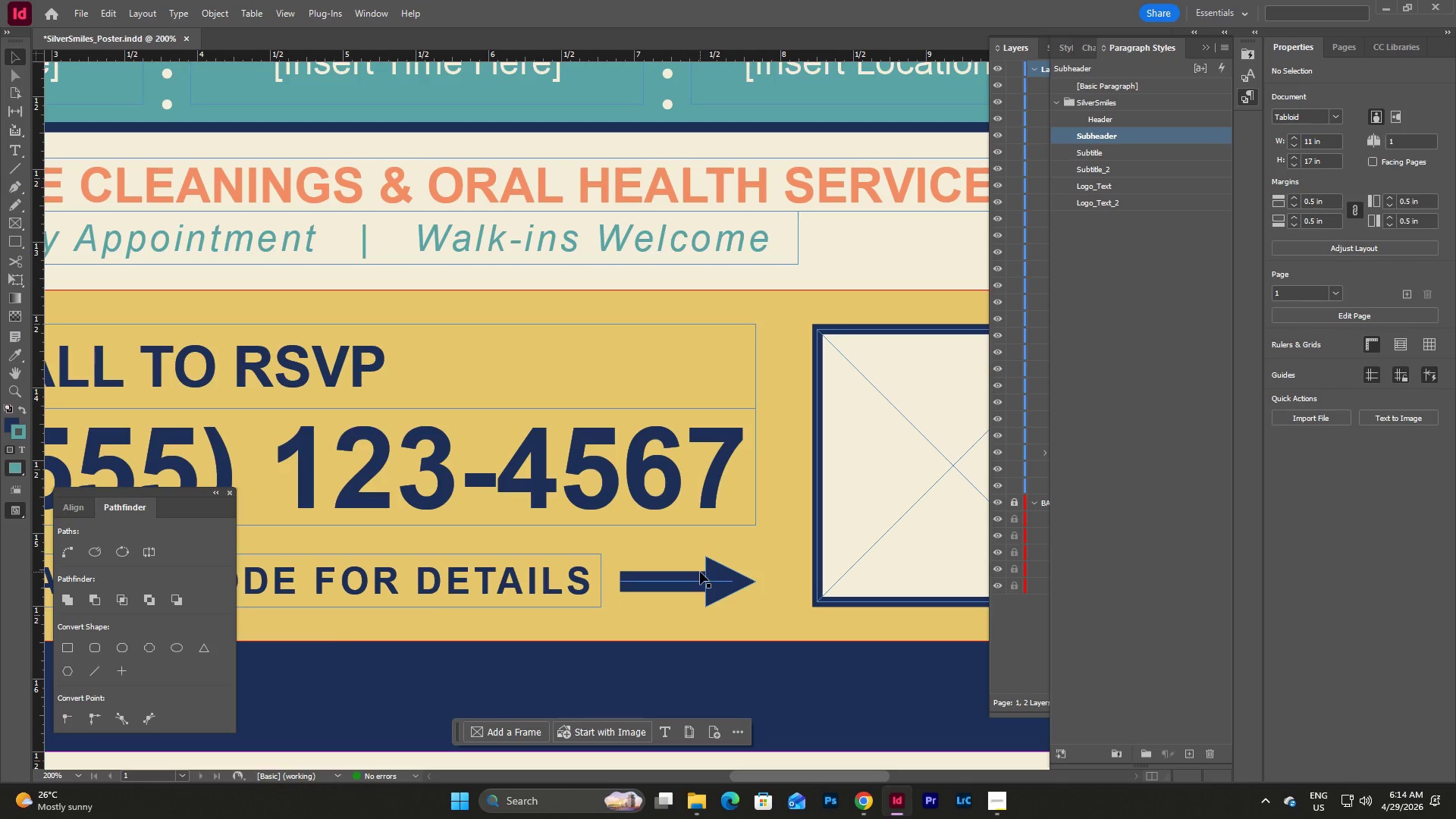 
left_click([724, 583])
 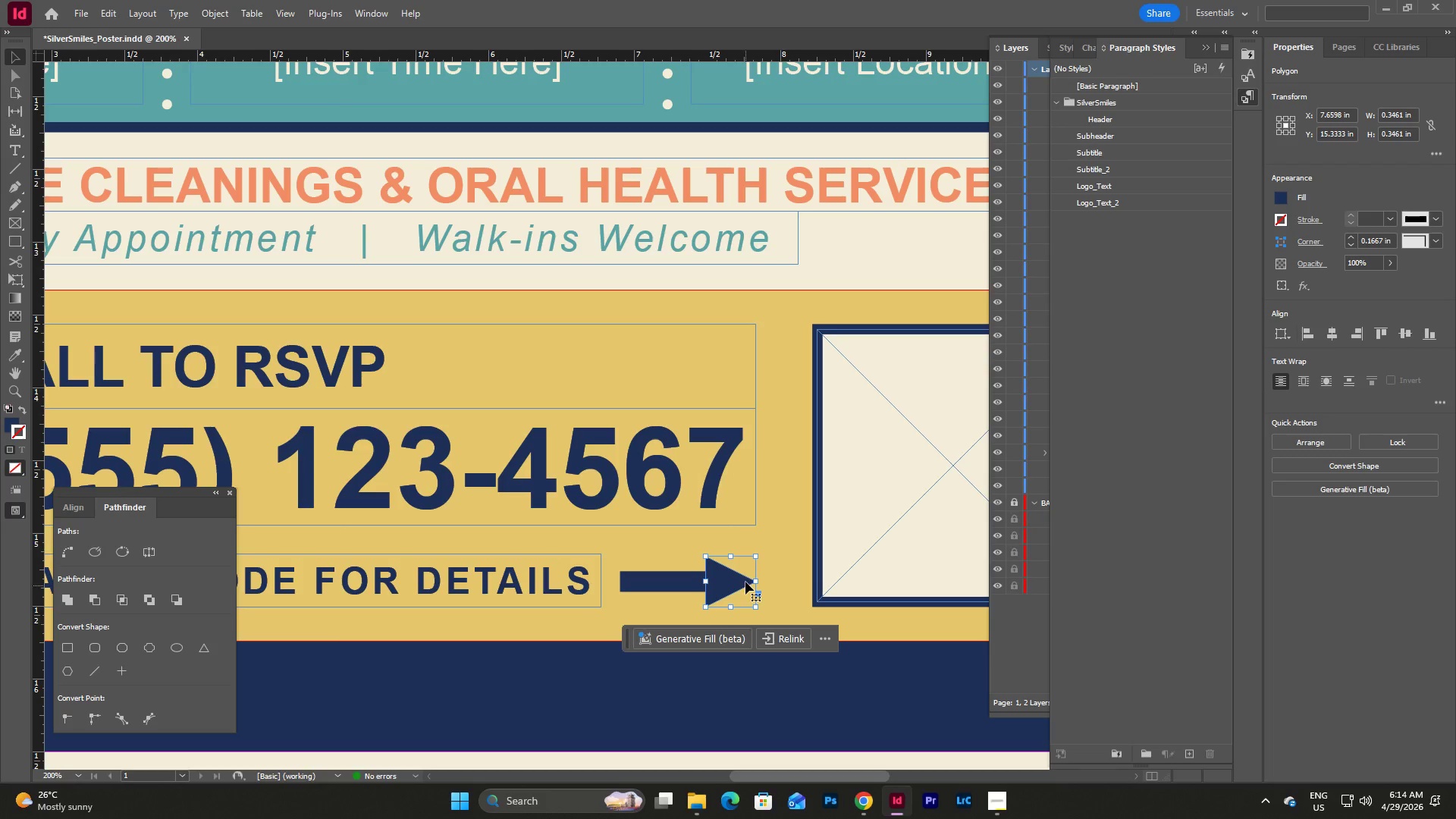 
left_click([680, 575])
 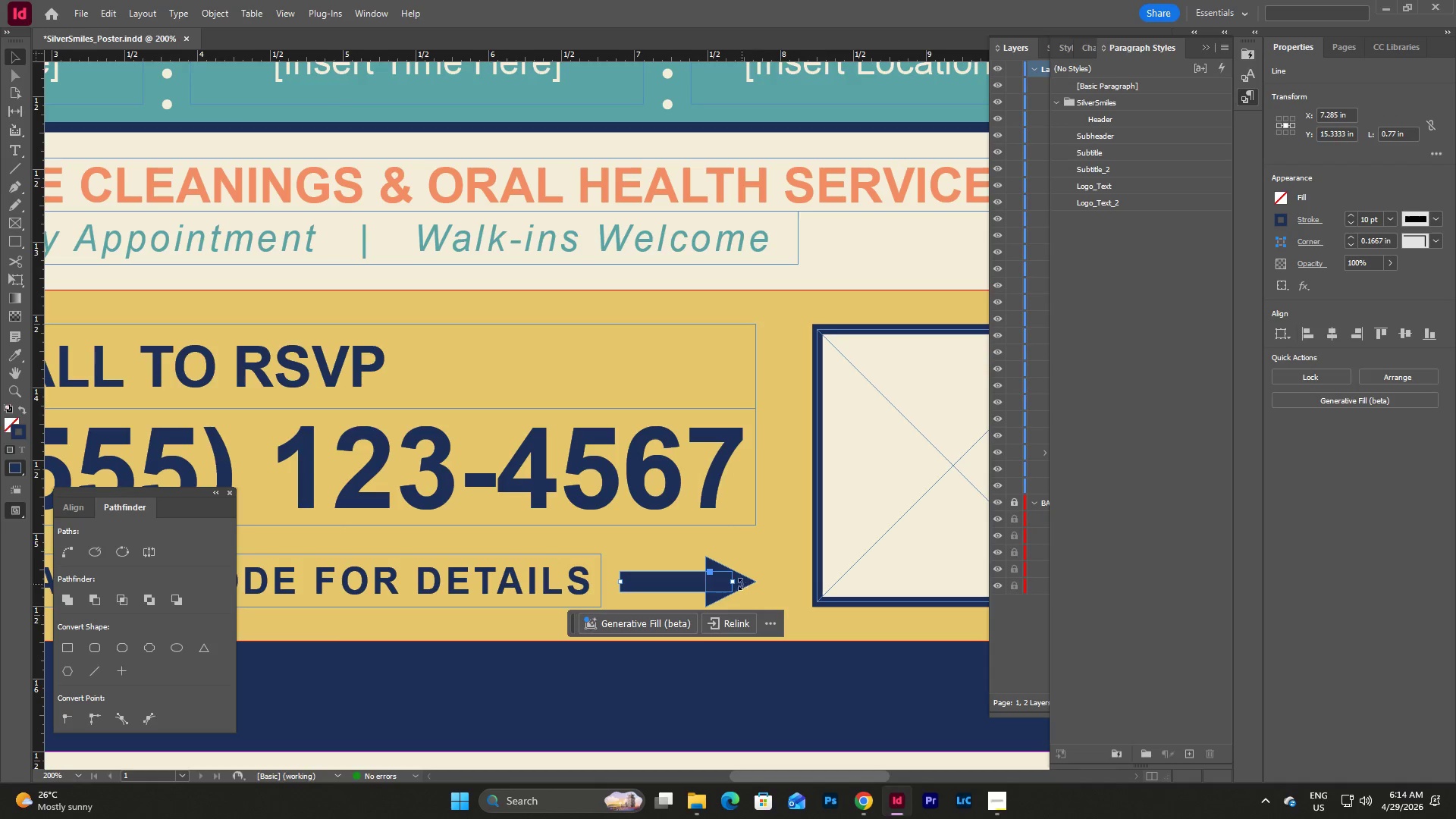 
left_click_drag(start_coordinate=[733, 583], to_coordinate=[703, 585])
 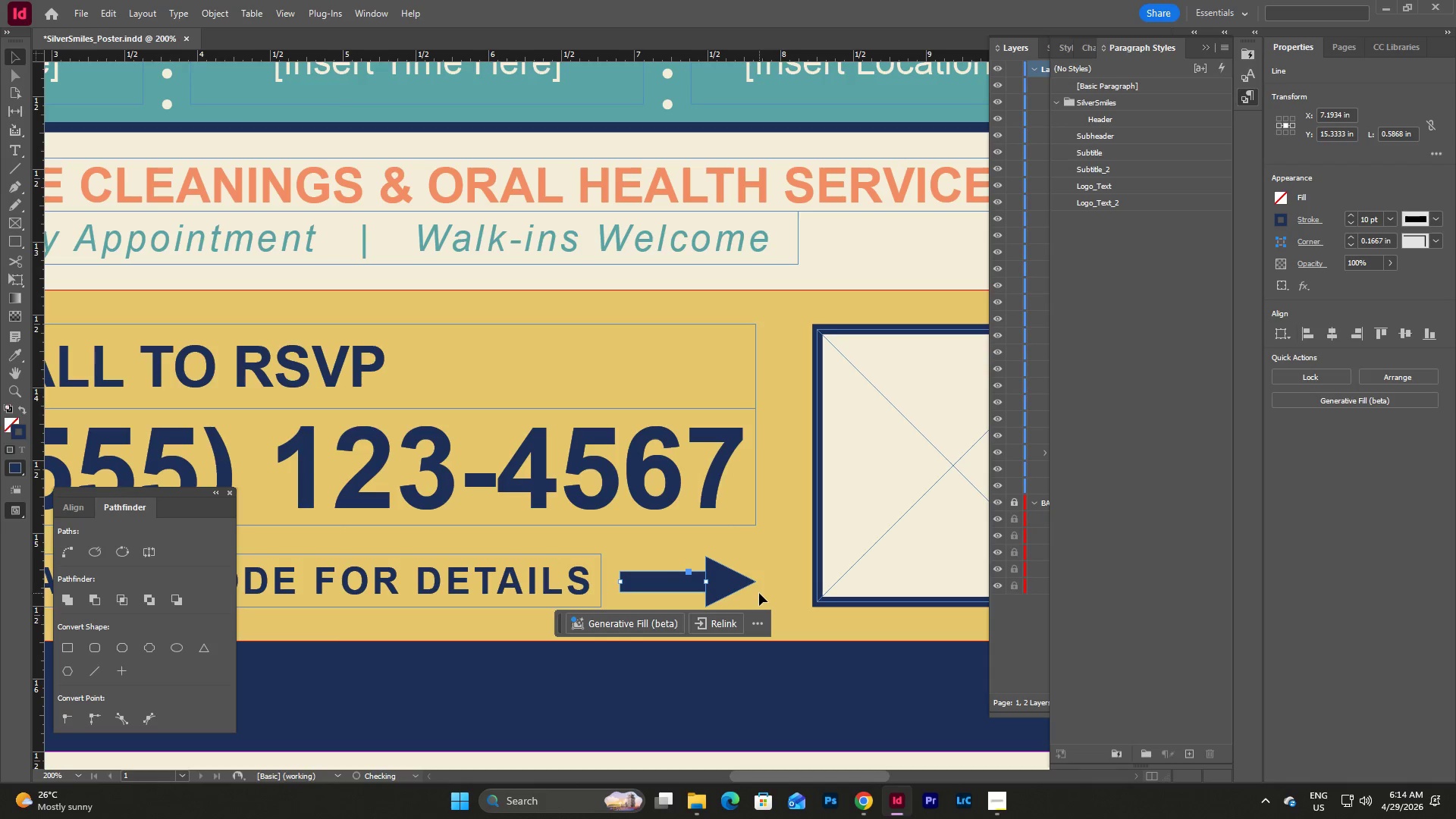 
left_click([759, 593])
 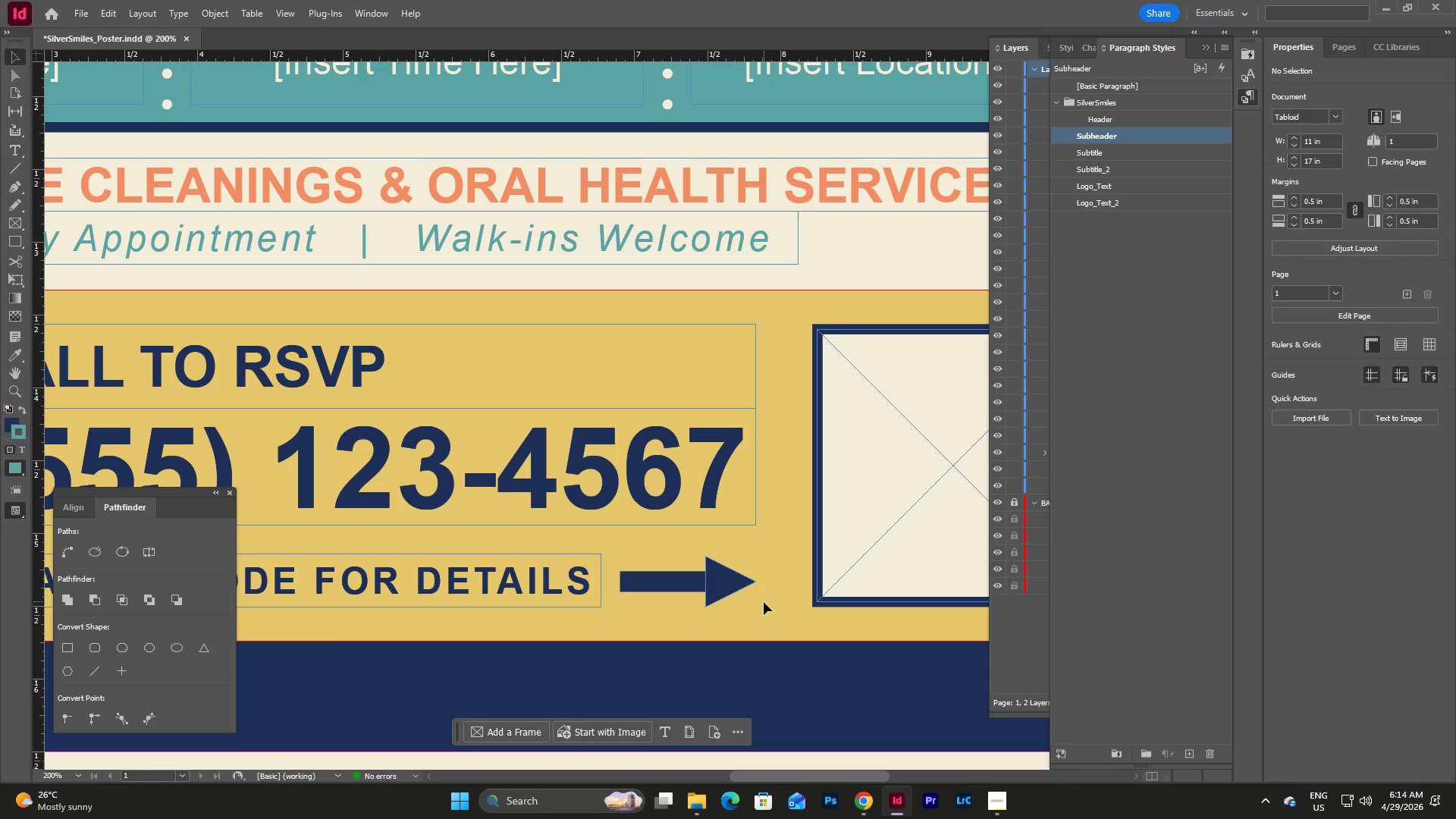 
left_click_drag(start_coordinate=[764, 602], to_coordinate=[672, 576])
 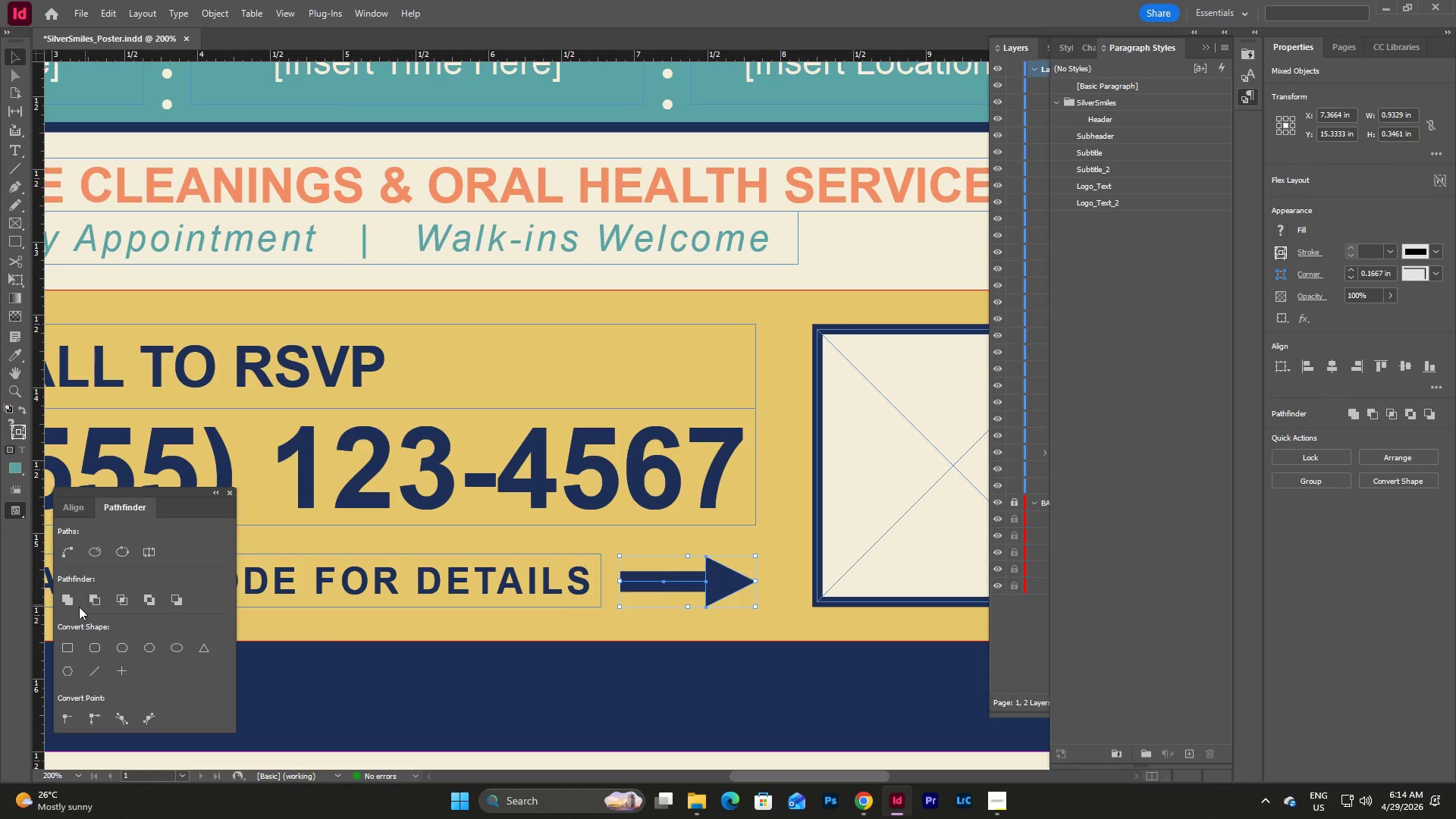 
left_click([62, 601])
 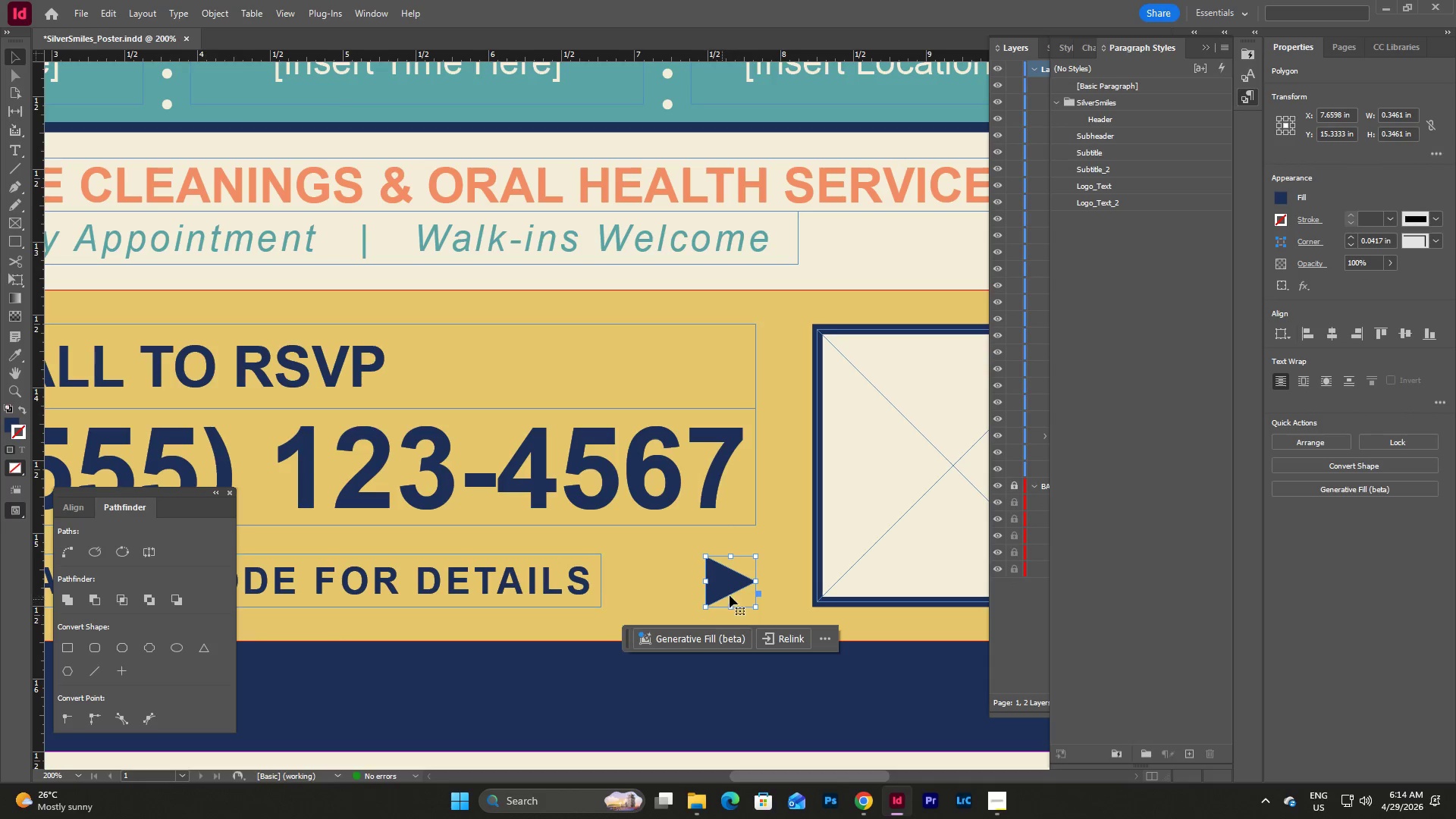 
left_click([777, 586])
 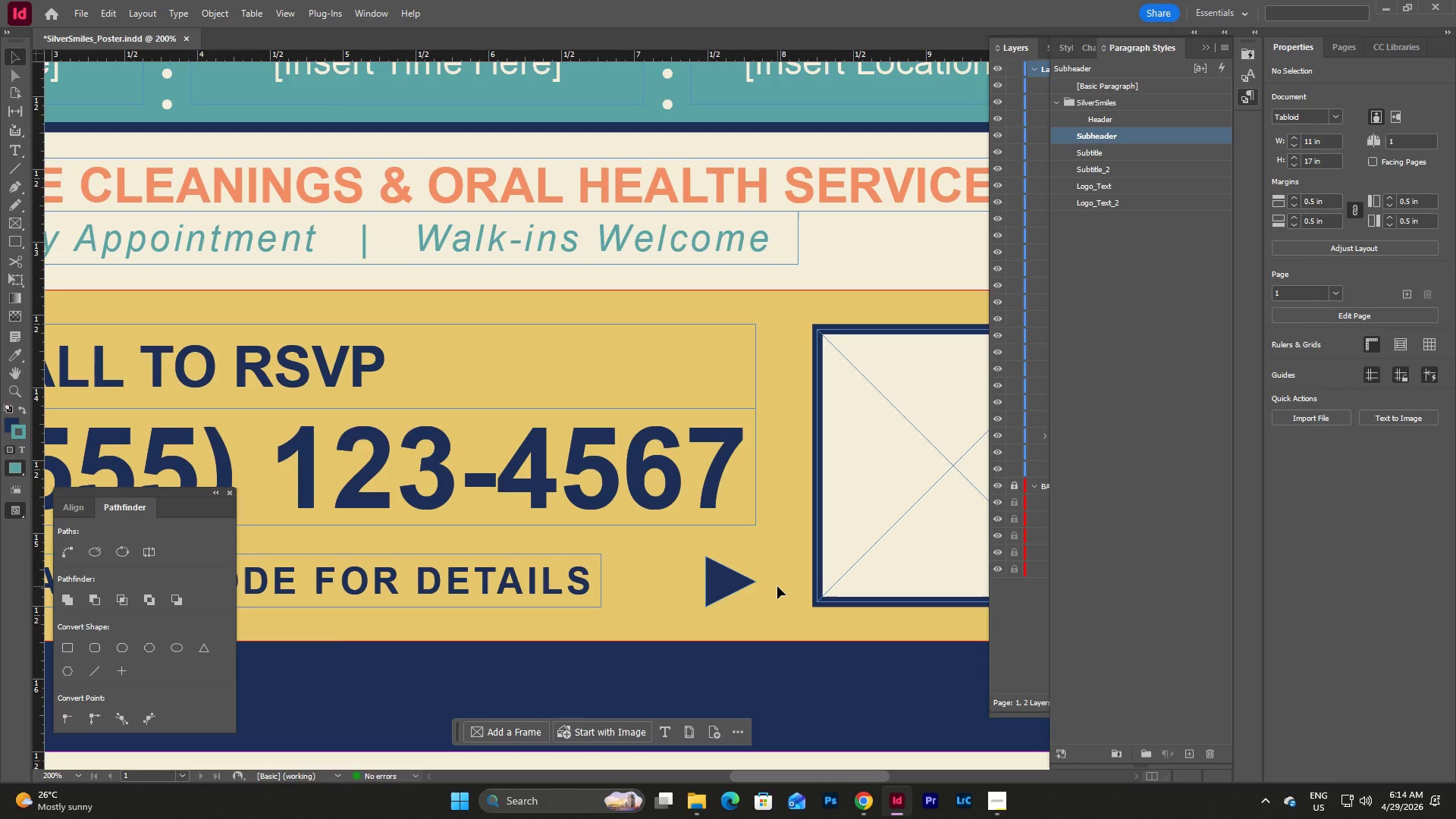 
key(Control+Z)
 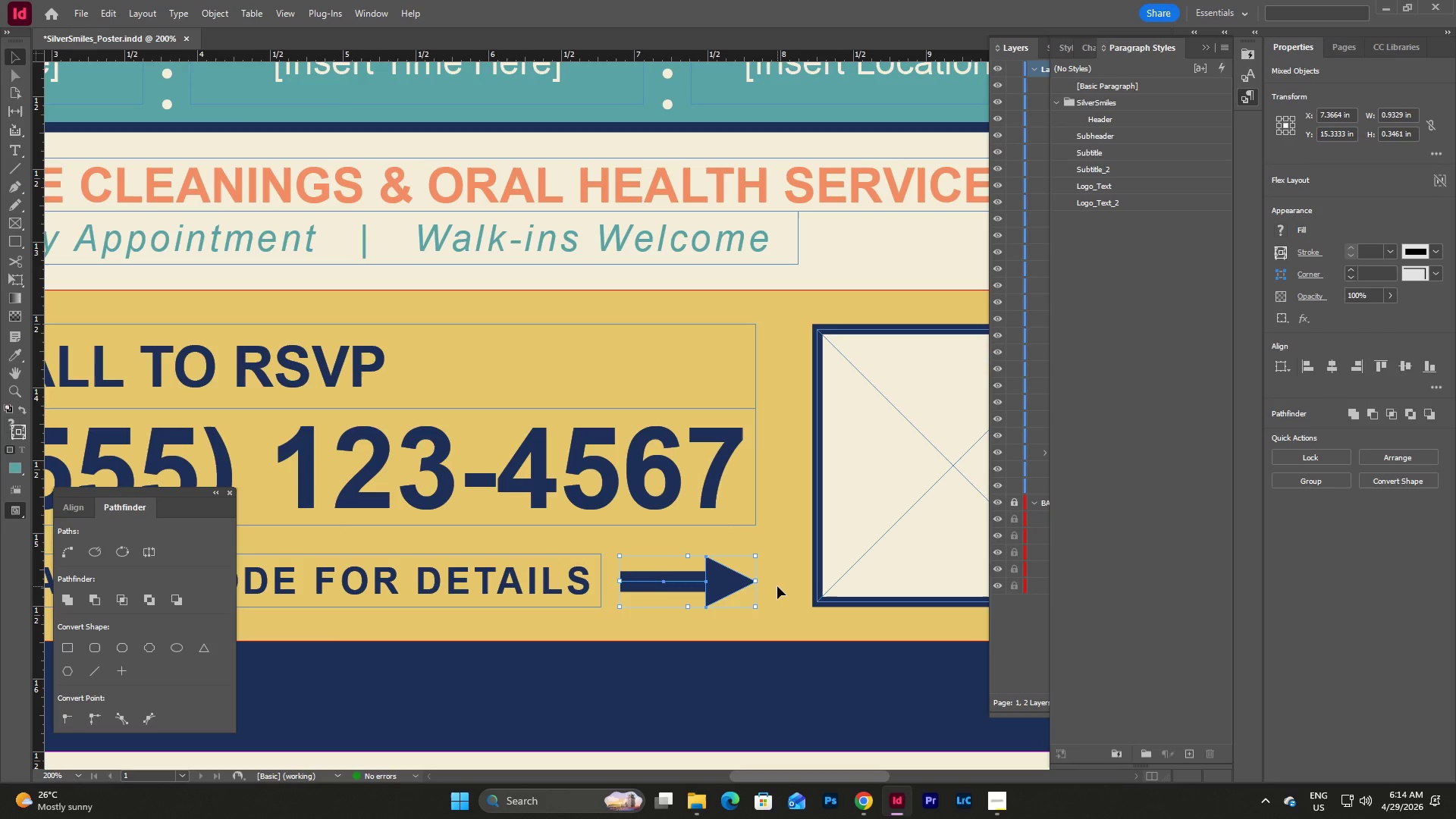 
key(Control+Z)
 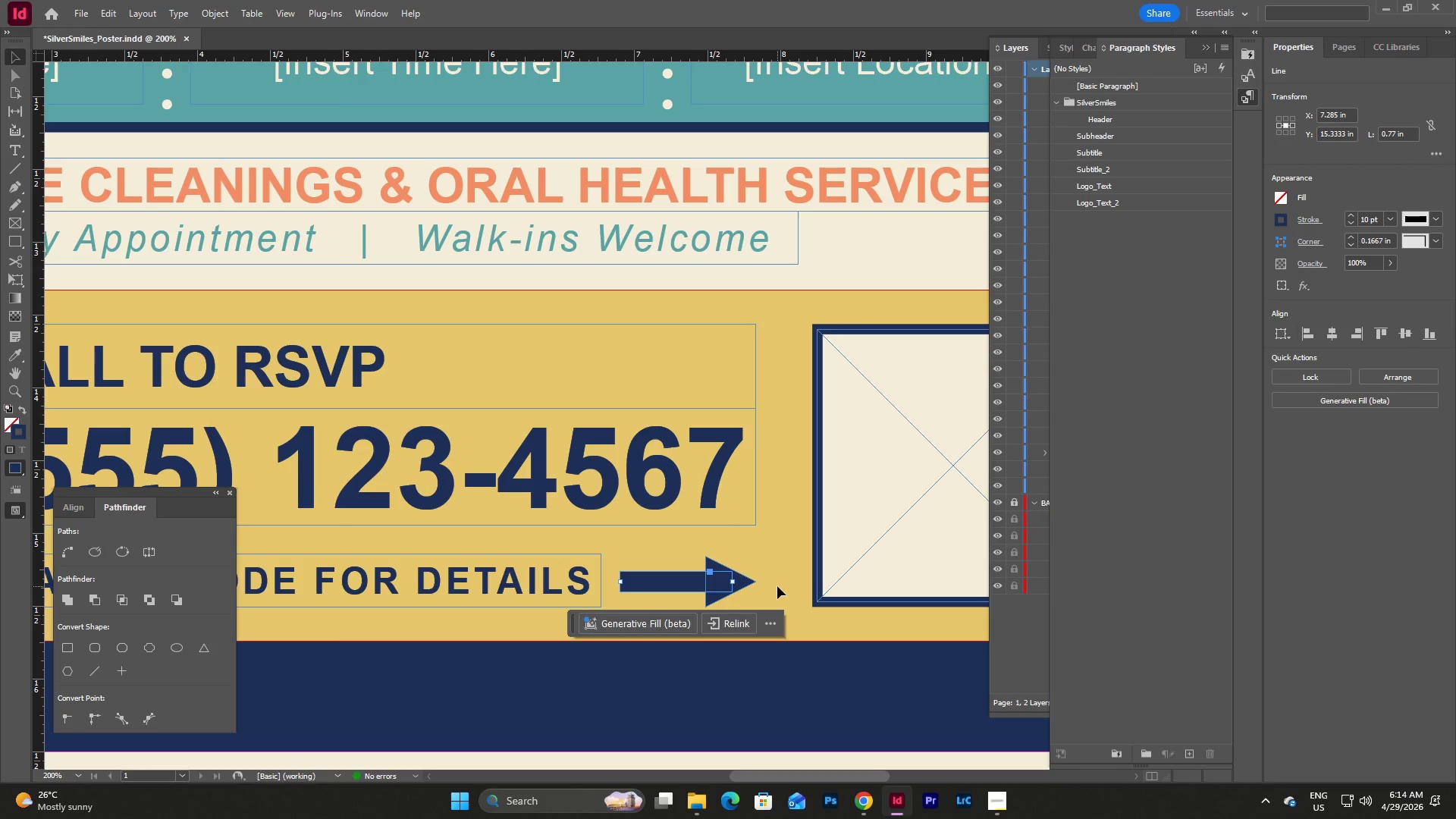 
wait(9.25)
 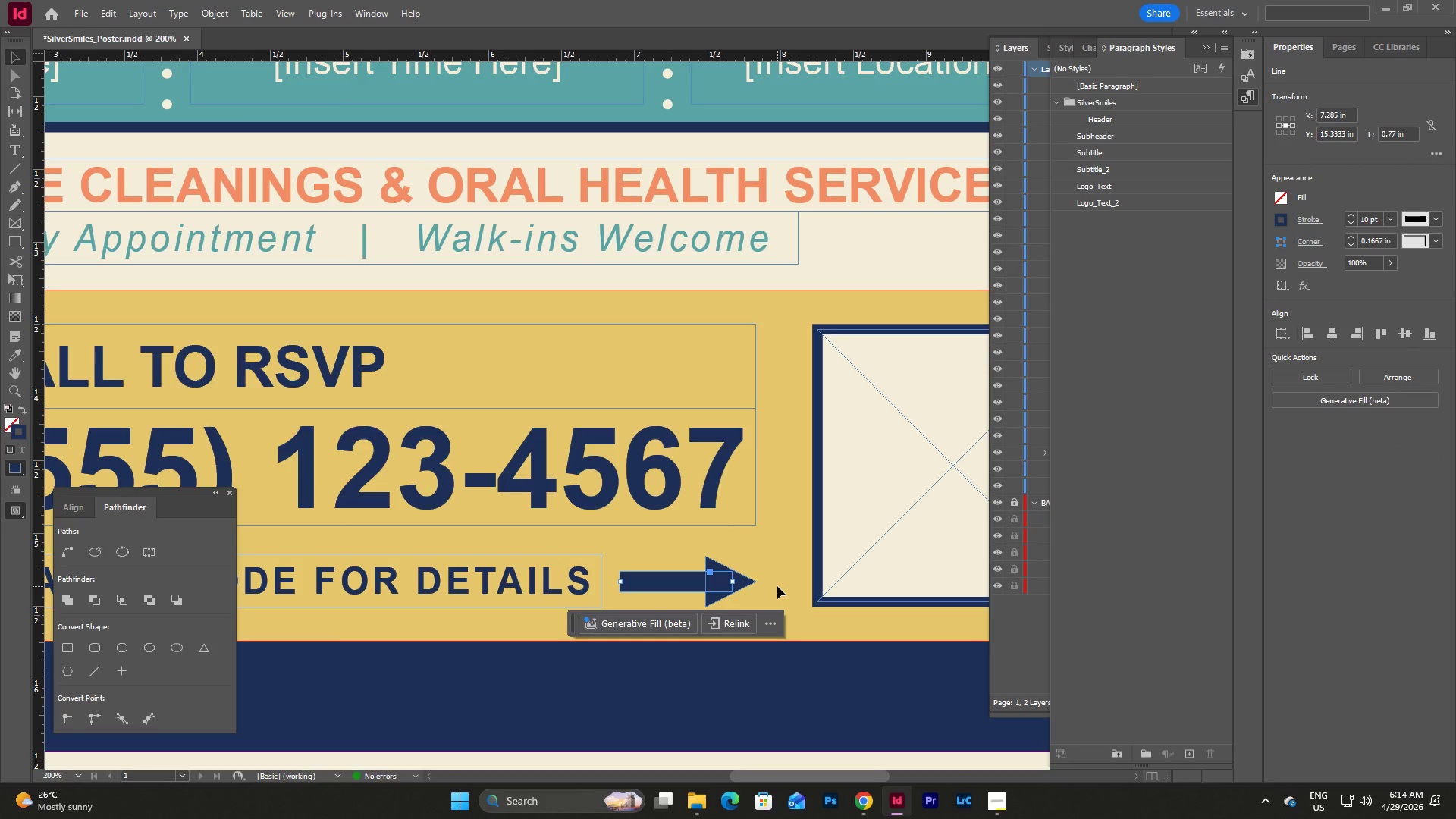 
left_click([763, 559])
 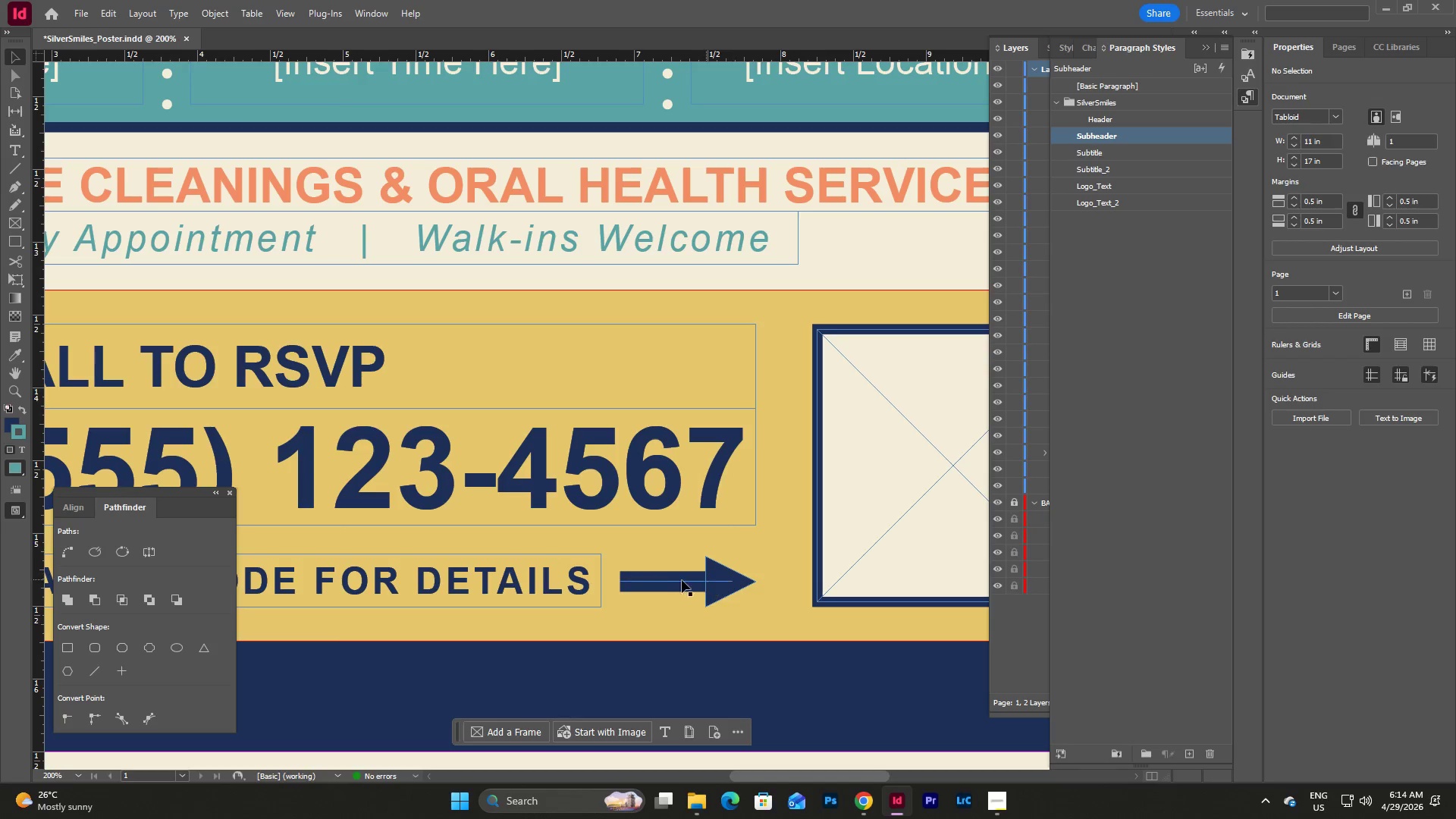 
left_click([651, 577])
 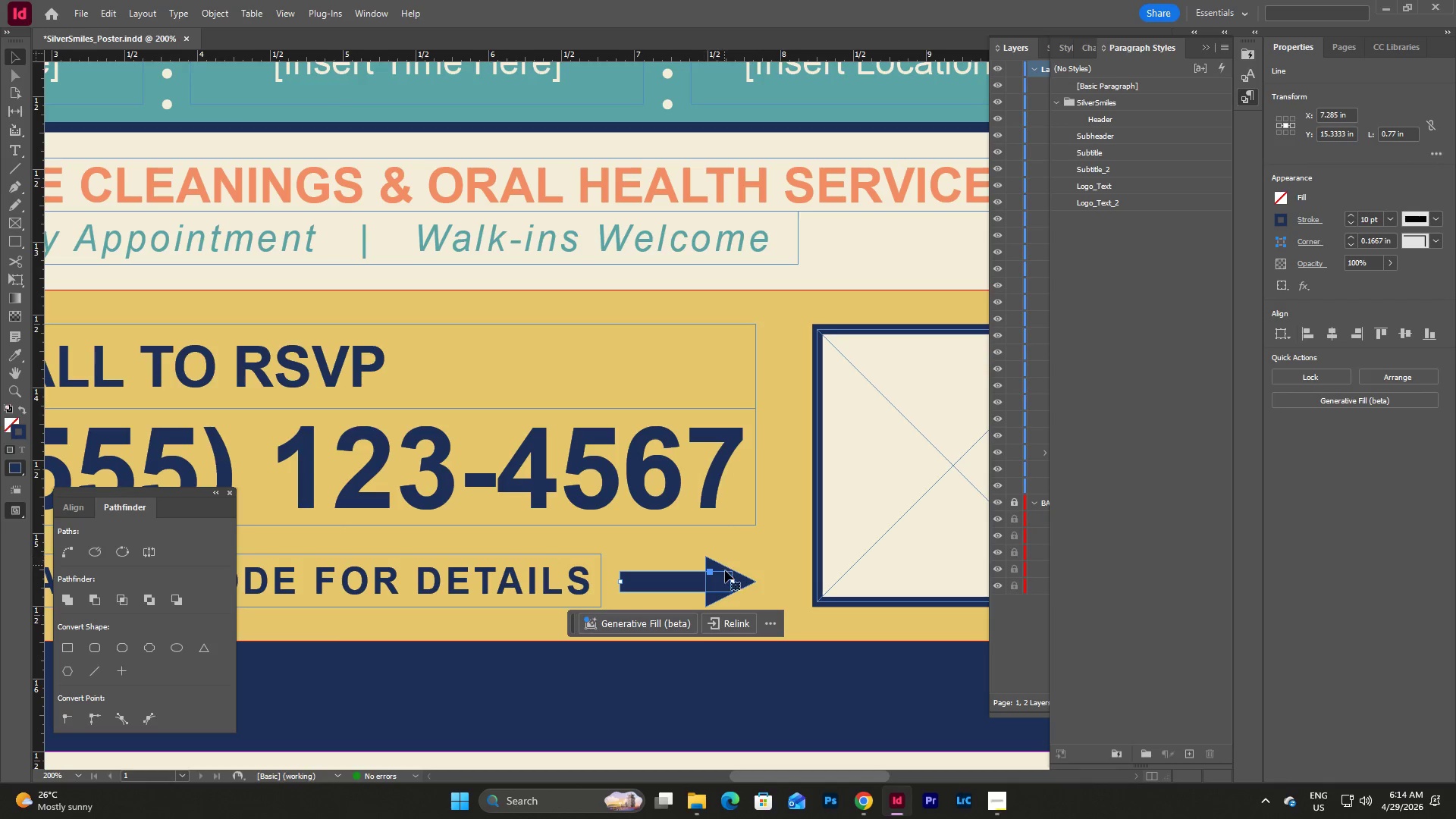 
left_click([758, 551])
 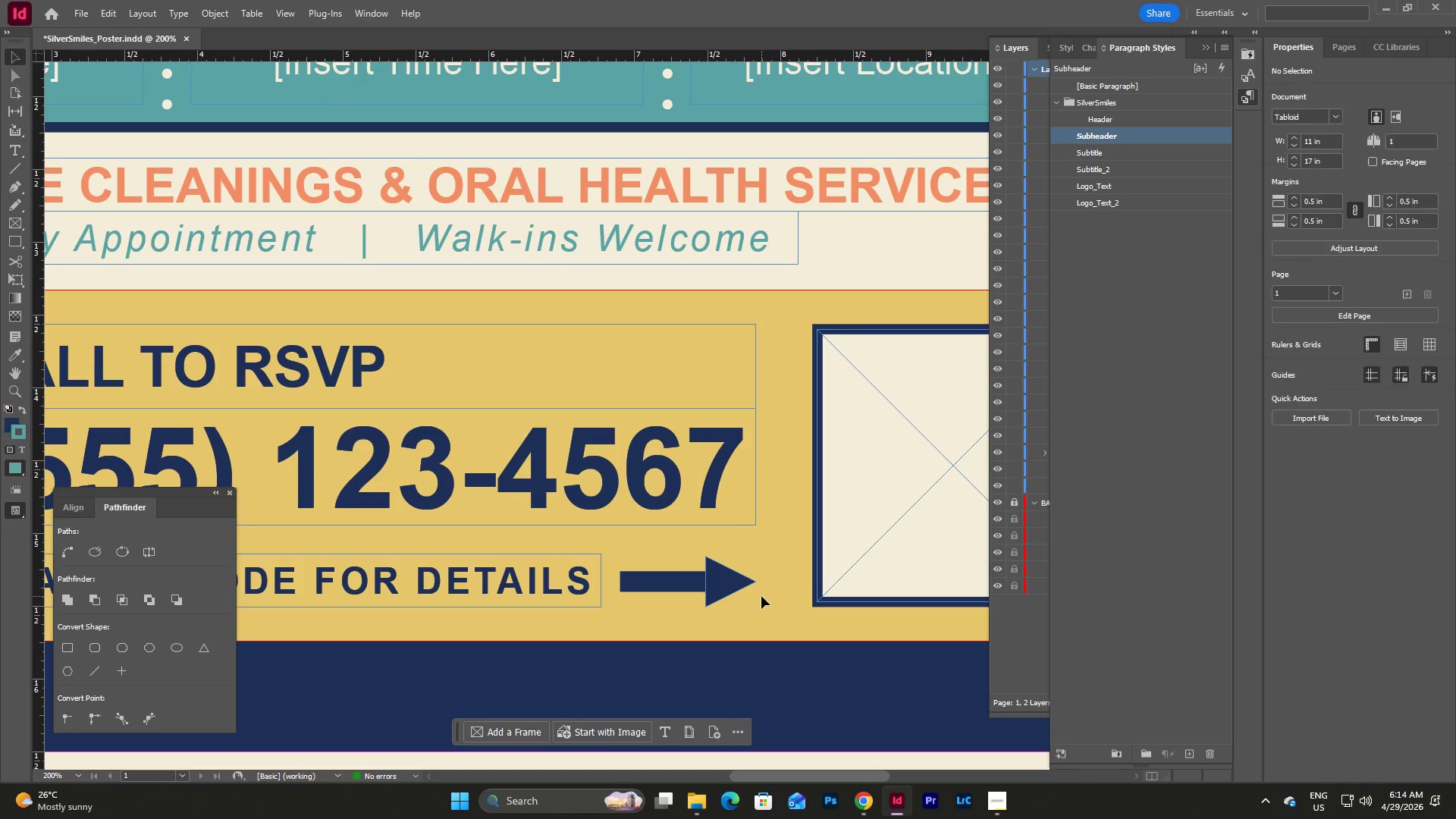 
left_click_drag(start_coordinate=[761, 596], to_coordinate=[645, 530])
 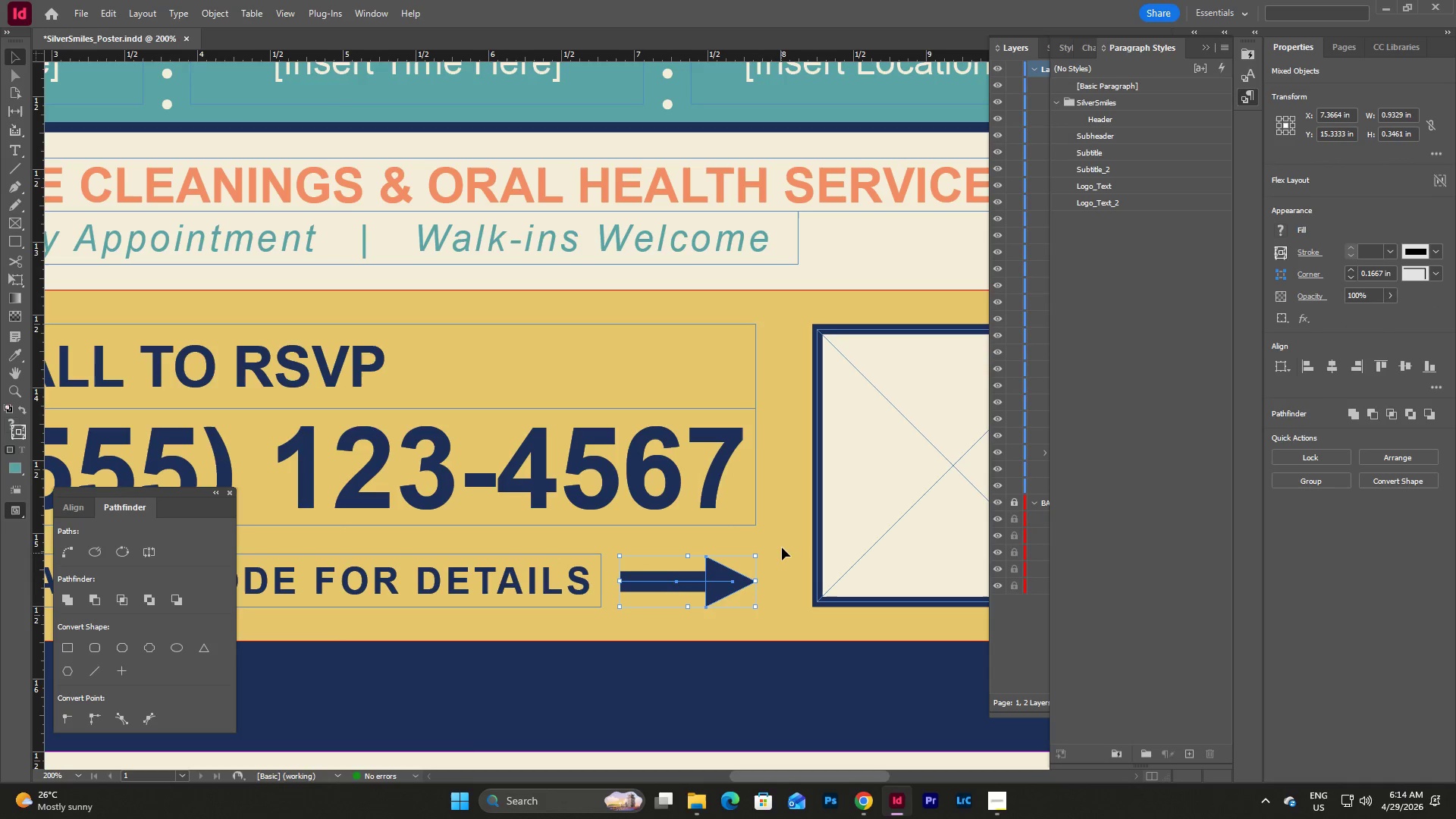 
double_click([682, 582])
 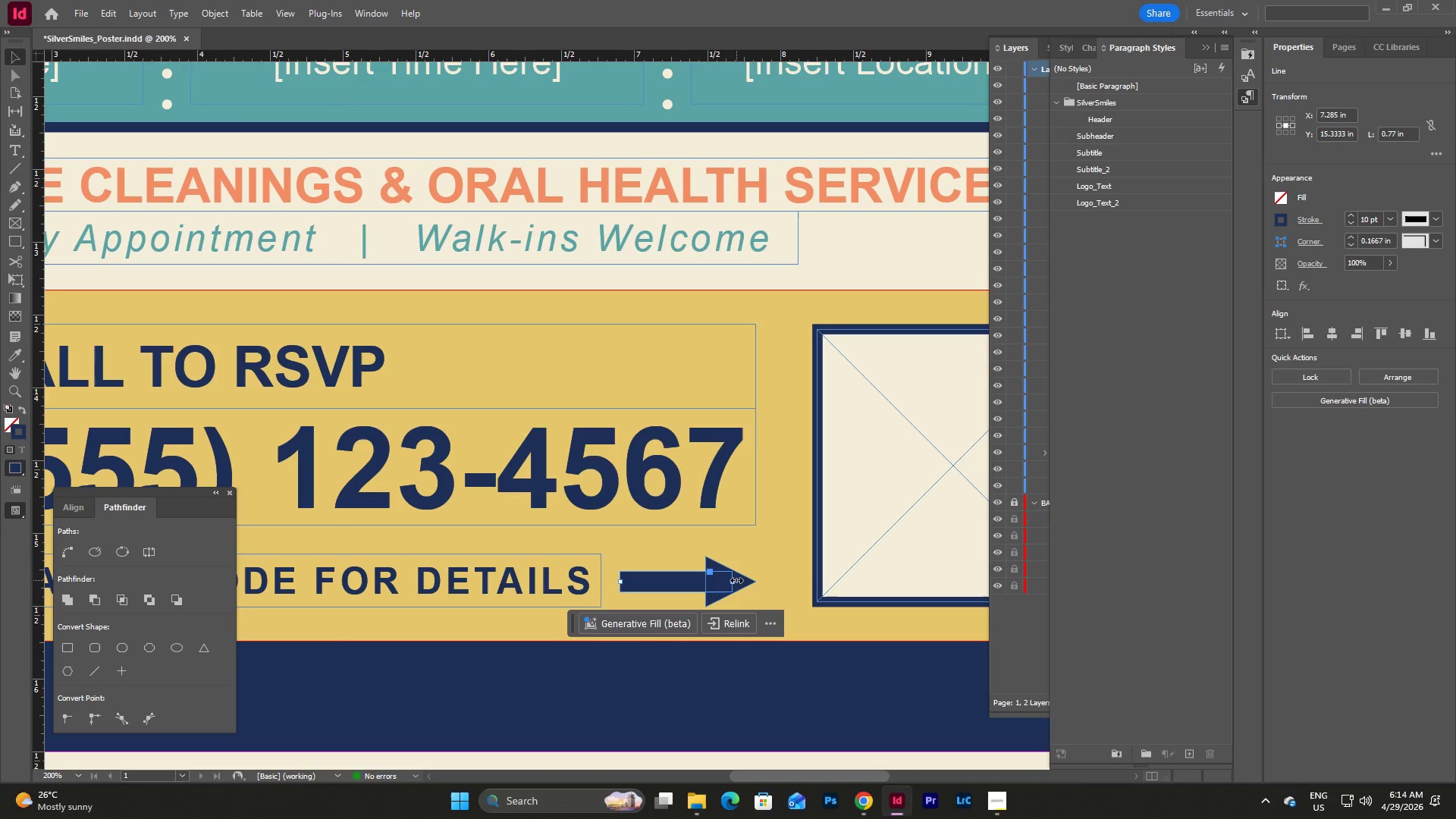 
left_click_drag(start_coordinate=[736, 580], to_coordinate=[708, 588])
 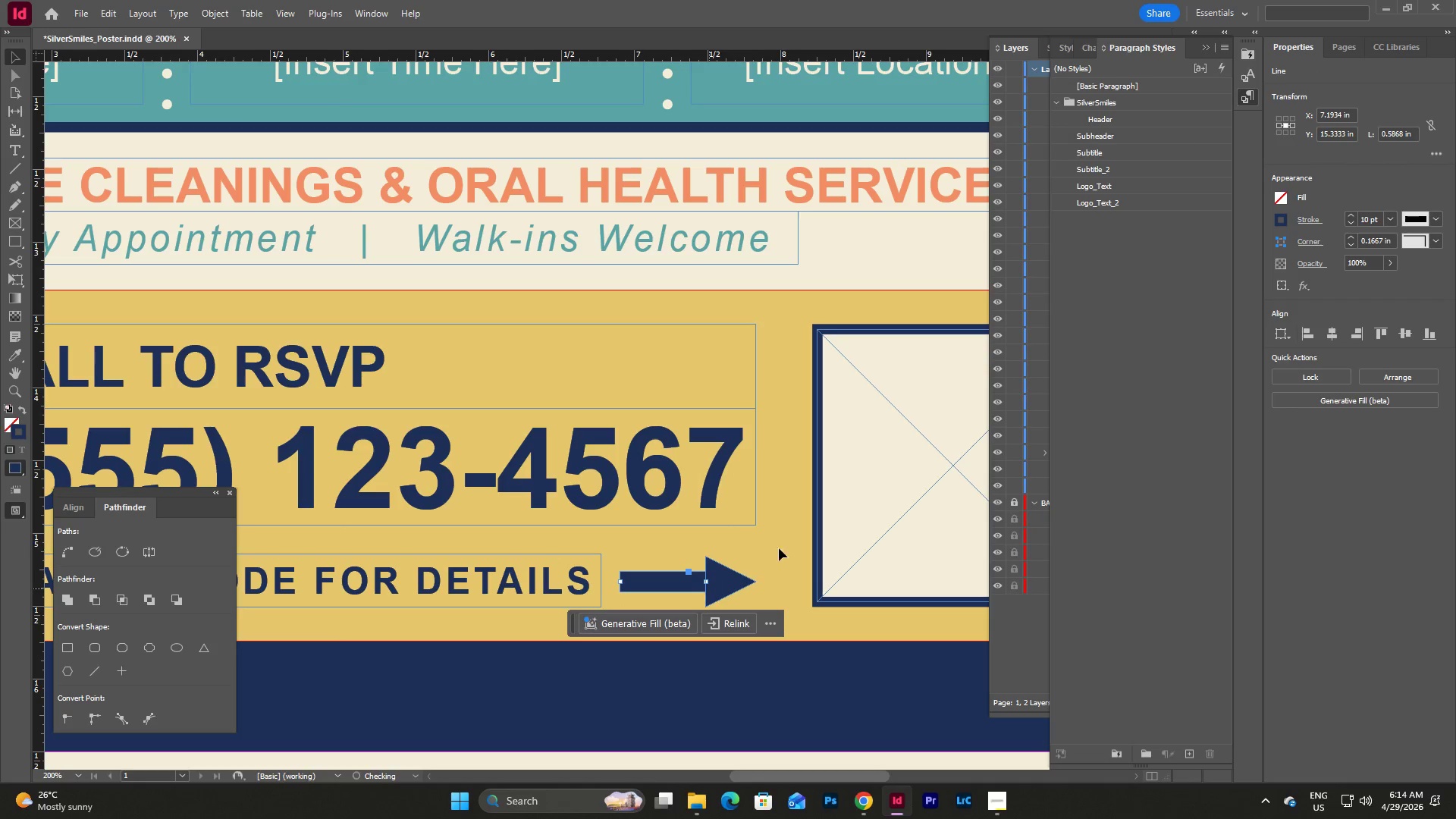 
left_click([781, 546])
 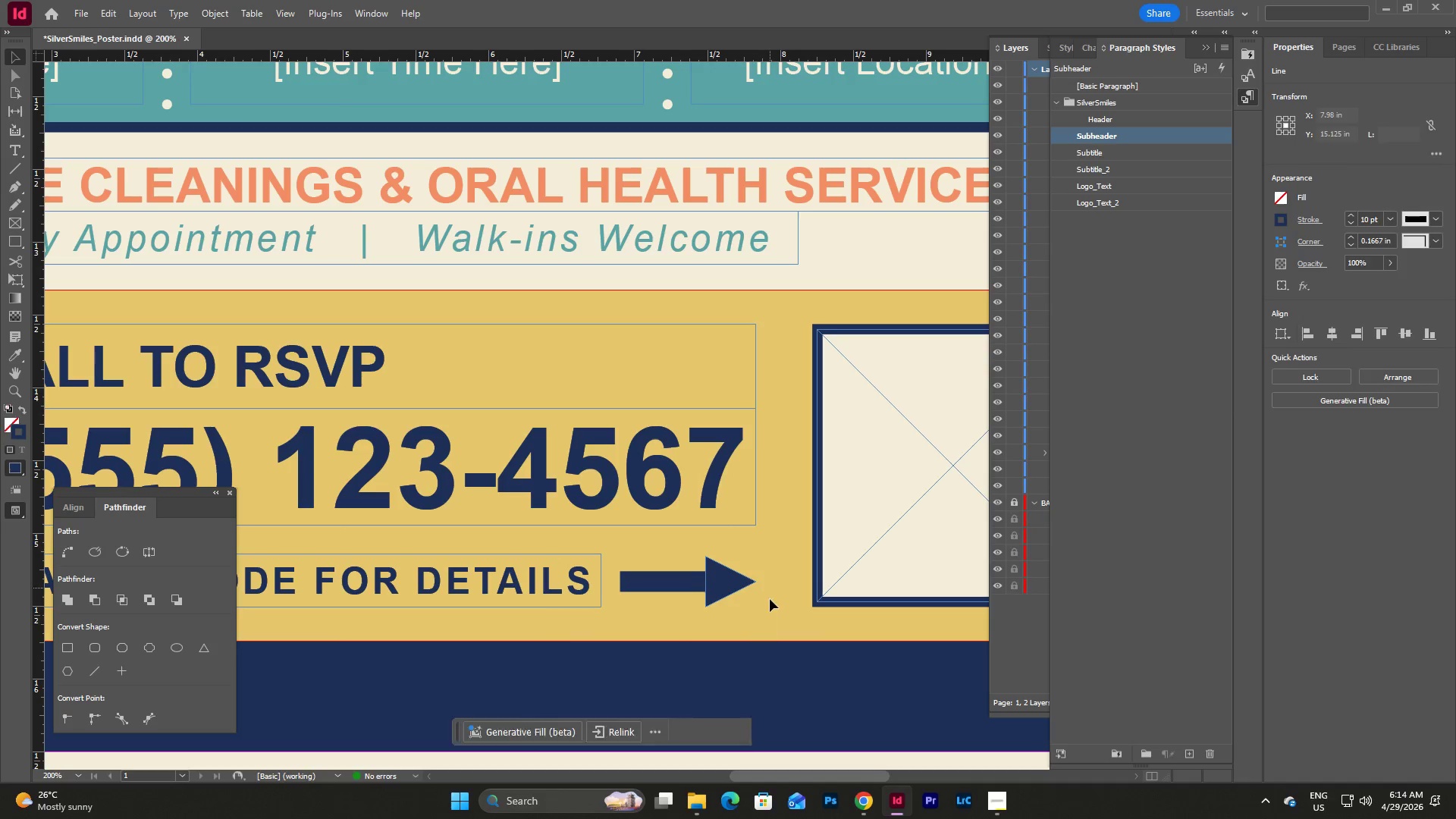 
left_click_drag(start_coordinate=[770, 600], to_coordinate=[670, 570])
 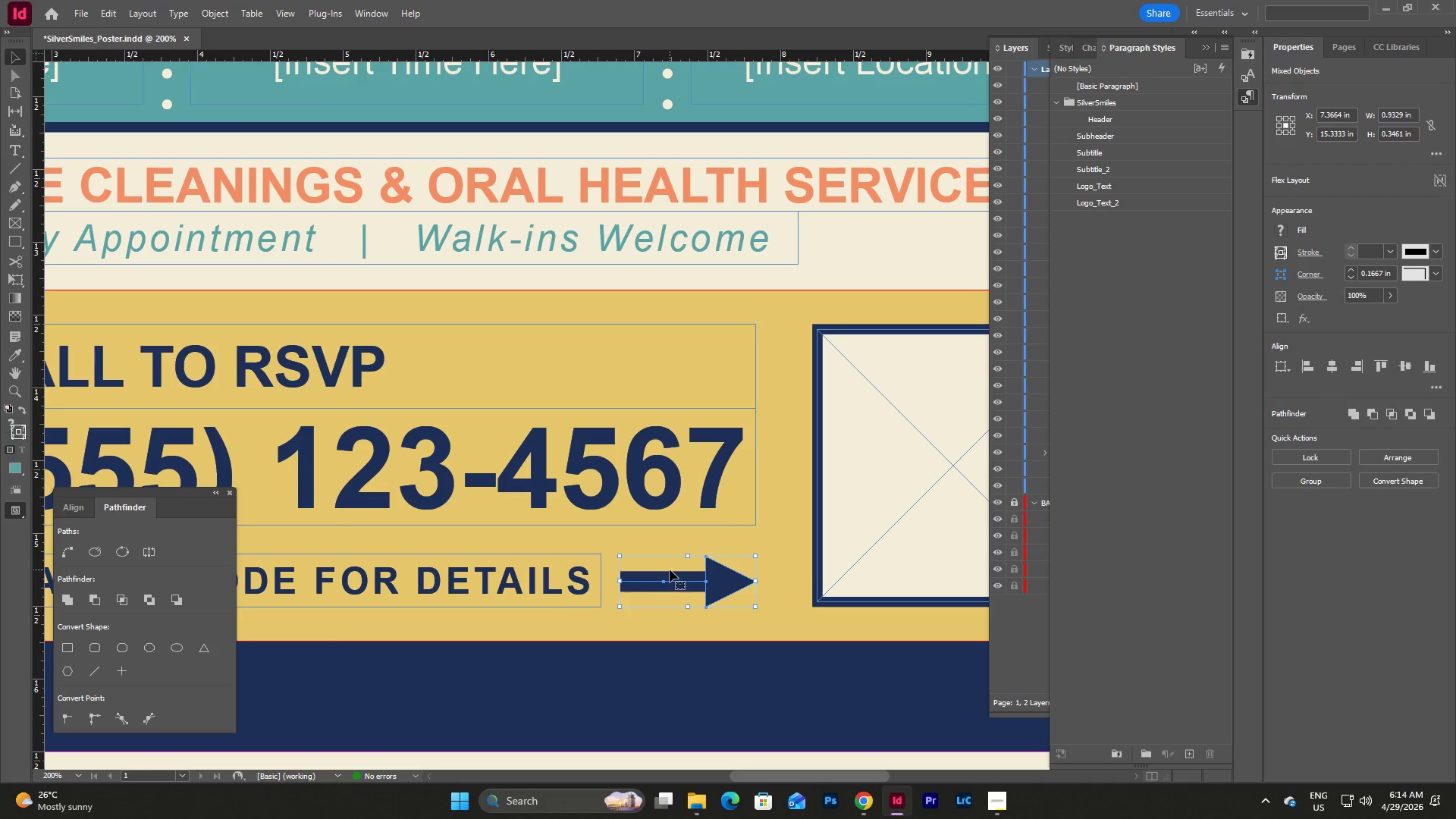 
right_click([670, 570])
 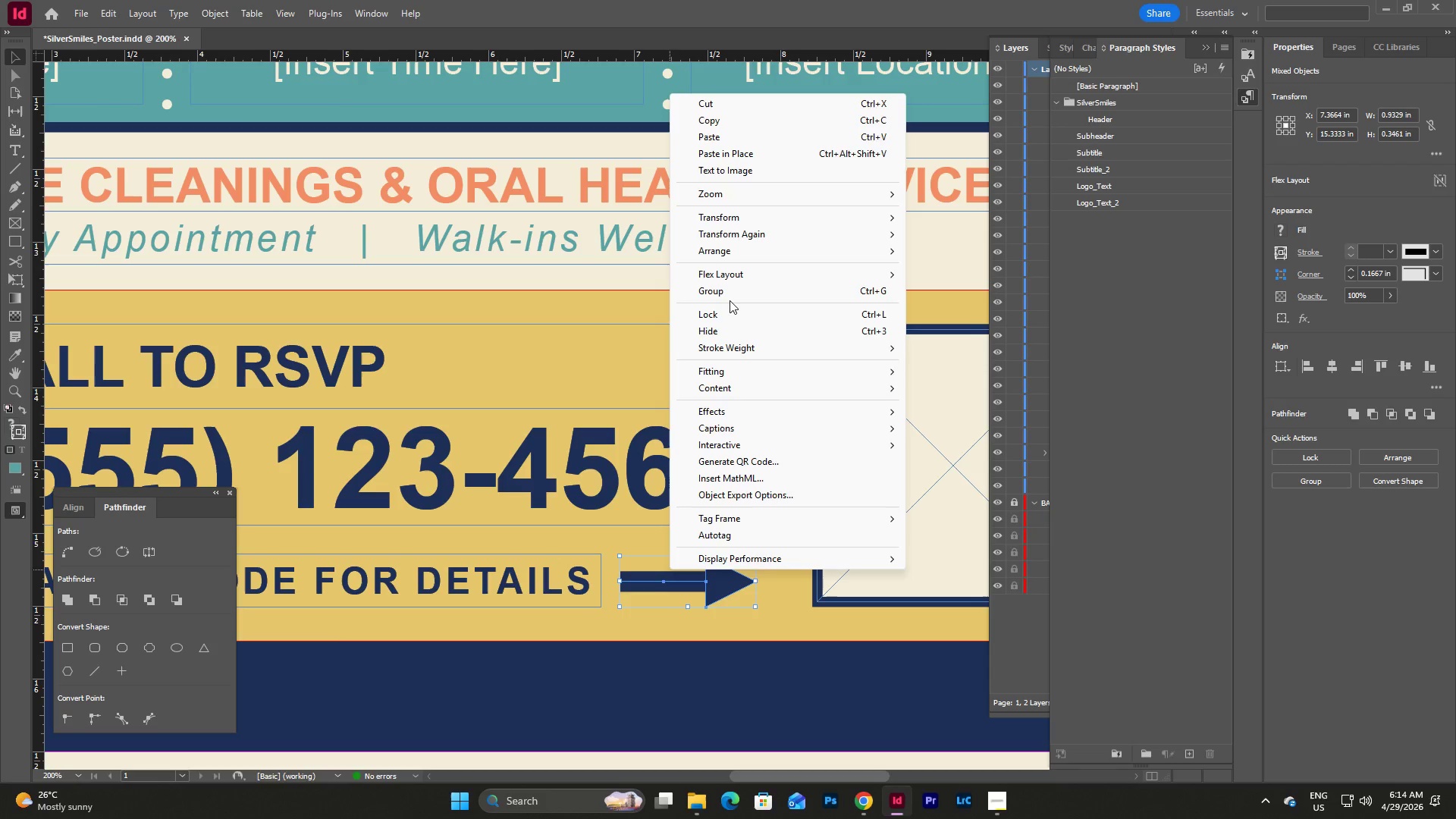 
left_click([730, 297])
 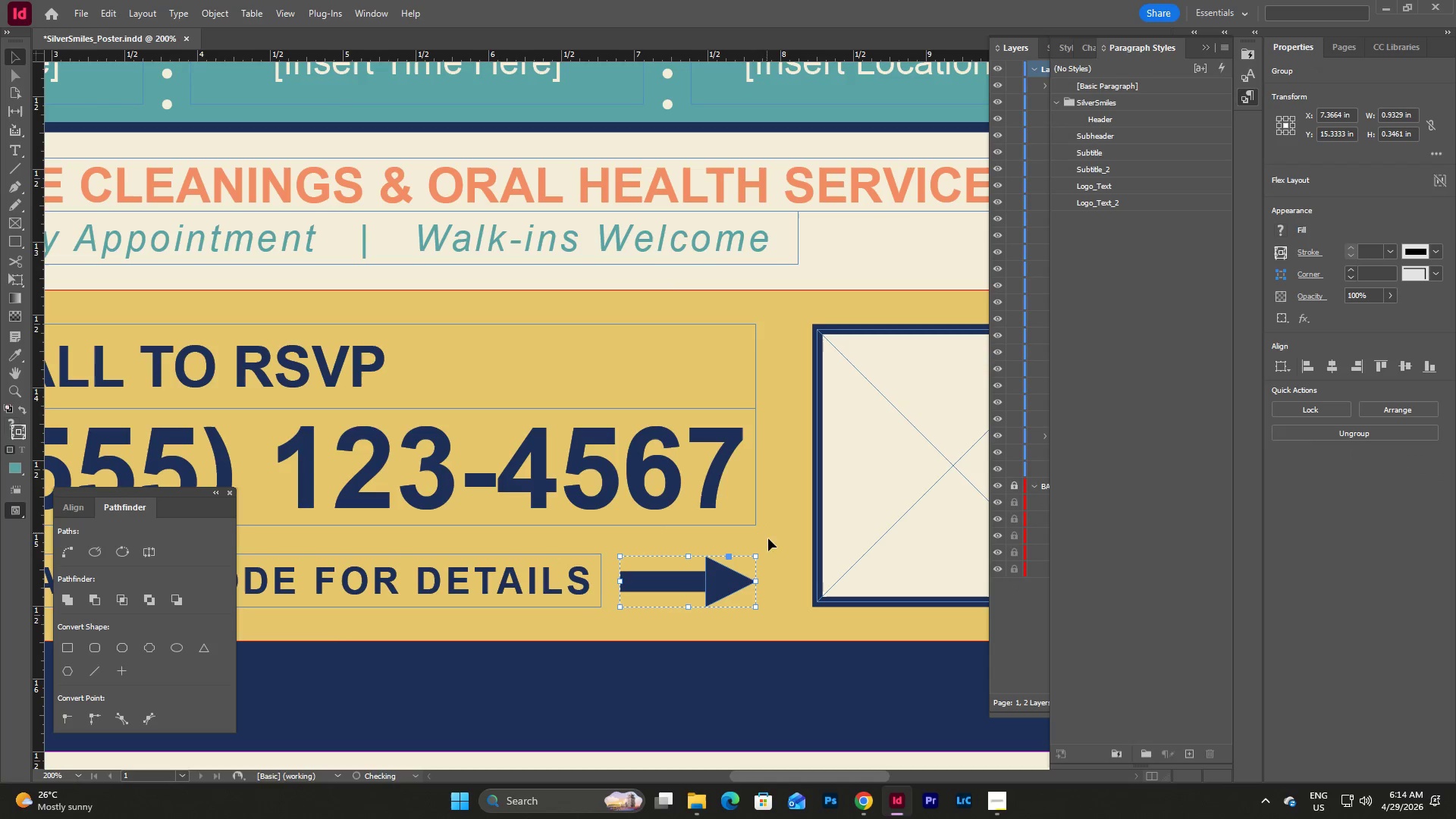 
left_click([775, 561])
 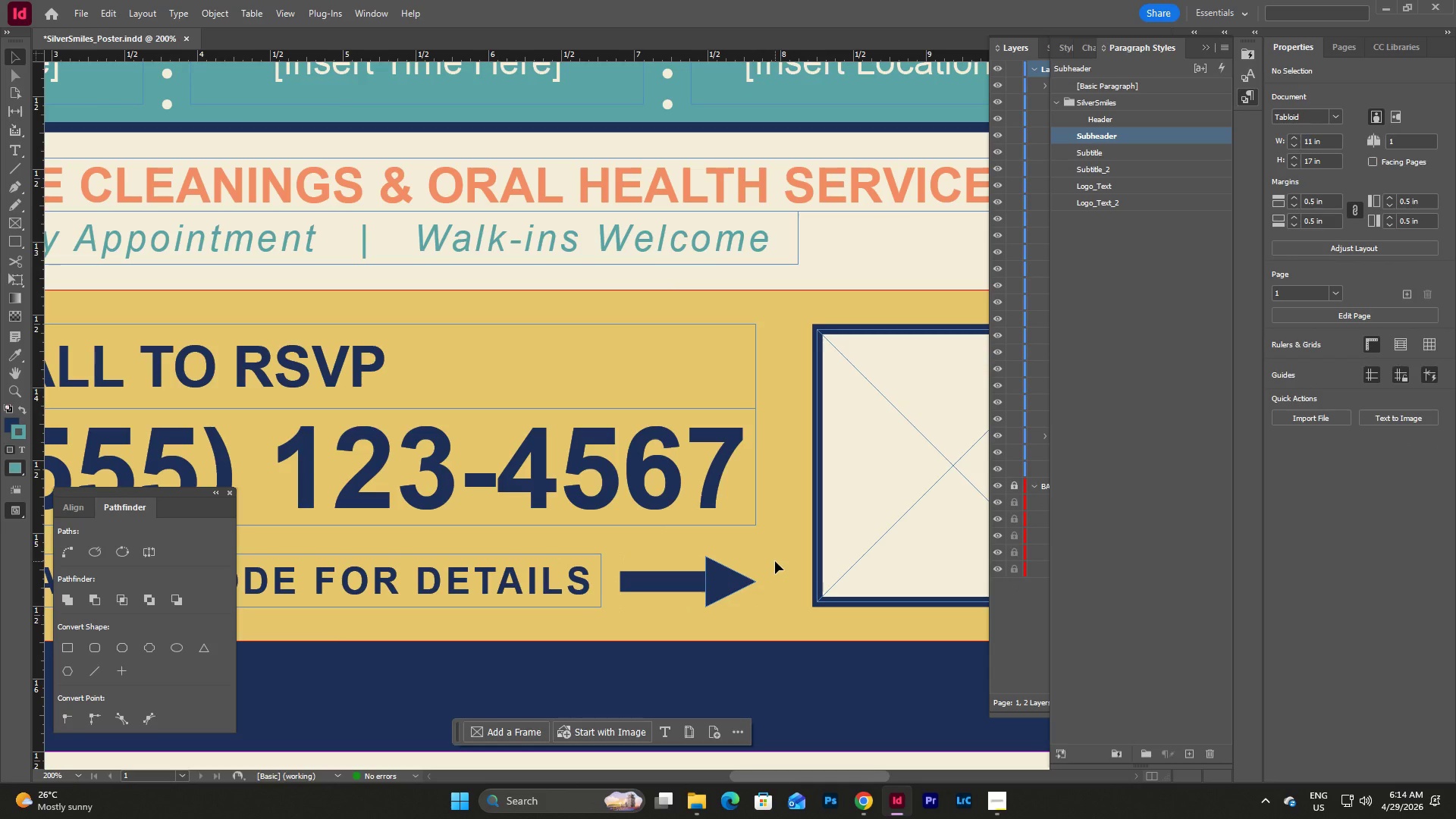 
type(ww)
 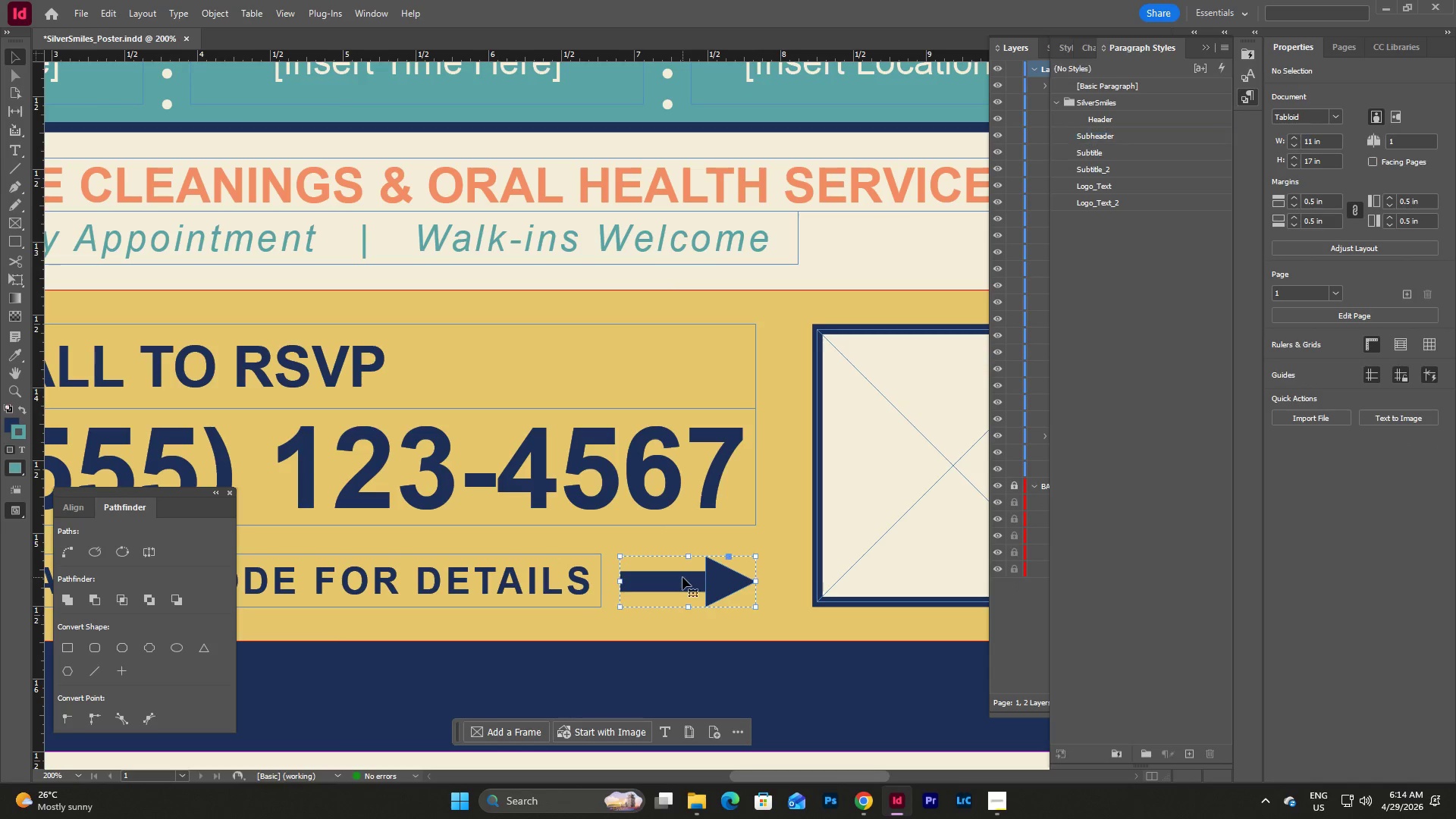 
double_click([682, 577])
 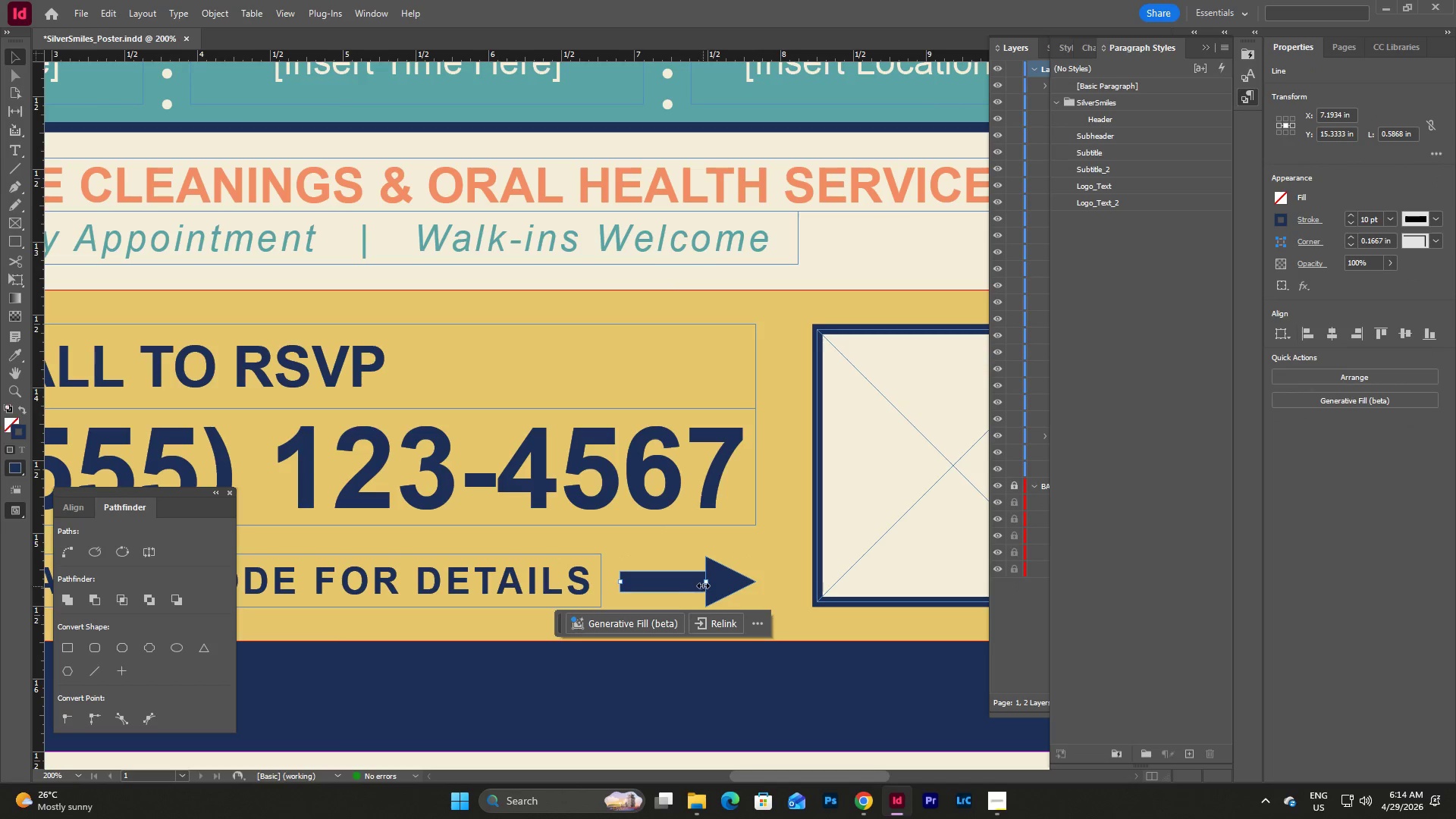 
left_click_drag(start_coordinate=[703, 585], to_coordinate=[715, 585])
 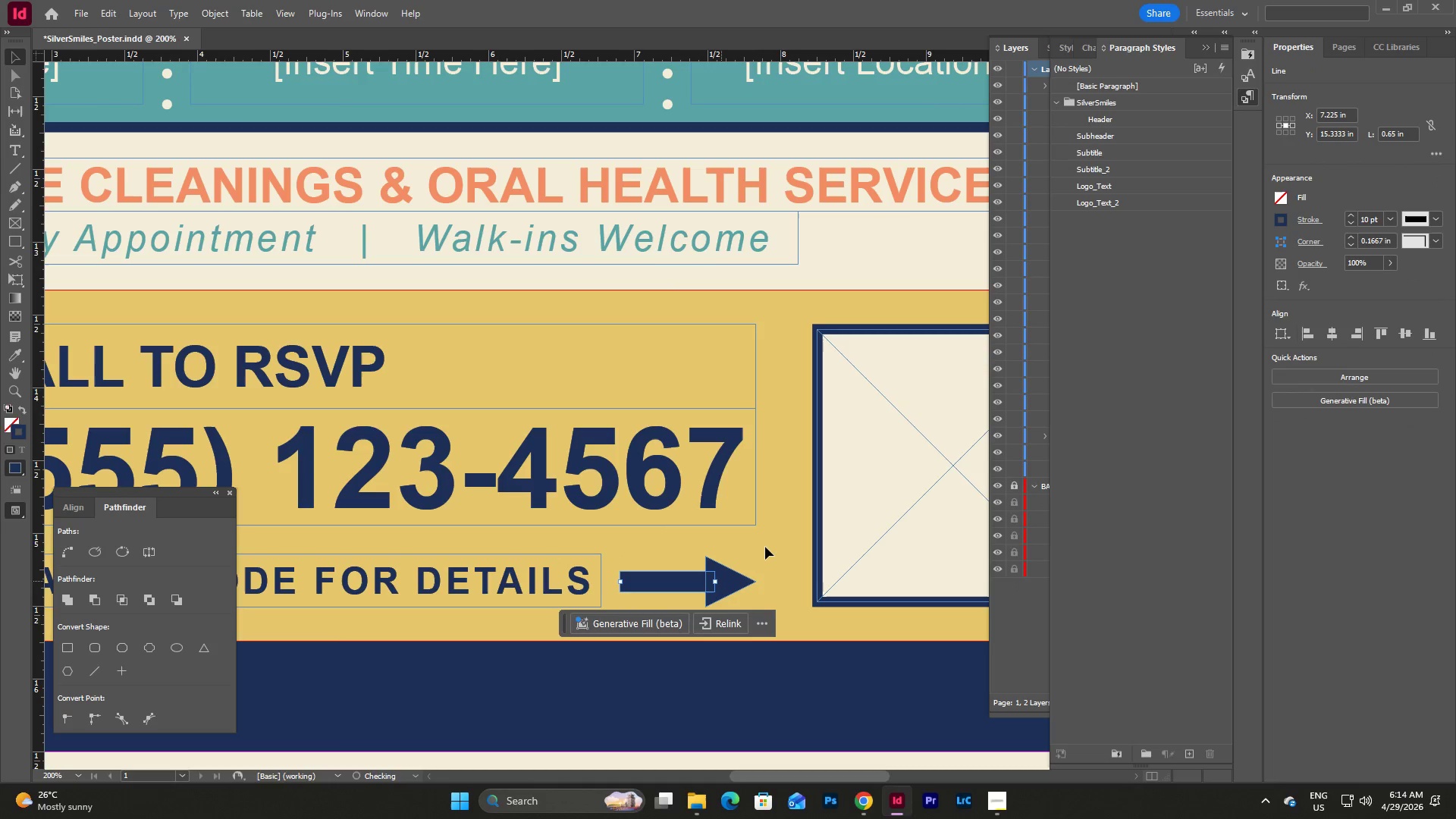 
left_click([767, 545])
 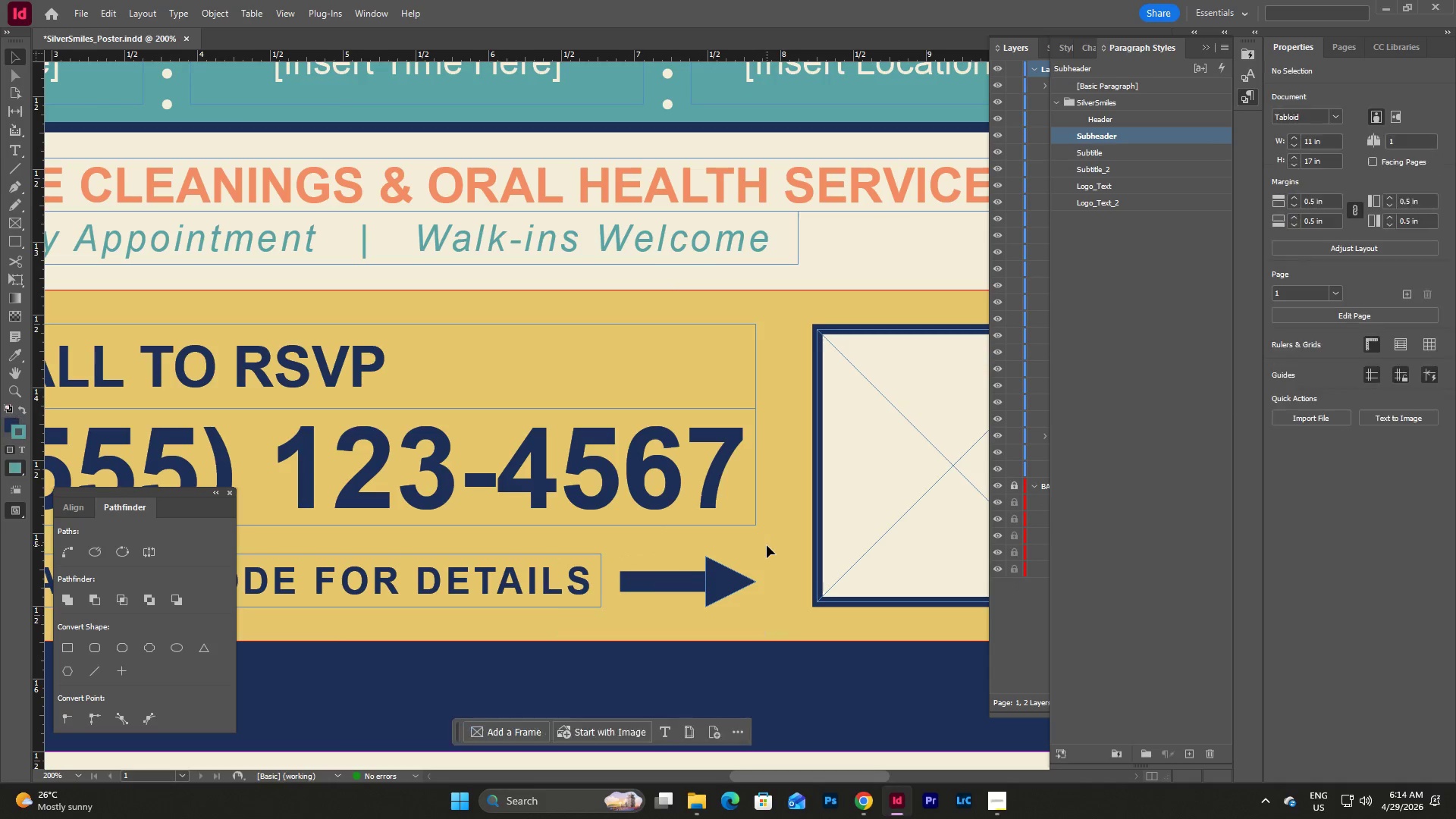 
type(www)
 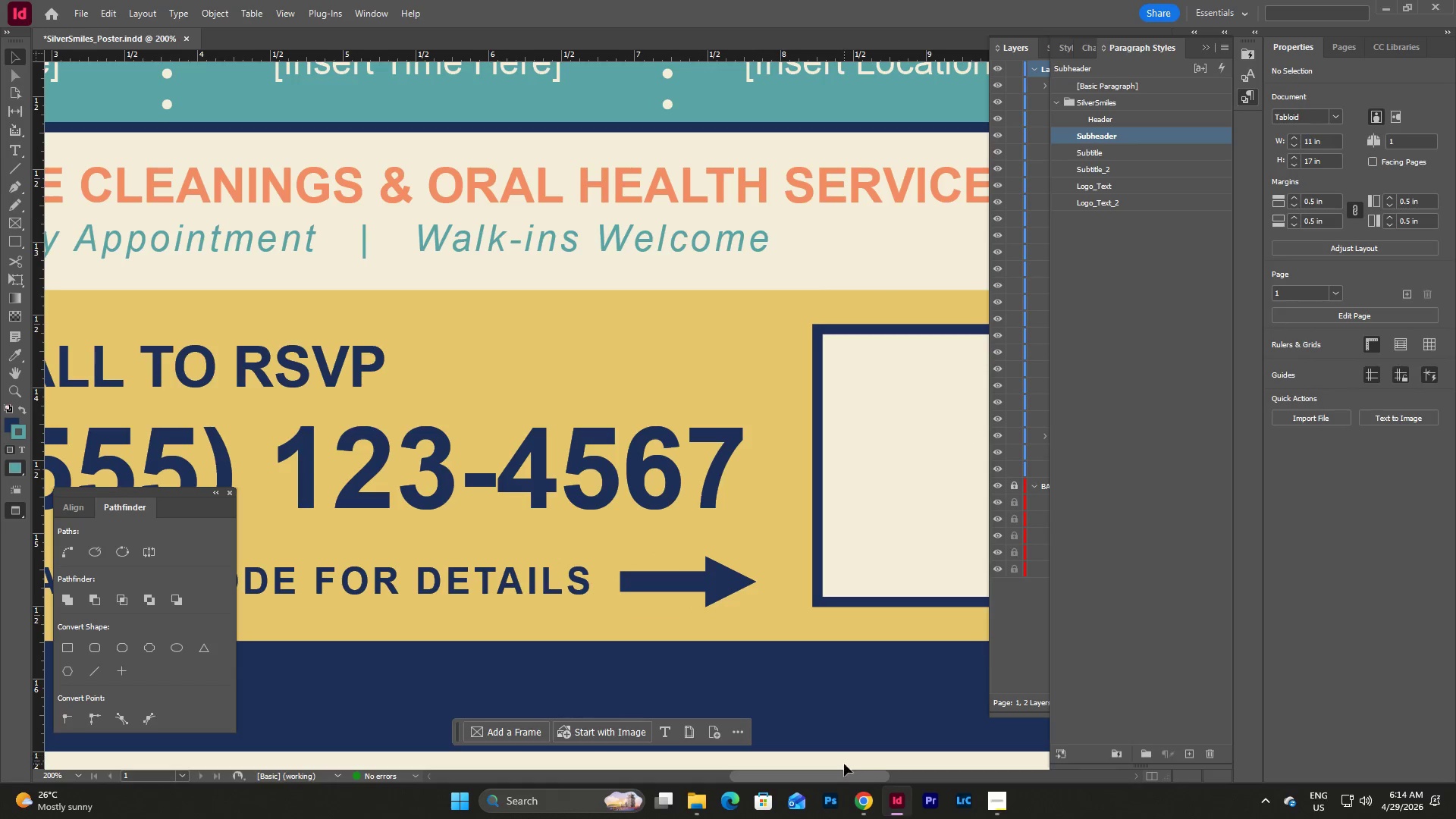 
left_click_drag(start_coordinate=[844, 775], to_coordinate=[833, 775])
 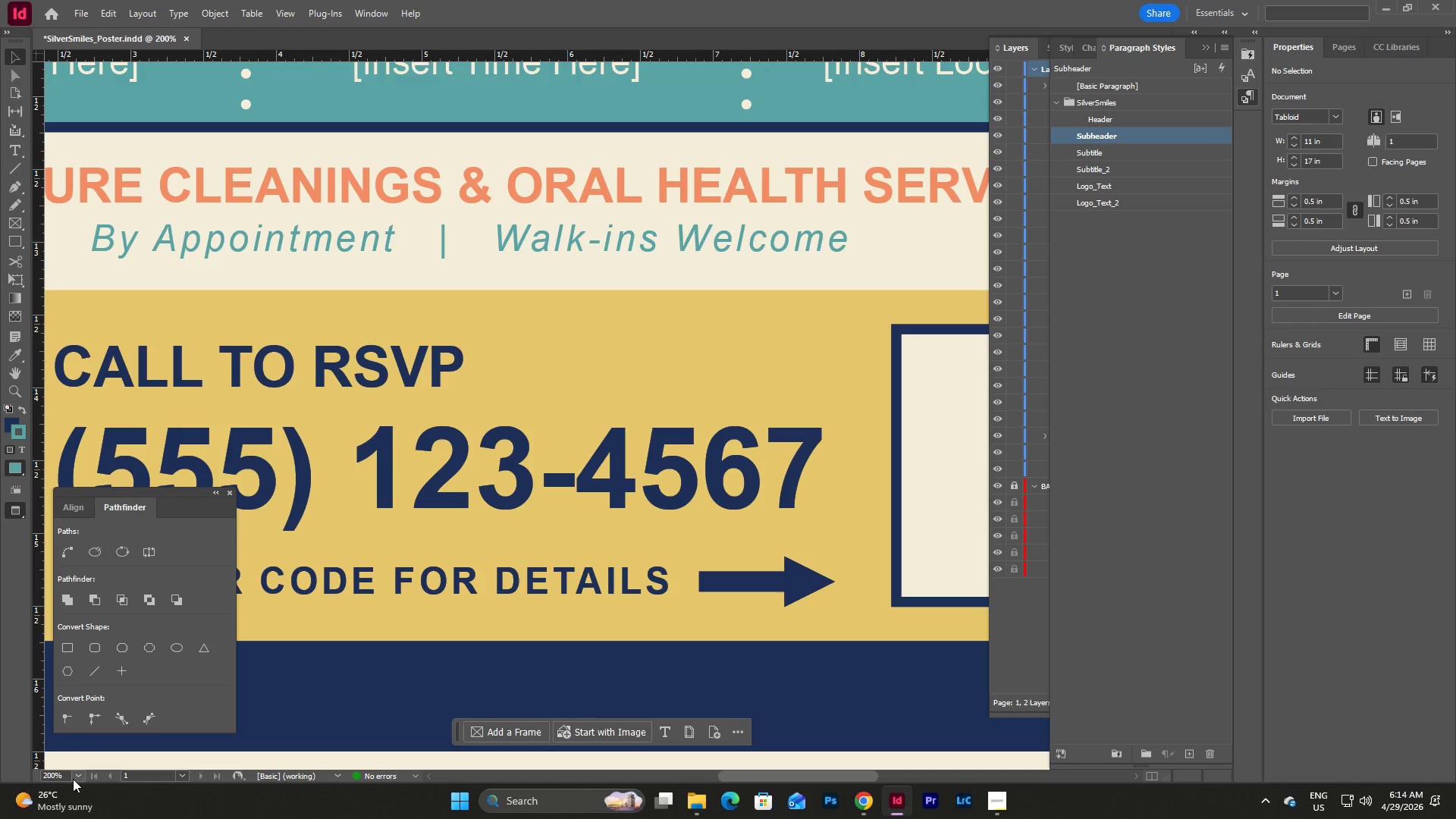 
left_click([78, 774])
 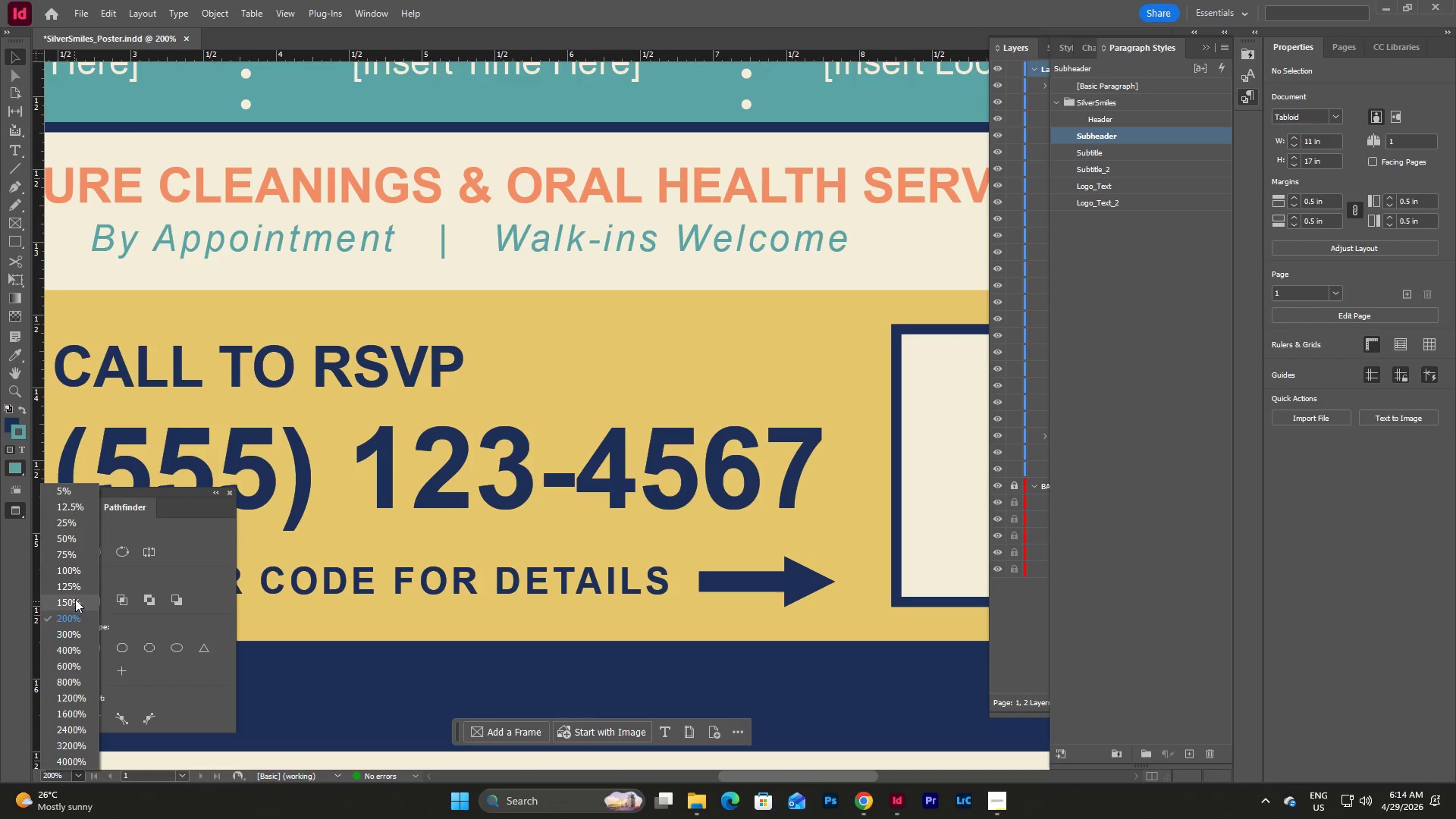 
left_click([76, 567])
 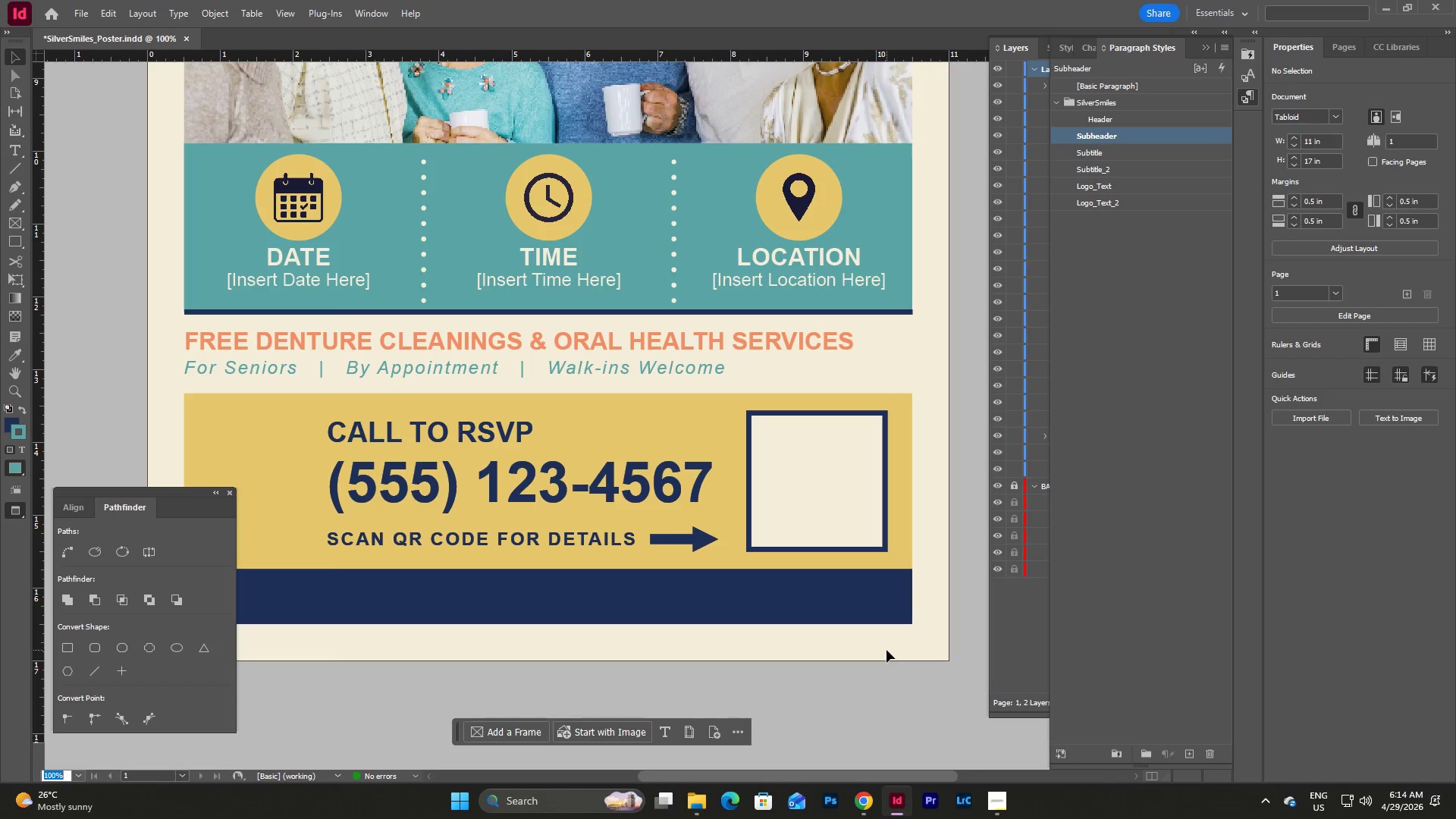 
scroll: coordinate [886, 627], scroll_direction: none, amount: 0.0
 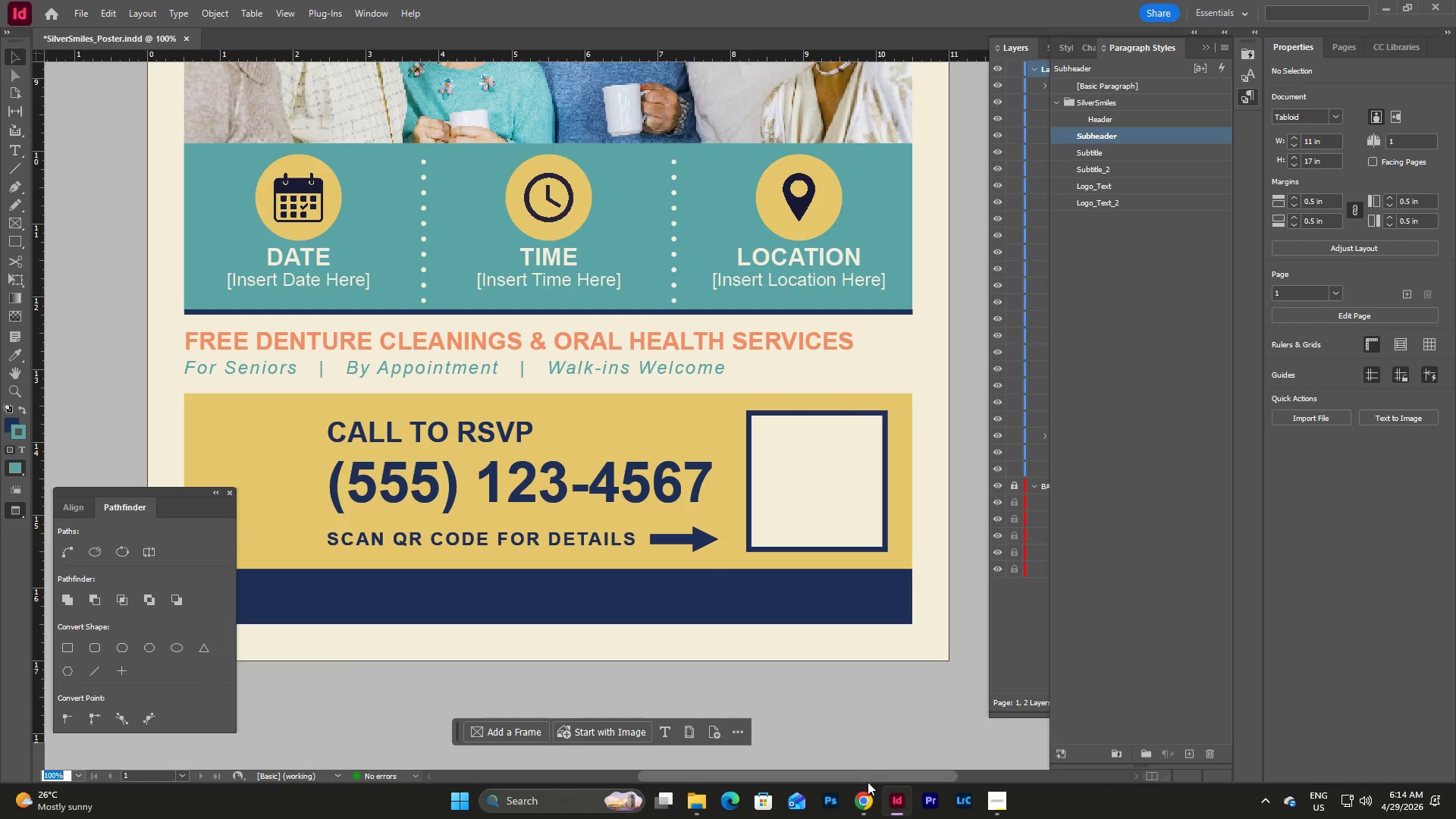 
left_click_drag(start_coordinate=[866, 777], to_coordinate=[849, 792])
 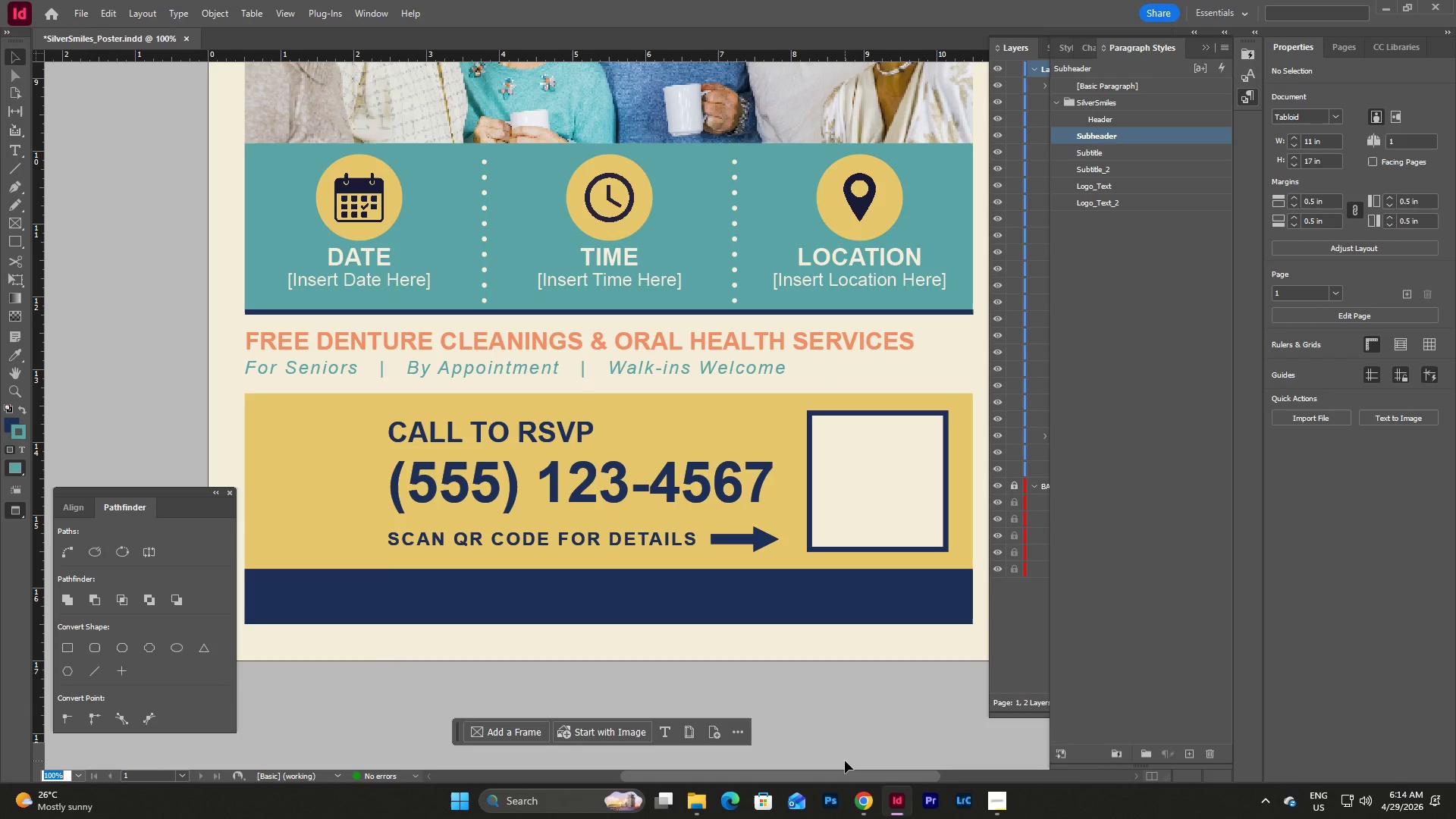 
wait(11.25)
 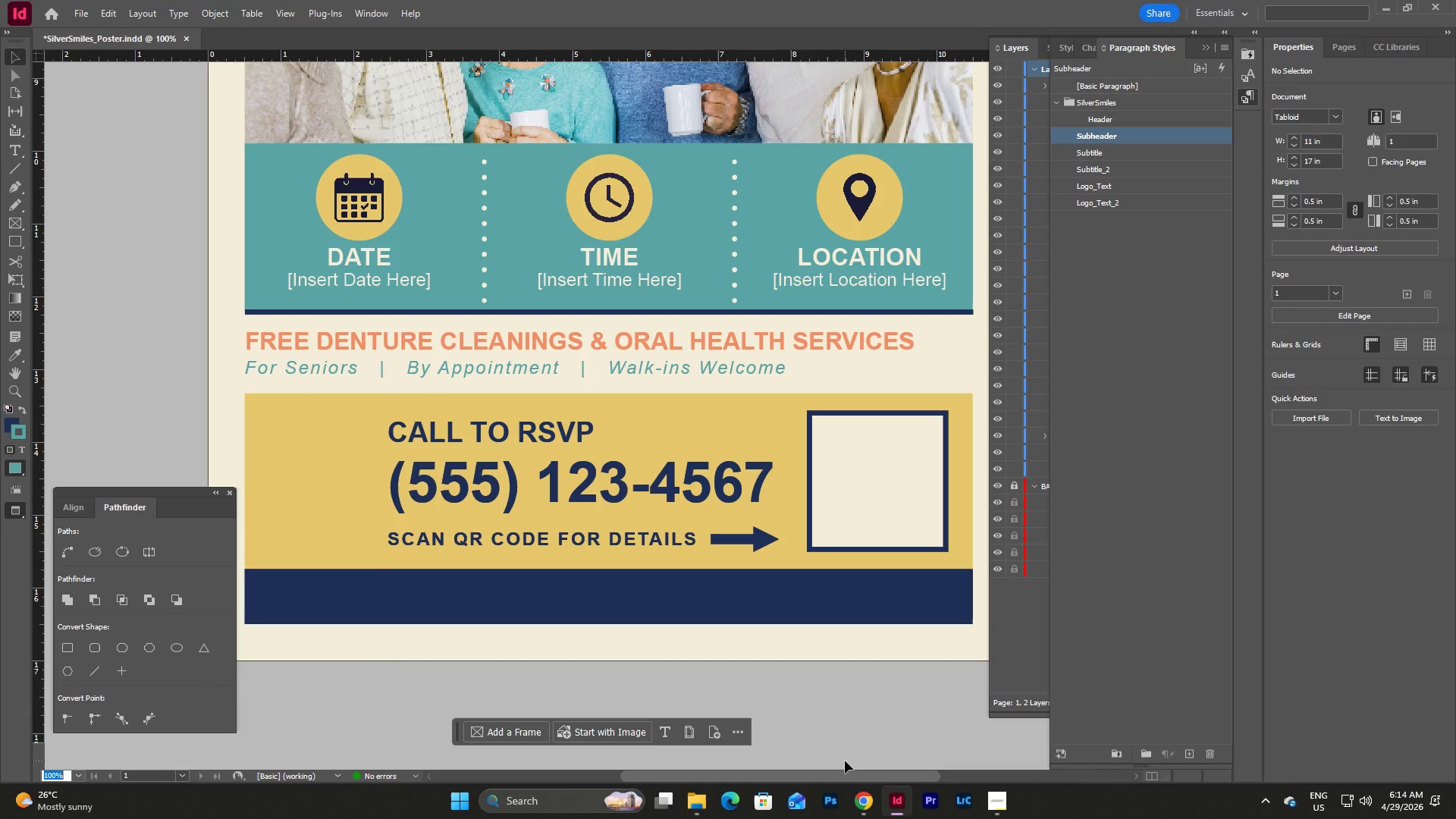 
left_click([956, 482])
 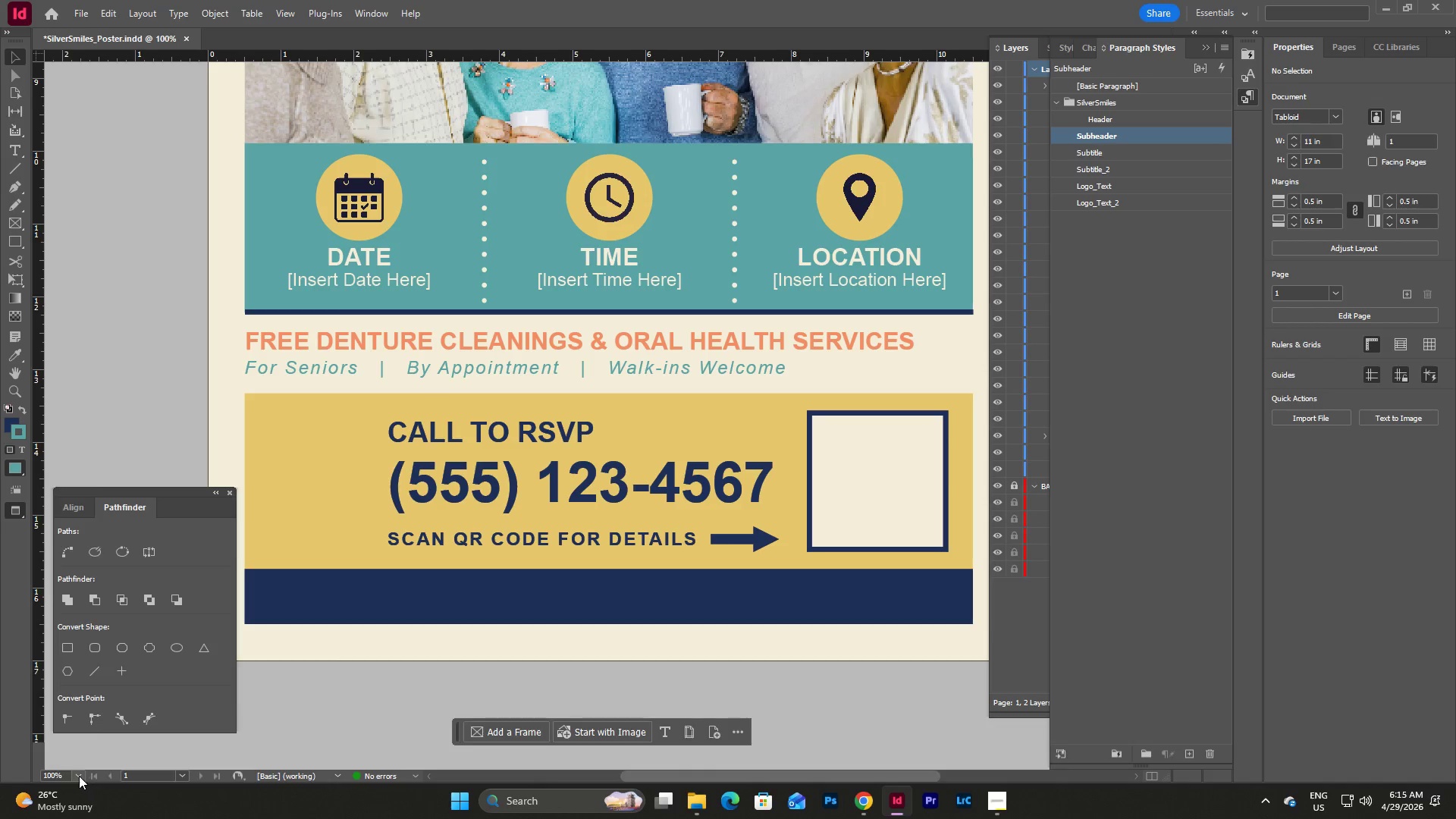 
left_click([77, 624])
 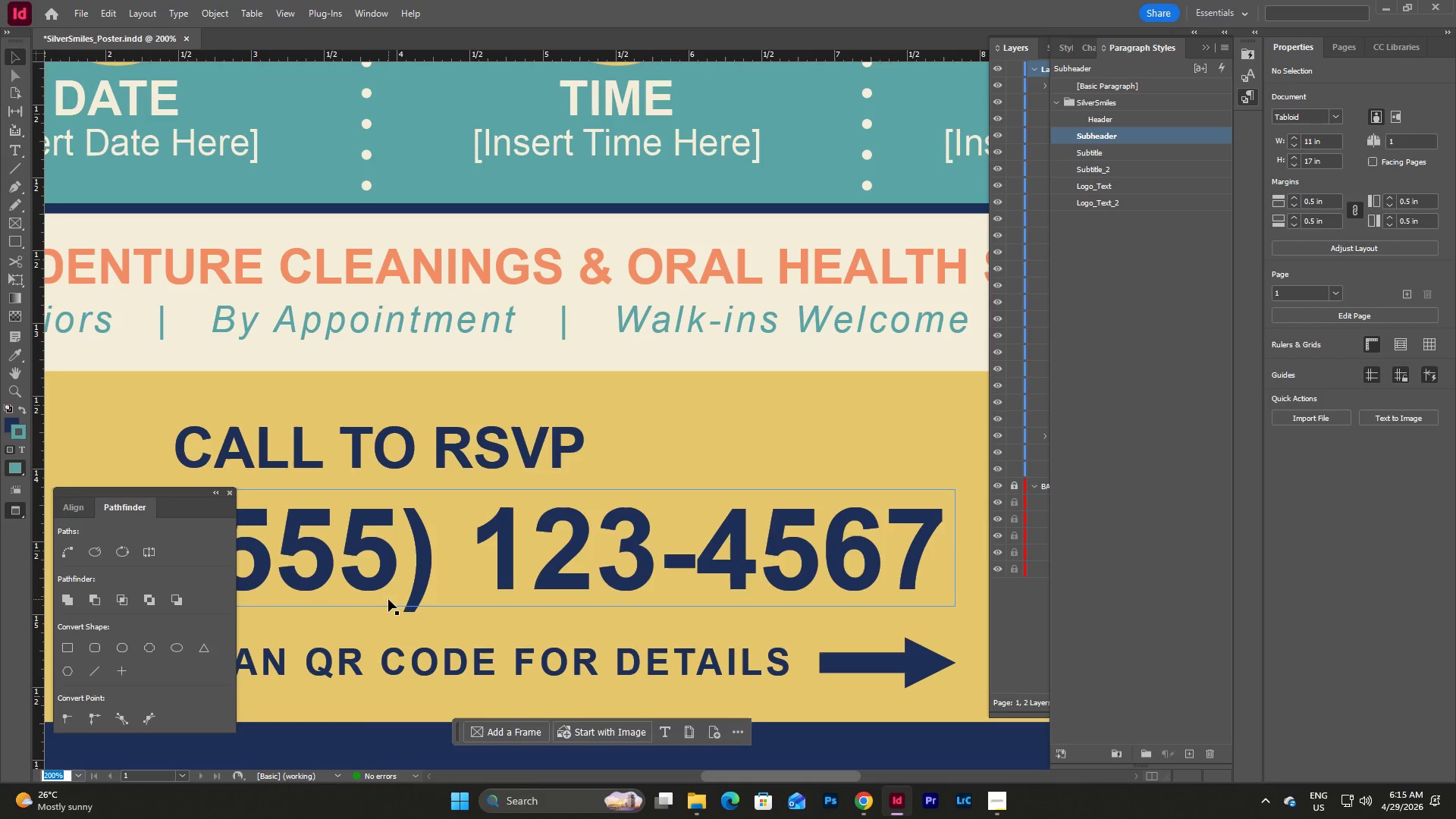 
key(W)
 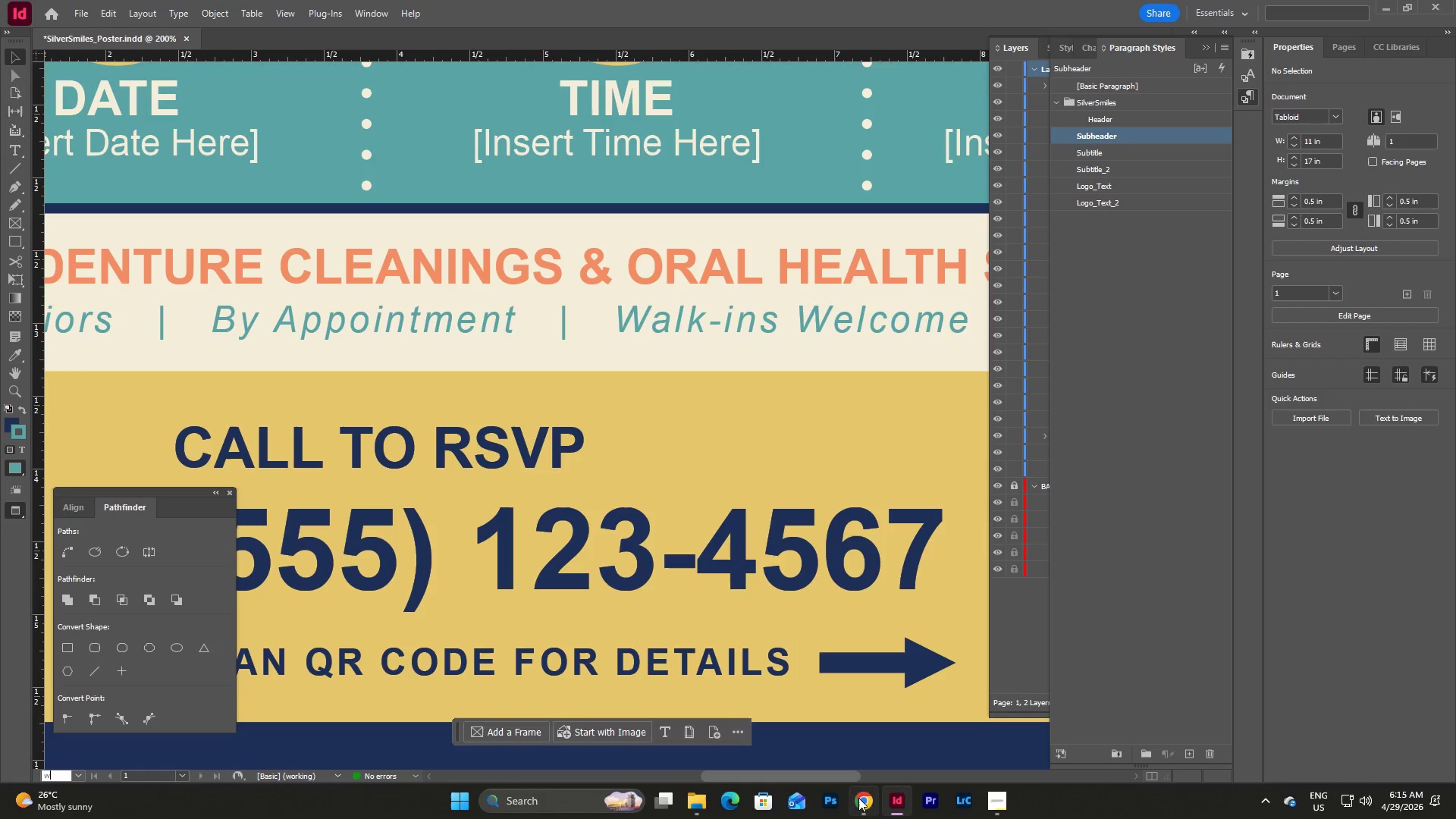 
key(W)
 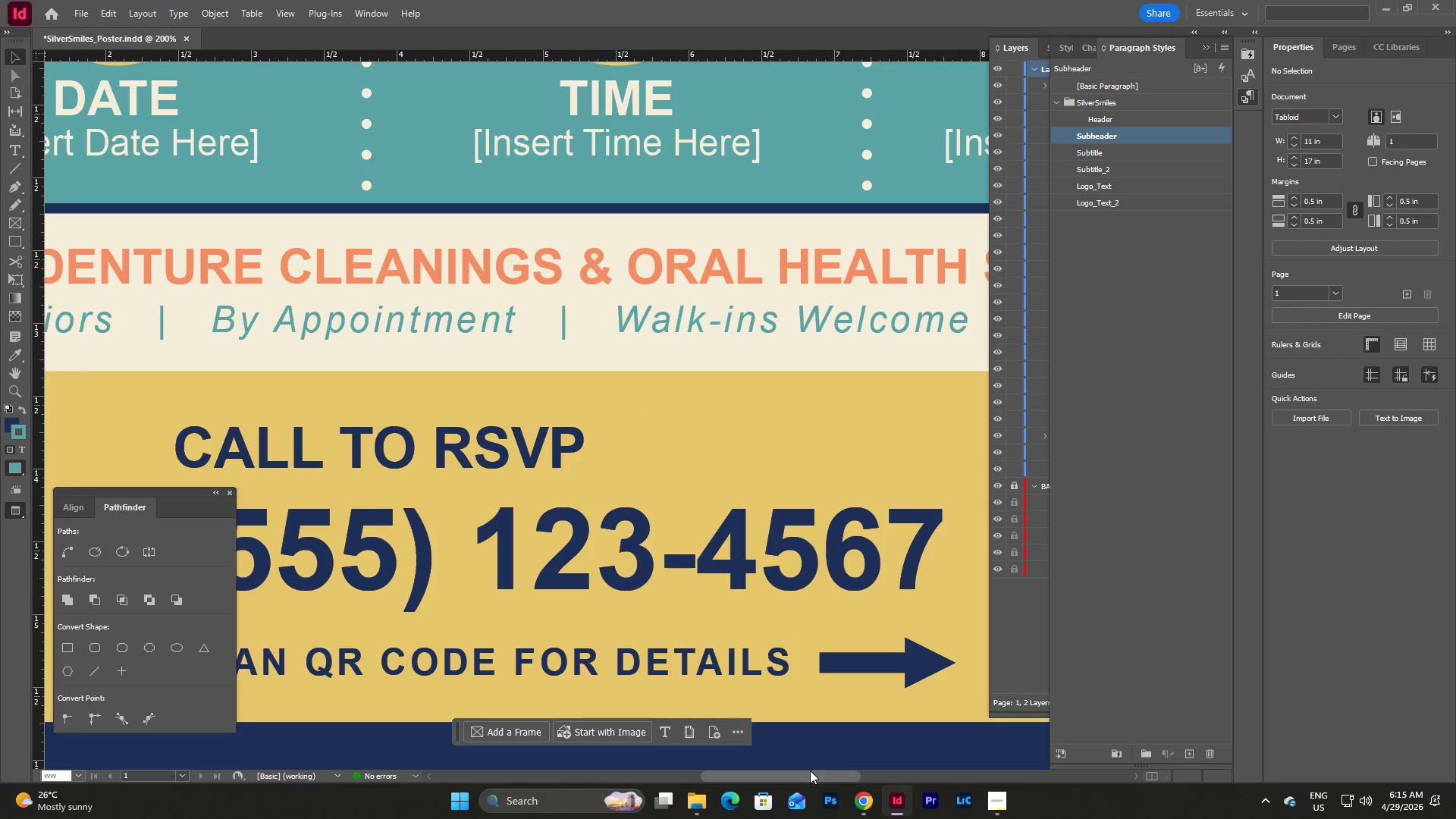 
left_click_drag(start_coordinate=[810, 776], to_coordinate=[967, 764])
 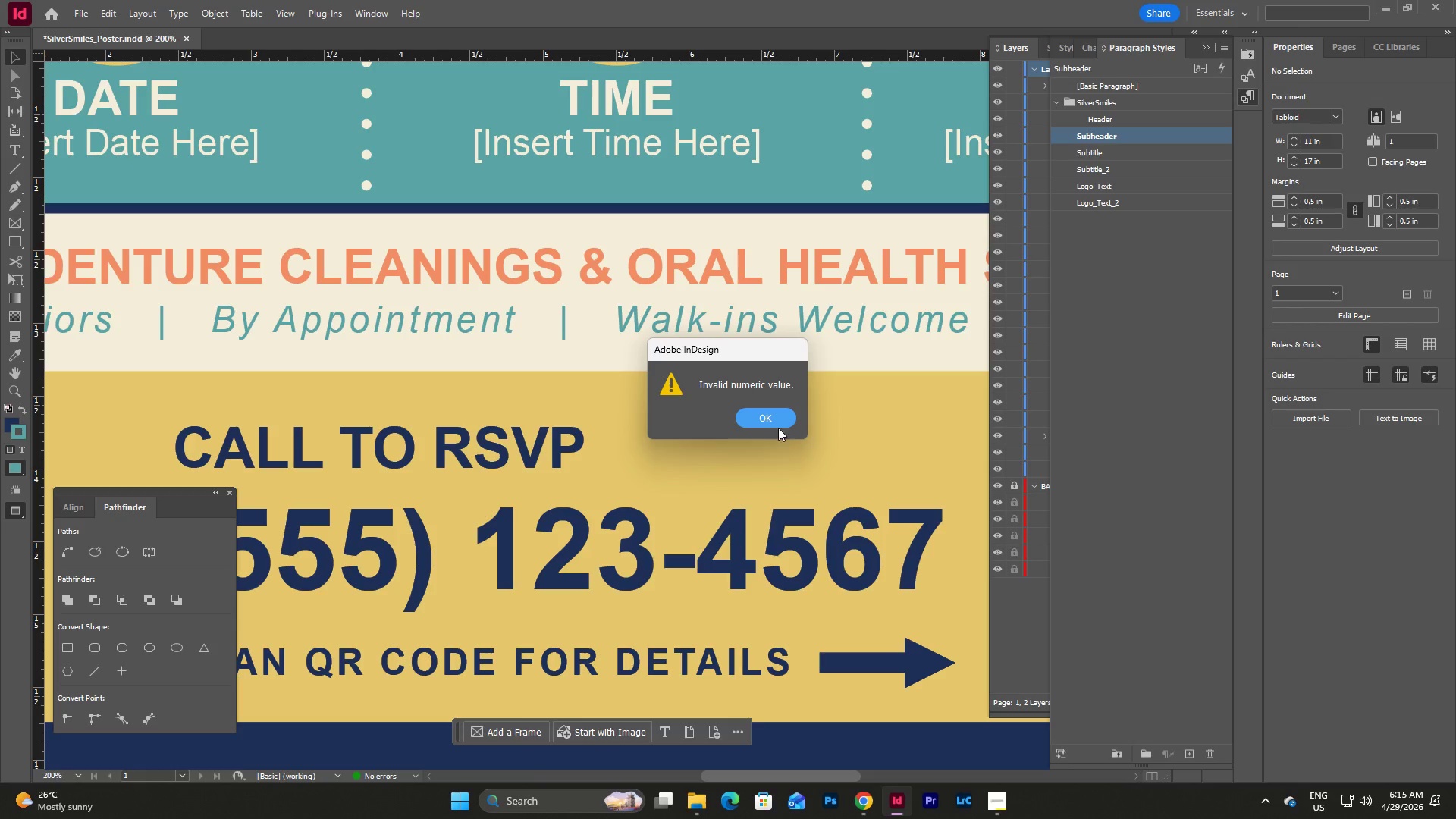 
left_click([779, 412])
 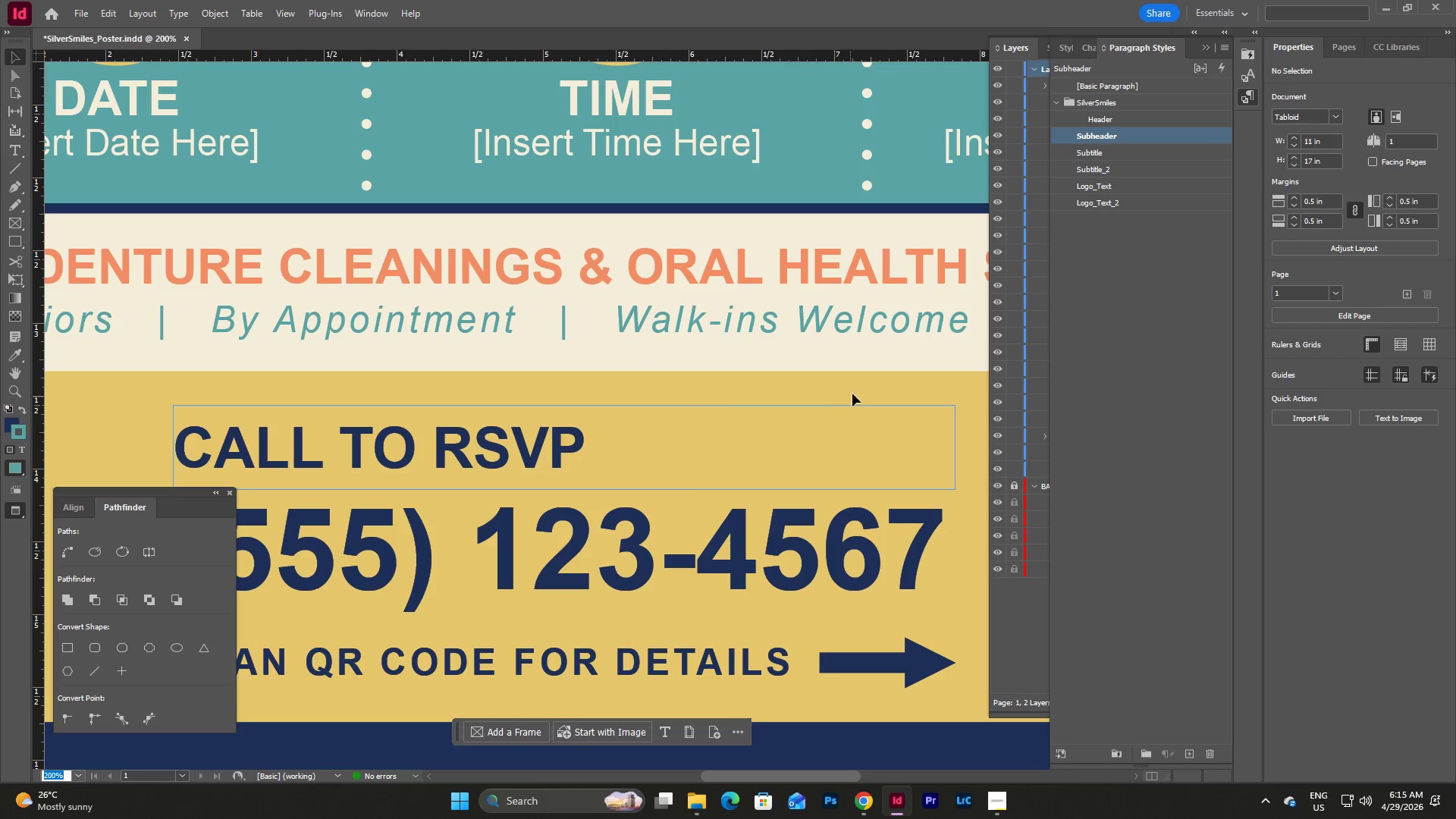 
left_click([861, 384])
 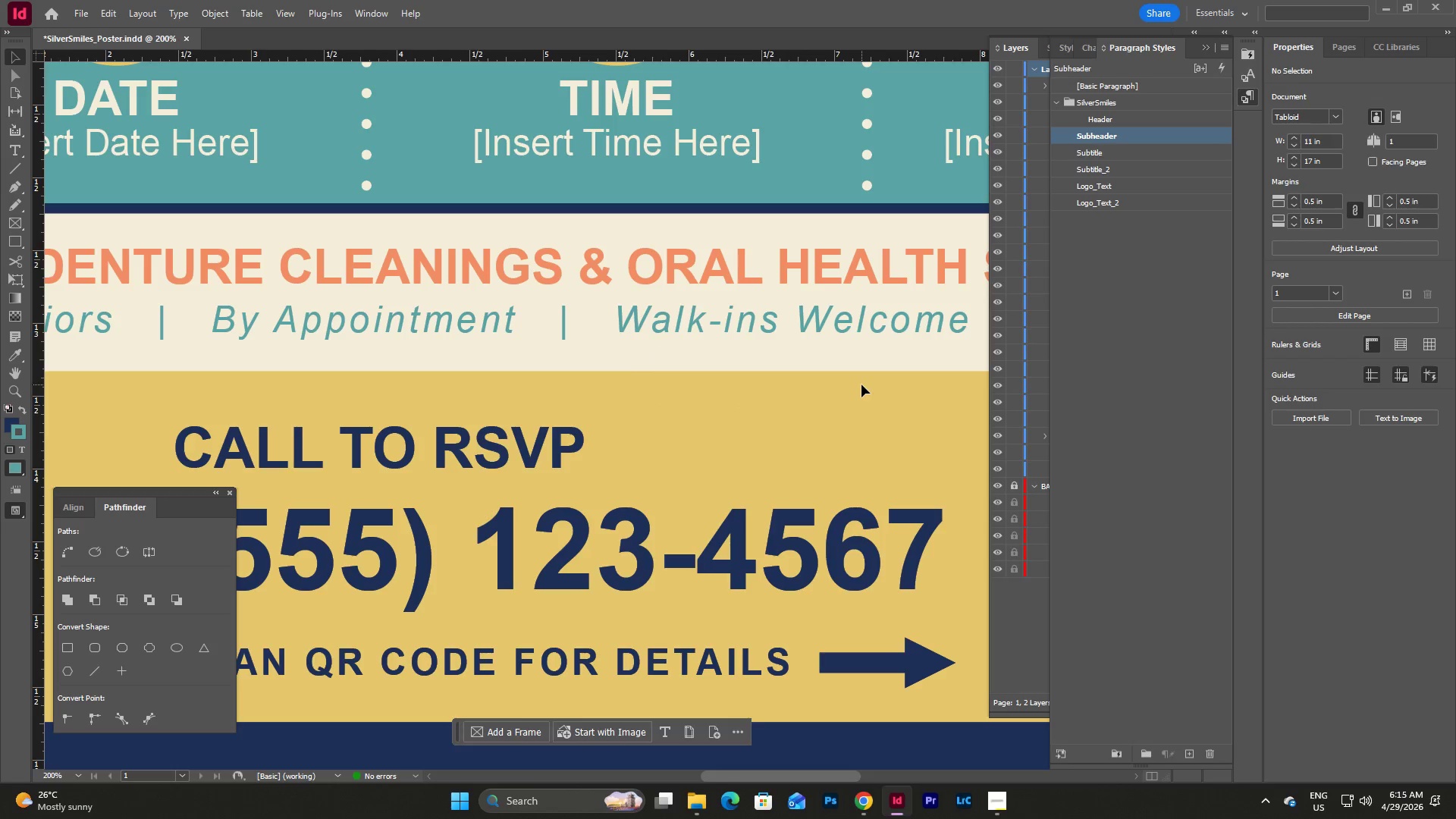 
key(W)
 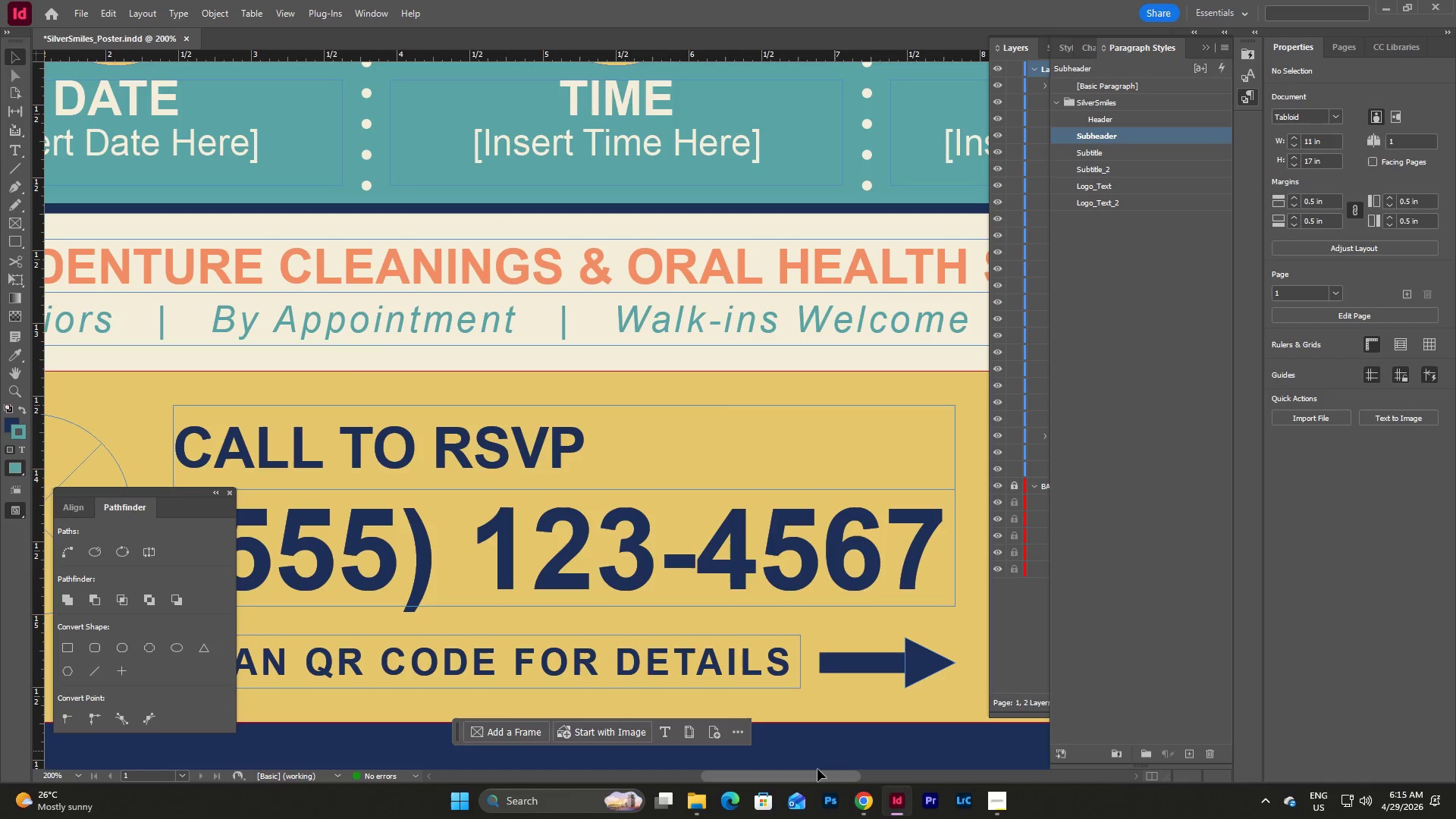 
left_click_drag(start_coordinate=[815, 771], to_coordinate=[738, 768])
 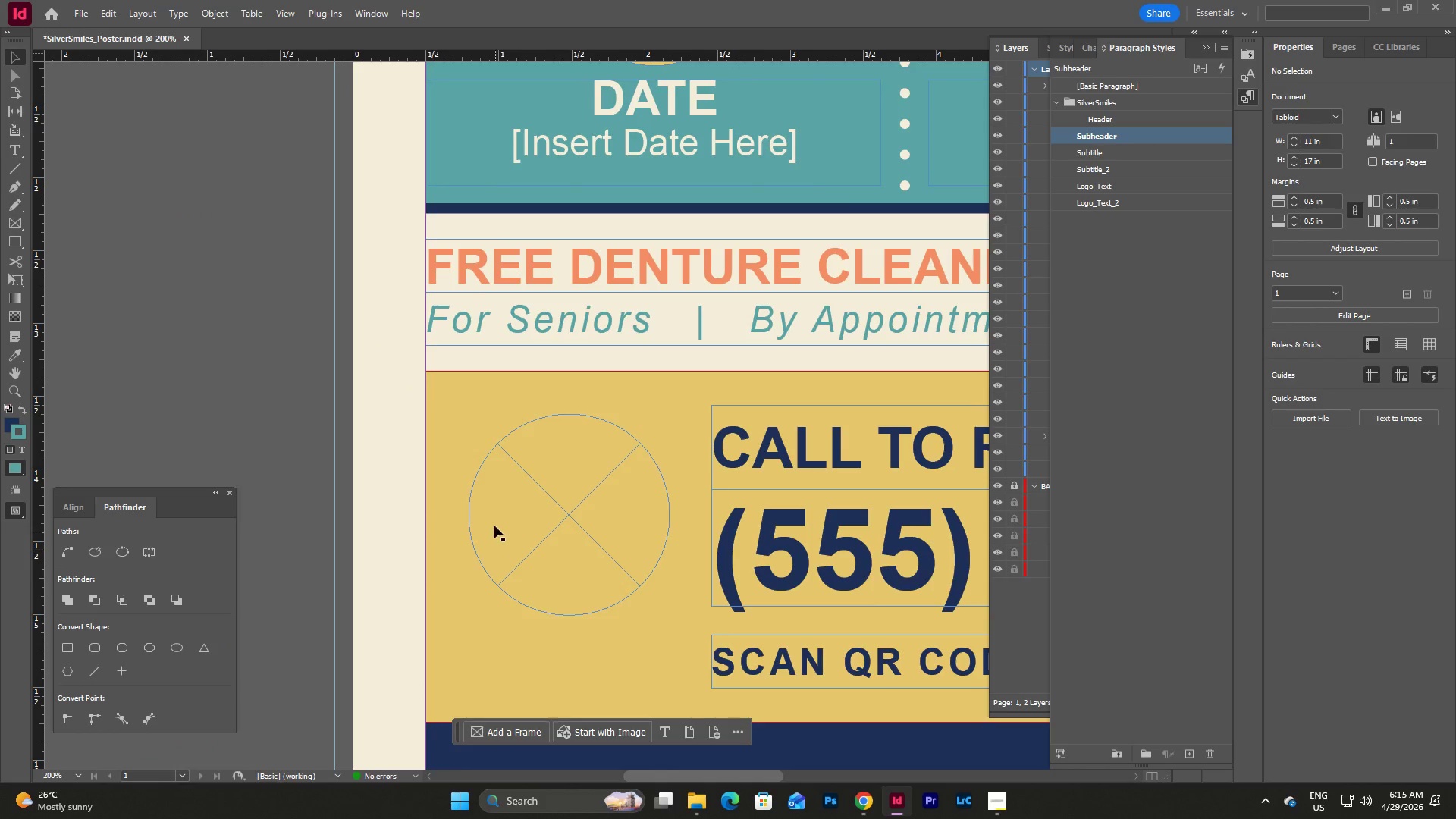 
left_click([516, 516])
 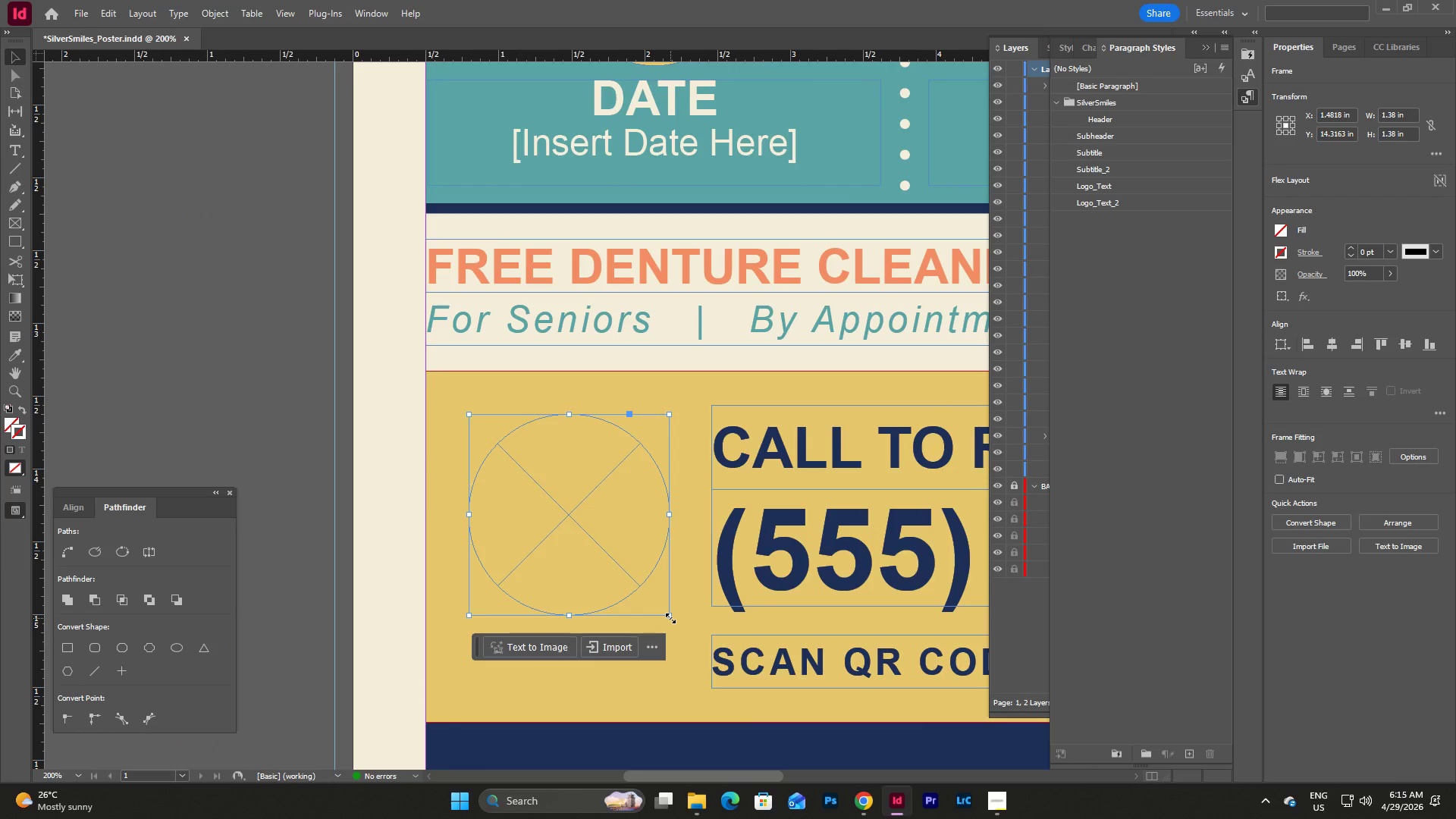 
hold_key(key=ShiftLeft, duration=2.2)
left_click_drag(start_coordinate=[670, 618], to_coordinate=[718, 691])
 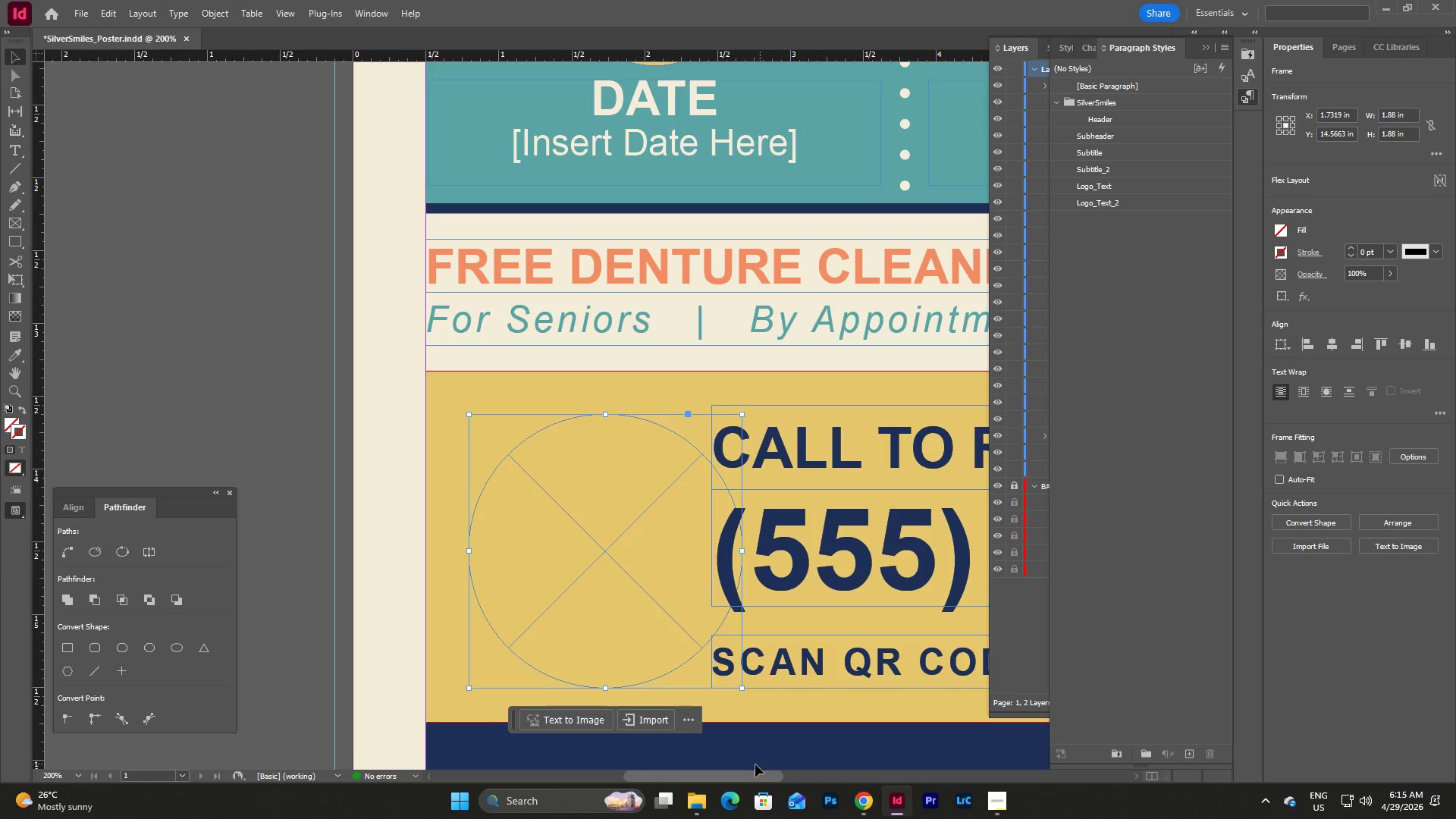 
left_click_drag(start_coordinate=[745, 777], to_coordinate=[814, 786])
 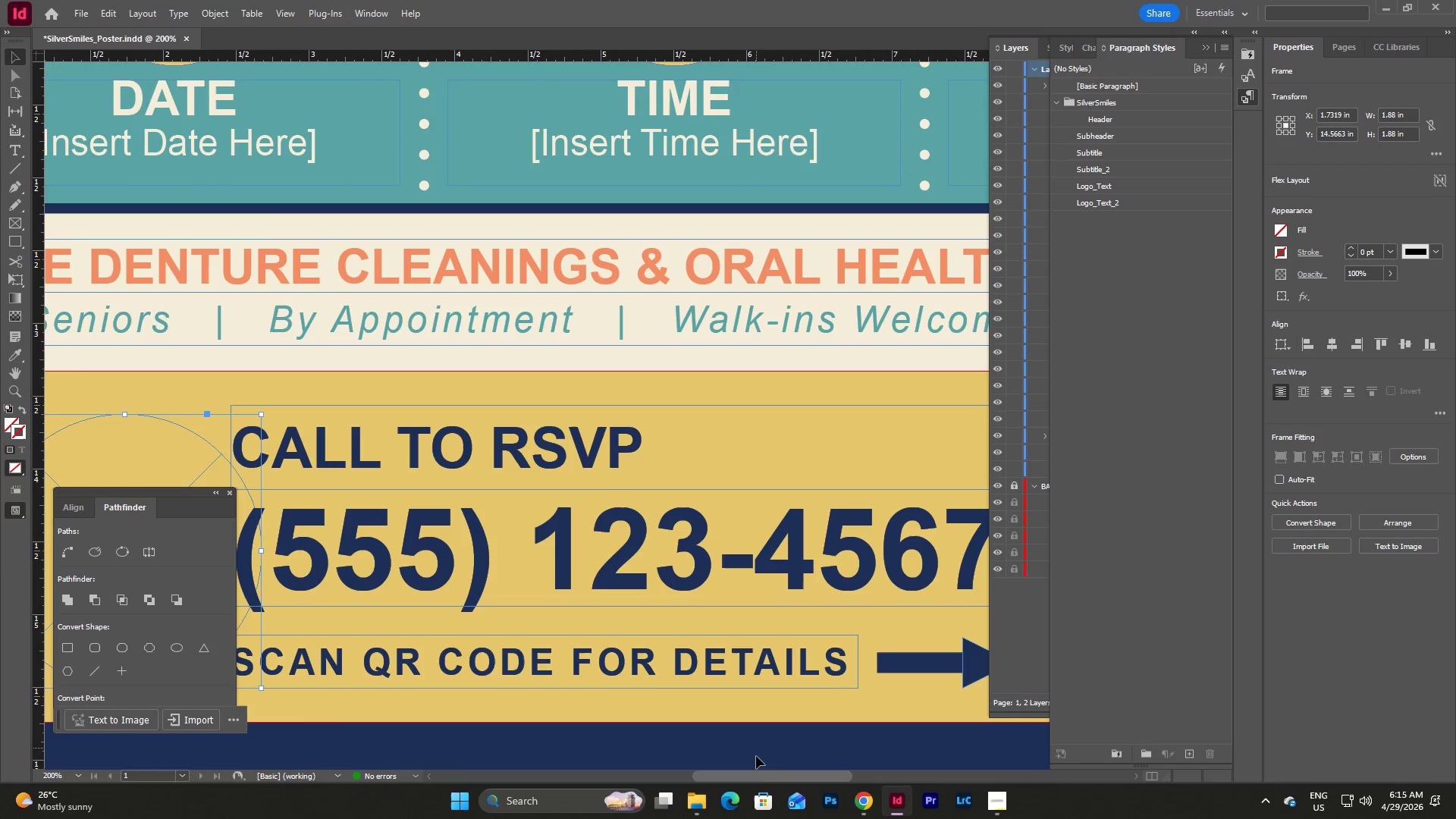 
left_click_drag(start_coordinate=[755, 775], to_coordinate=[692, 776])
 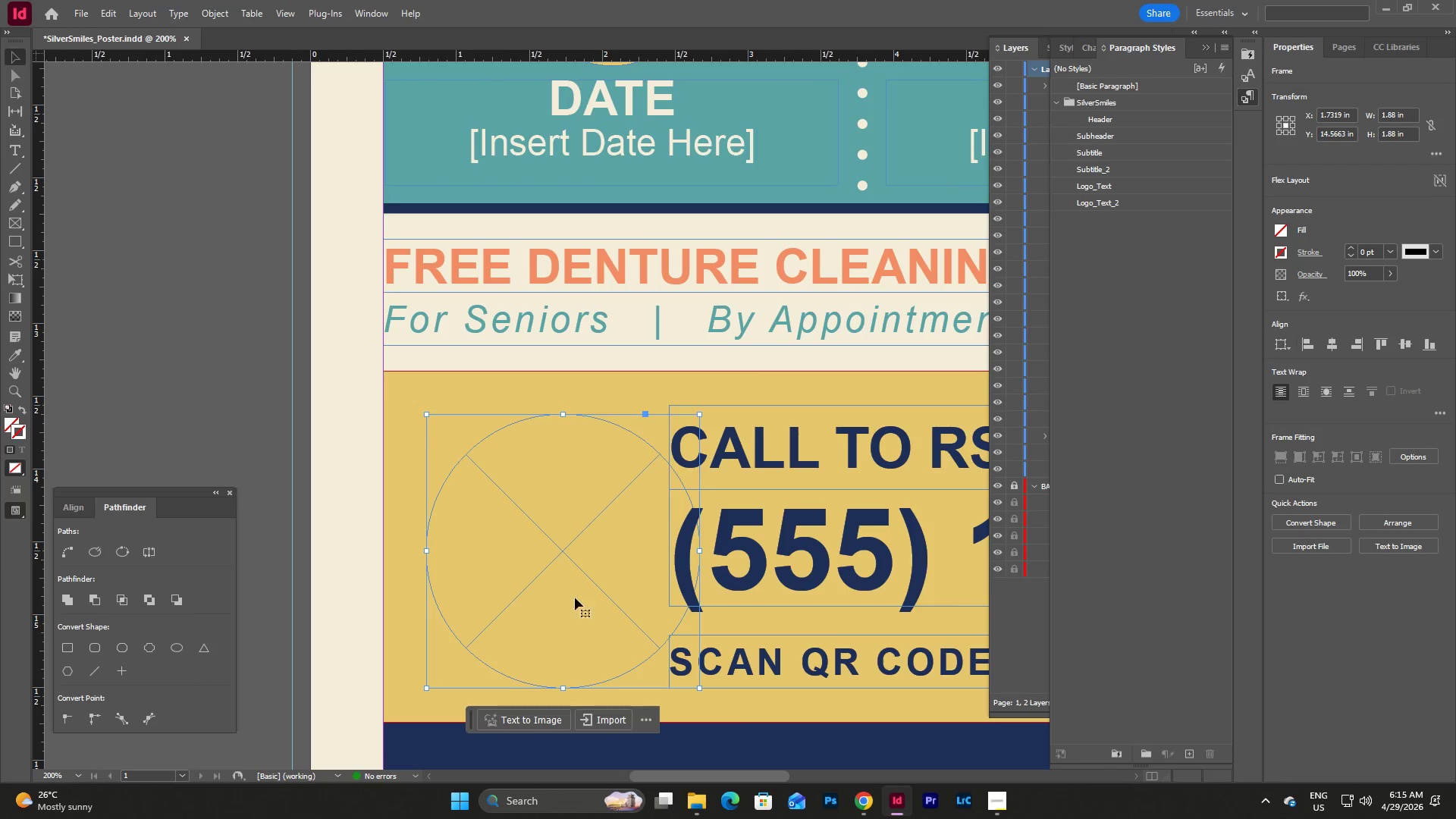 
hold_key(key=ShiftLeft, duration=2.86)
left_click_drag(start_coordinate=[423, 413], to_coordinate=[418, 404])
 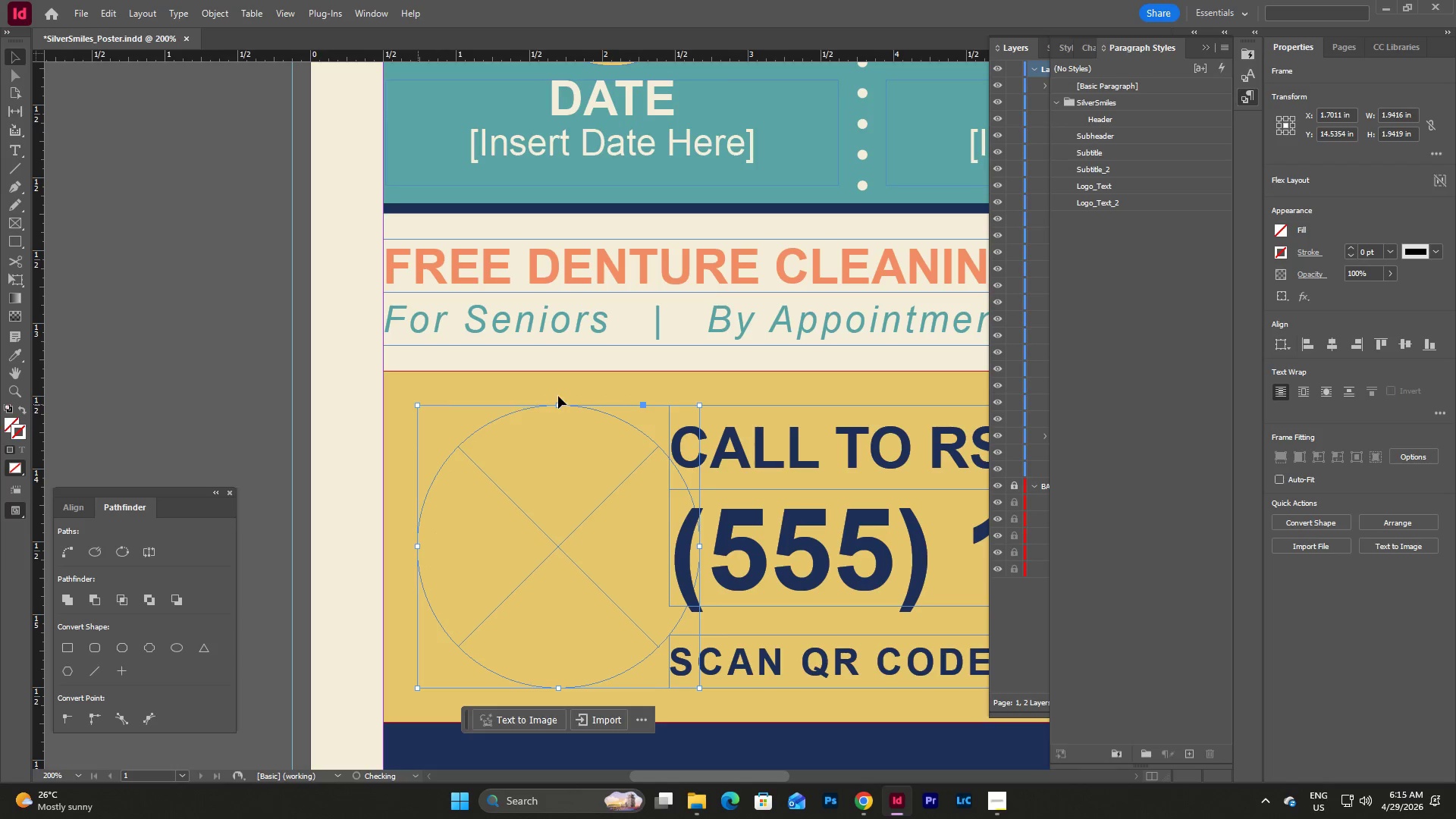 
left_click([560, 394])
 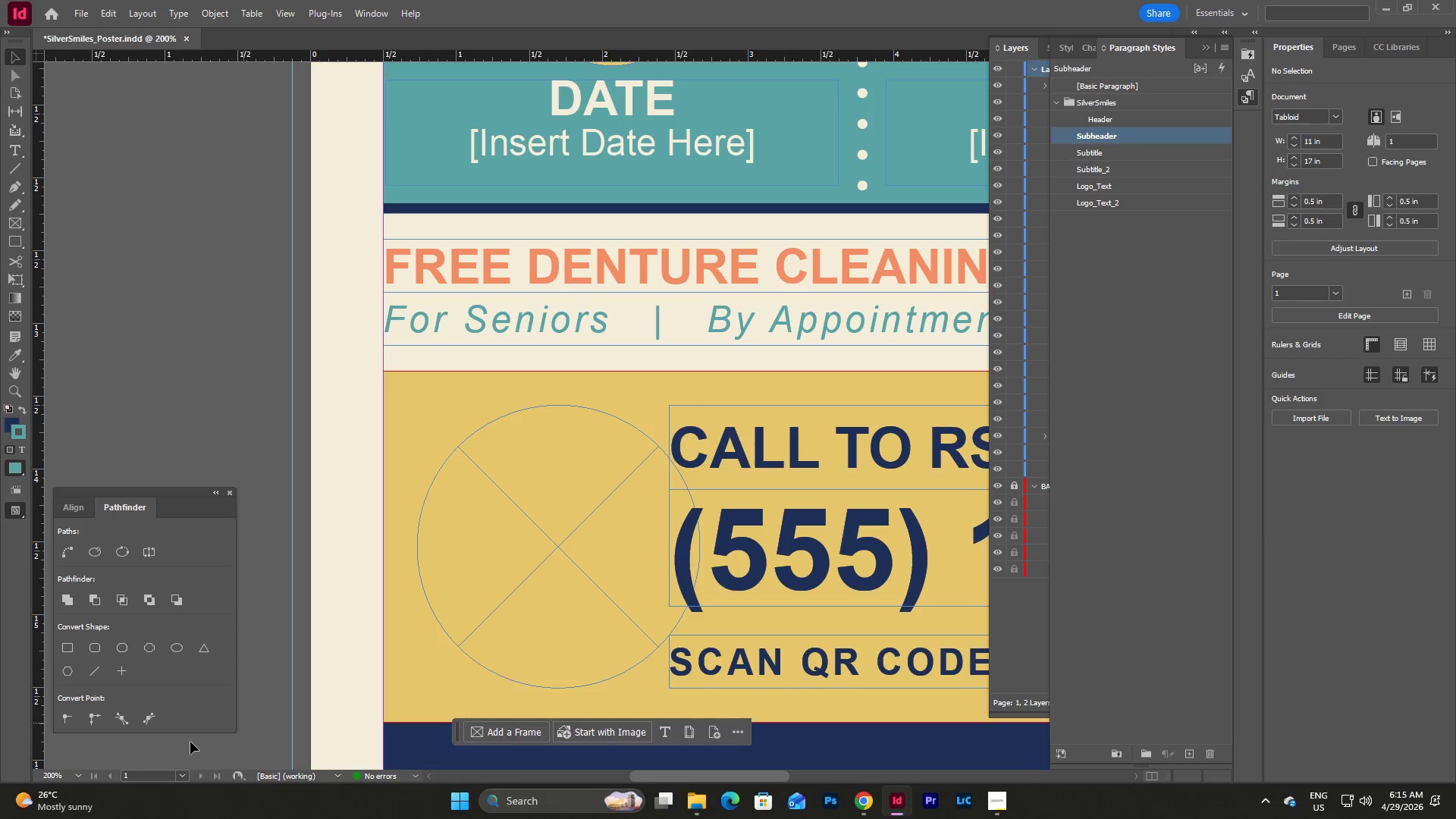 
left_click([78, 774])
 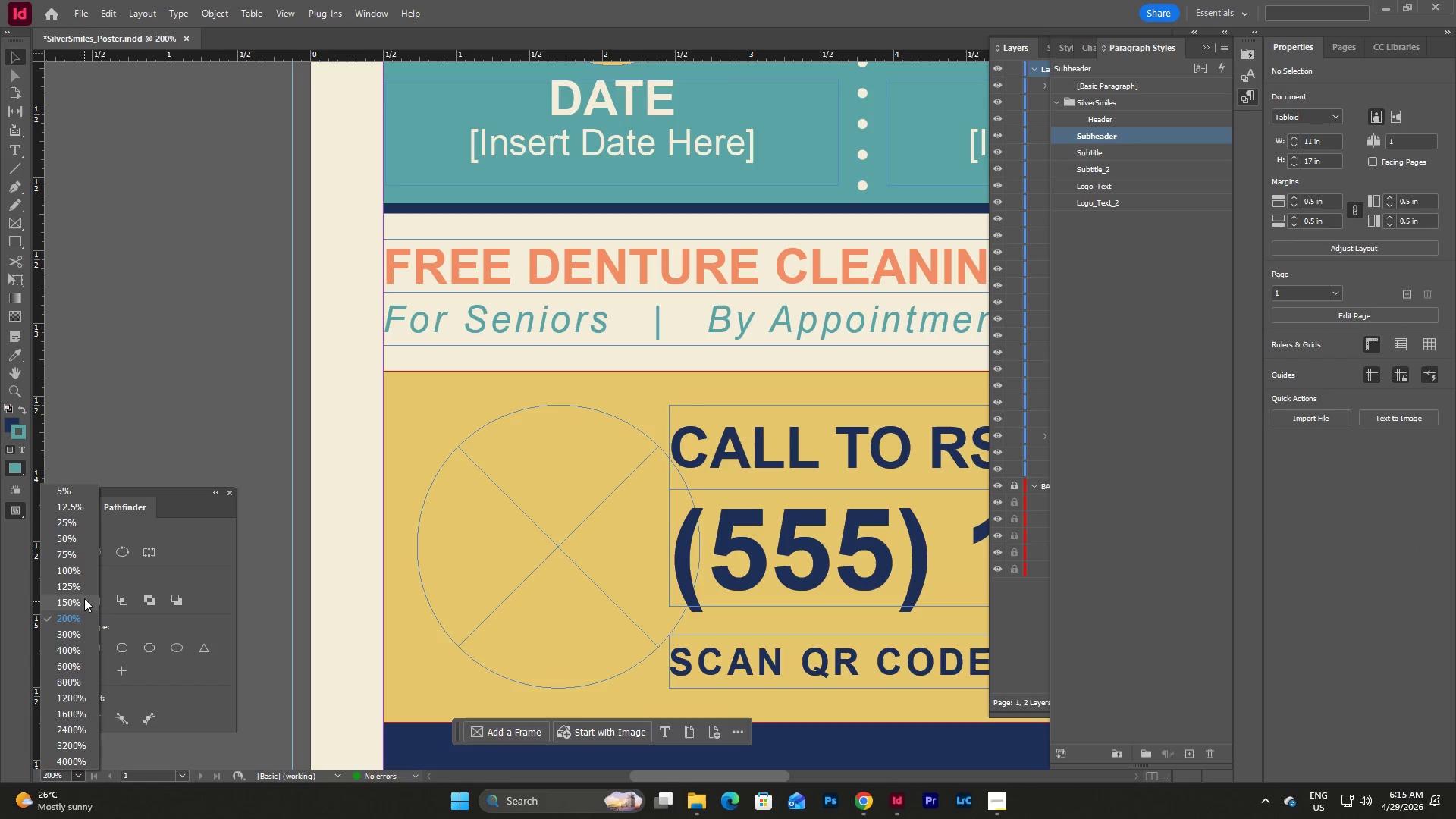 
left_click([80, 567])
 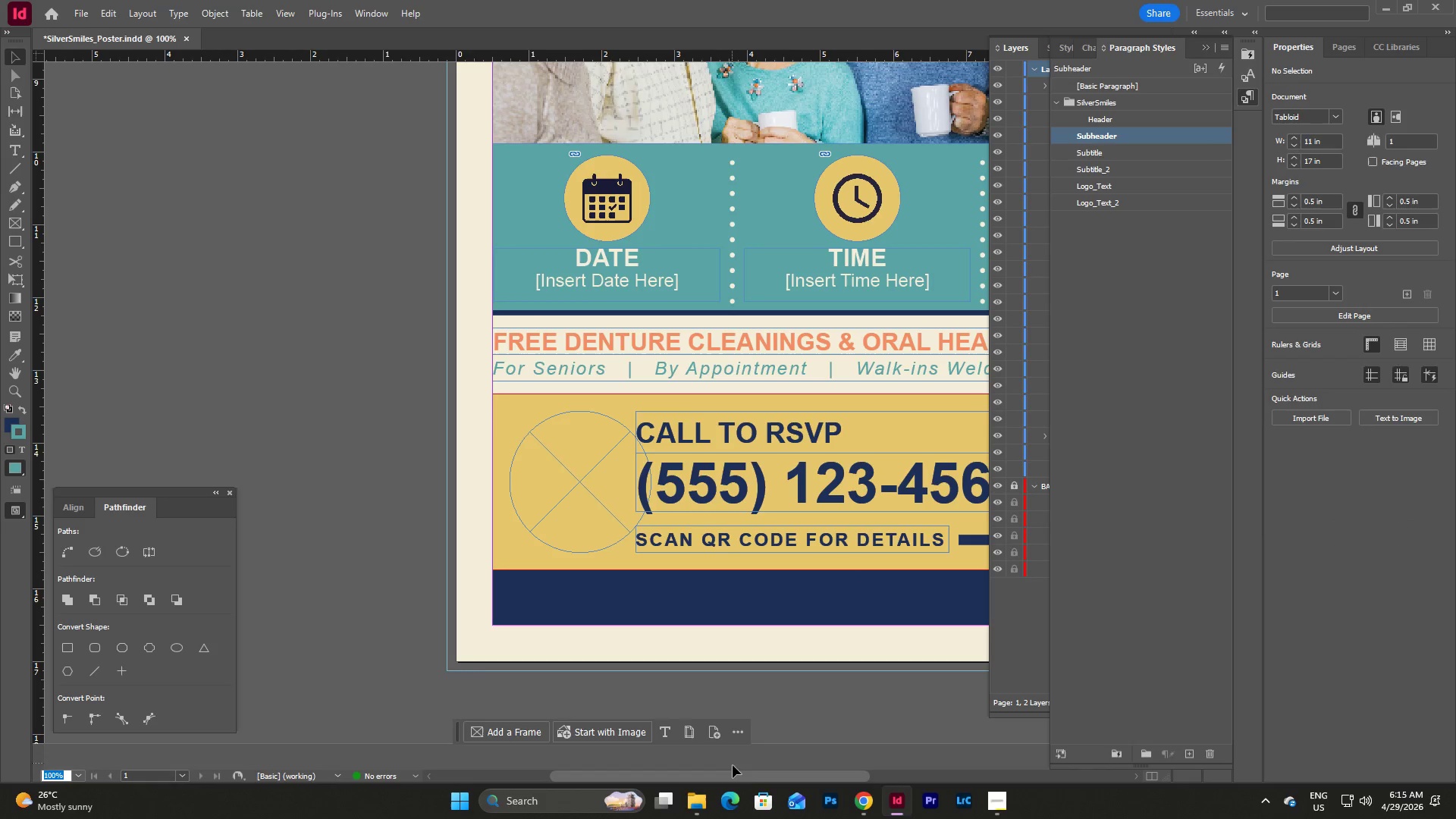 
left_click_drag(start_coordinate=[750, 779], to_coordinate=[814, 777])
 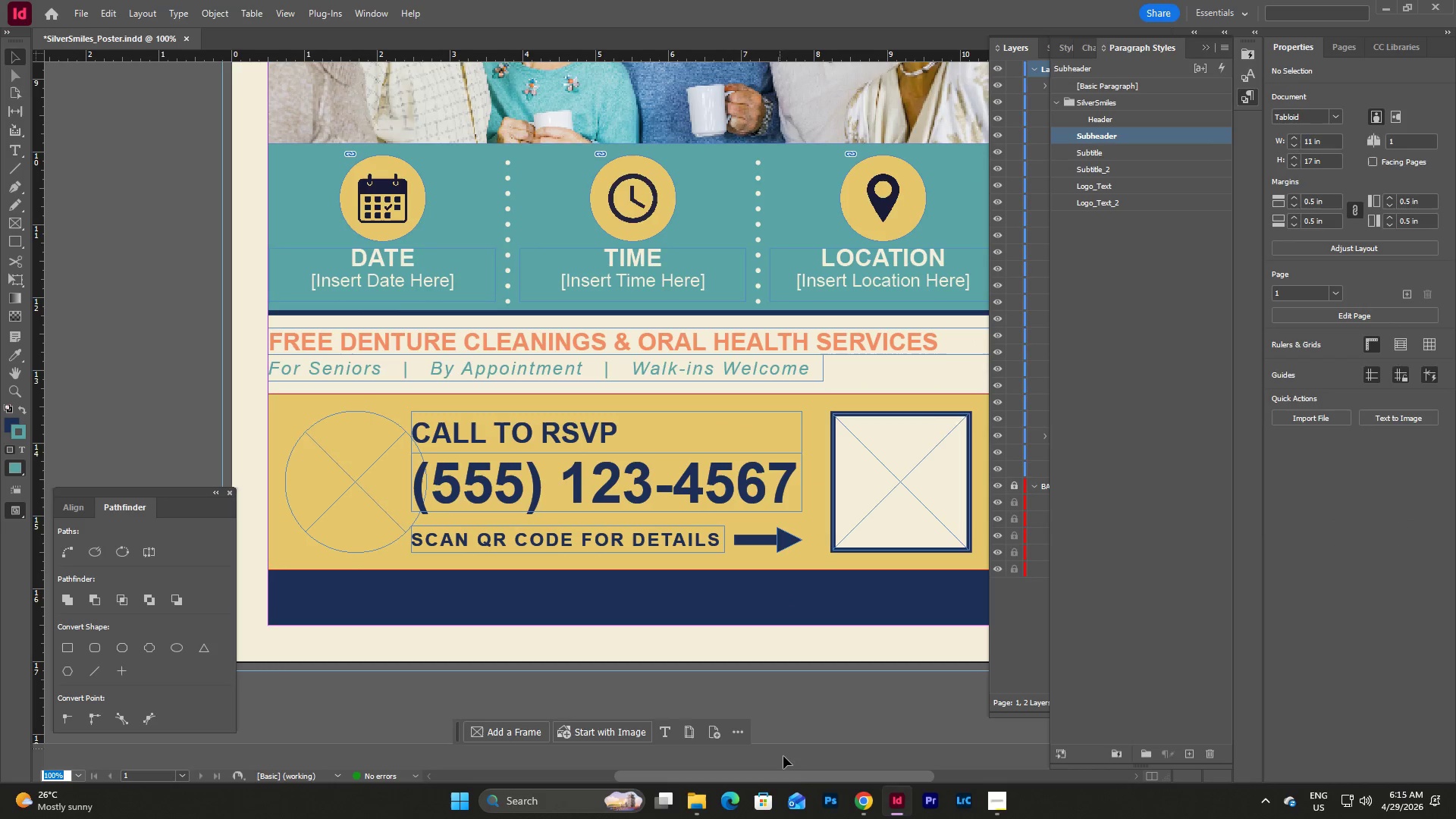 
left_click_drag(start_coordinate=[821, 780], to_coordinate=[834, 777])
 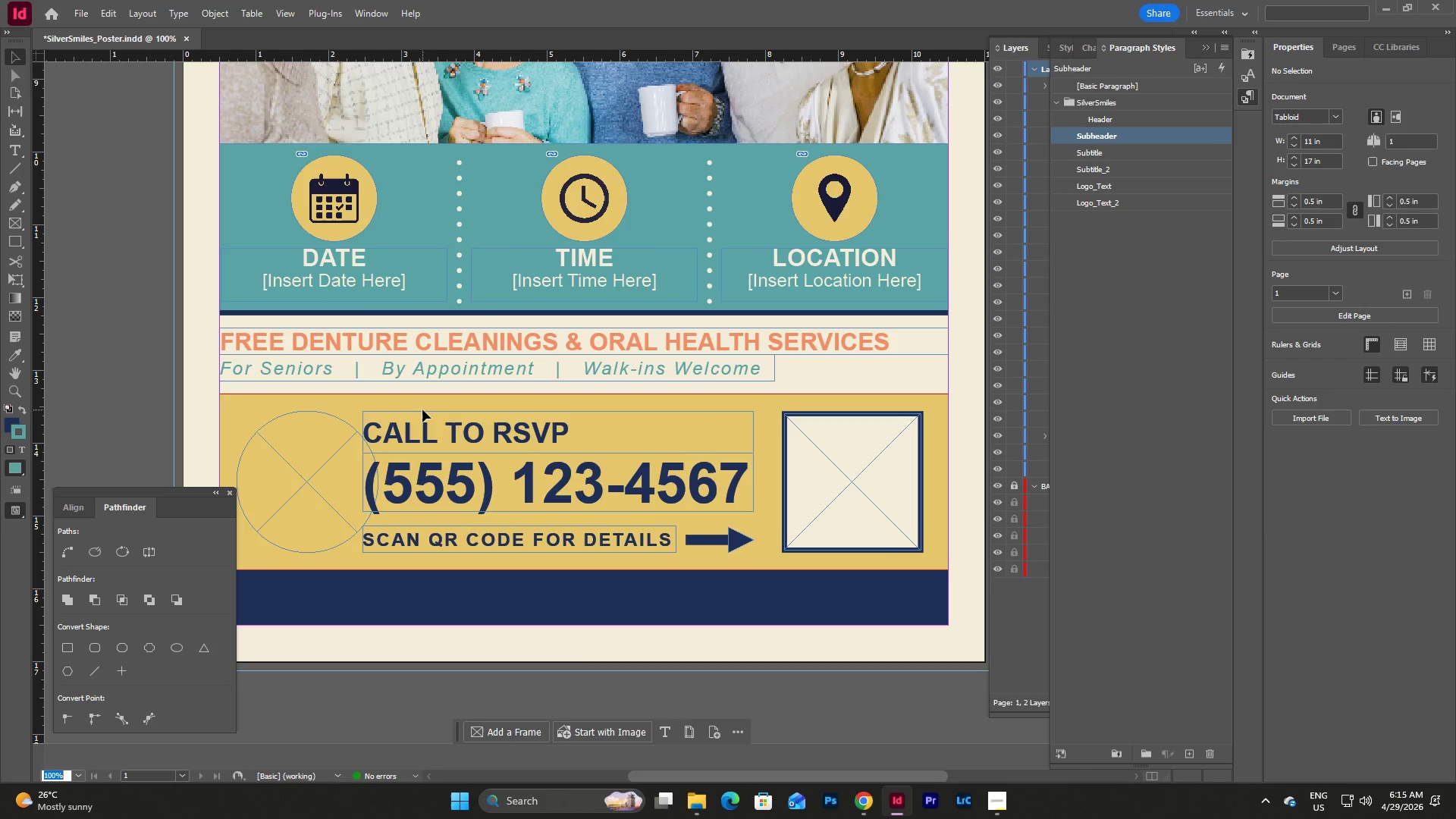 
left_click_drag(start_coordinate=[422, 397], to_coordinate=[733, 554])
 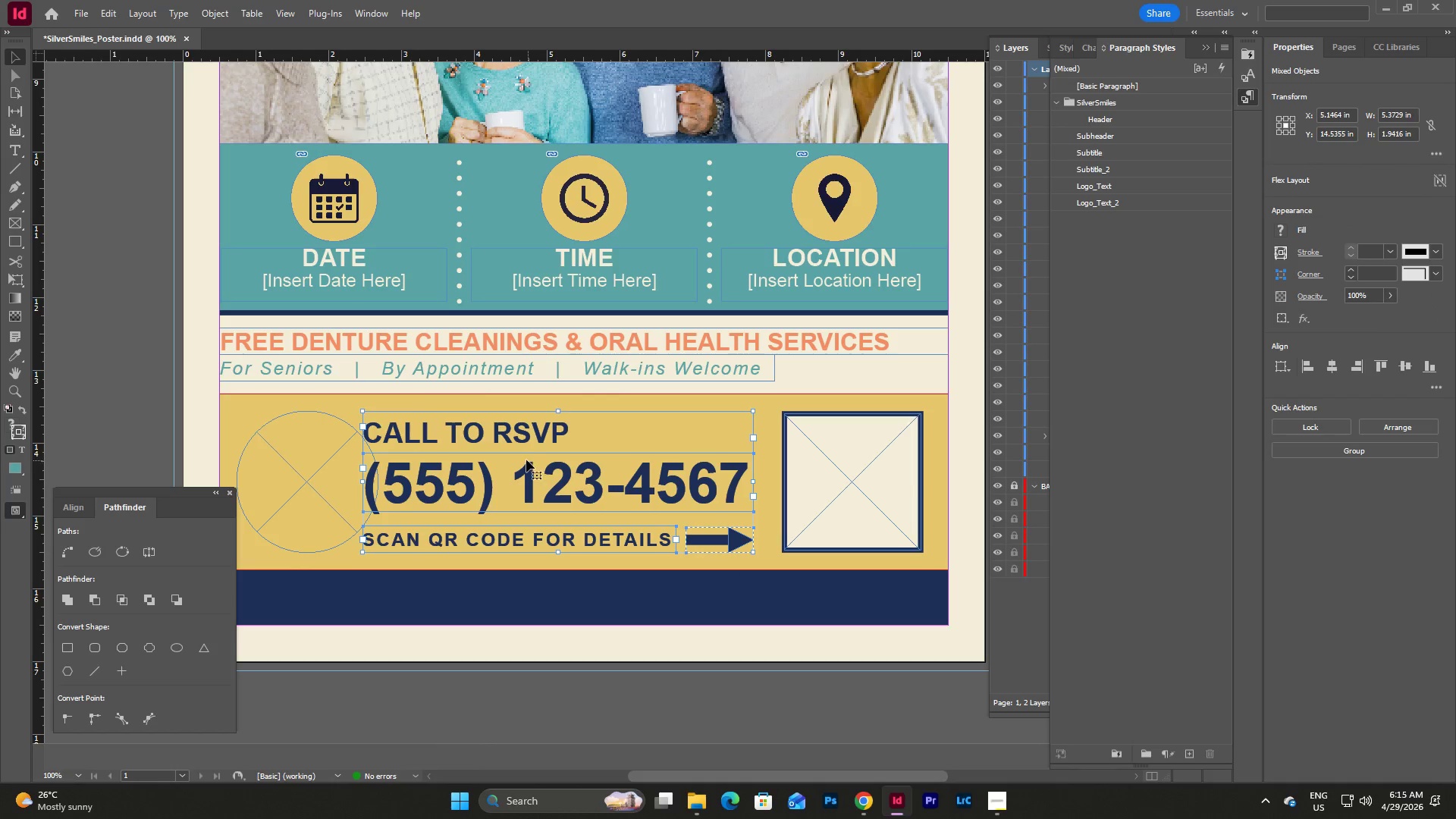 
left_click_drag(start_coordinate=[526, 460], to_coordinate=[548, 460])
 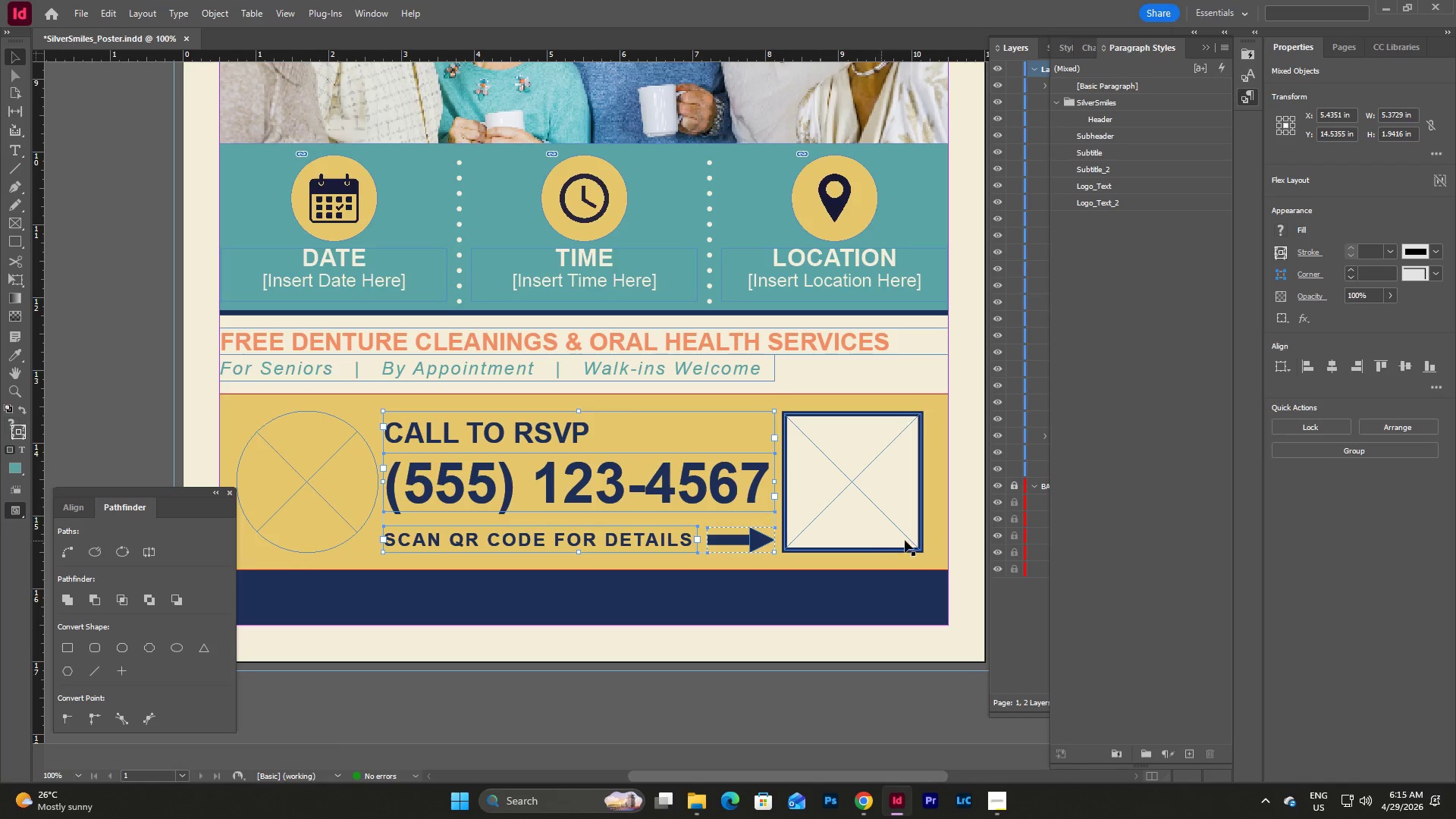 
left_click([941, 525])
 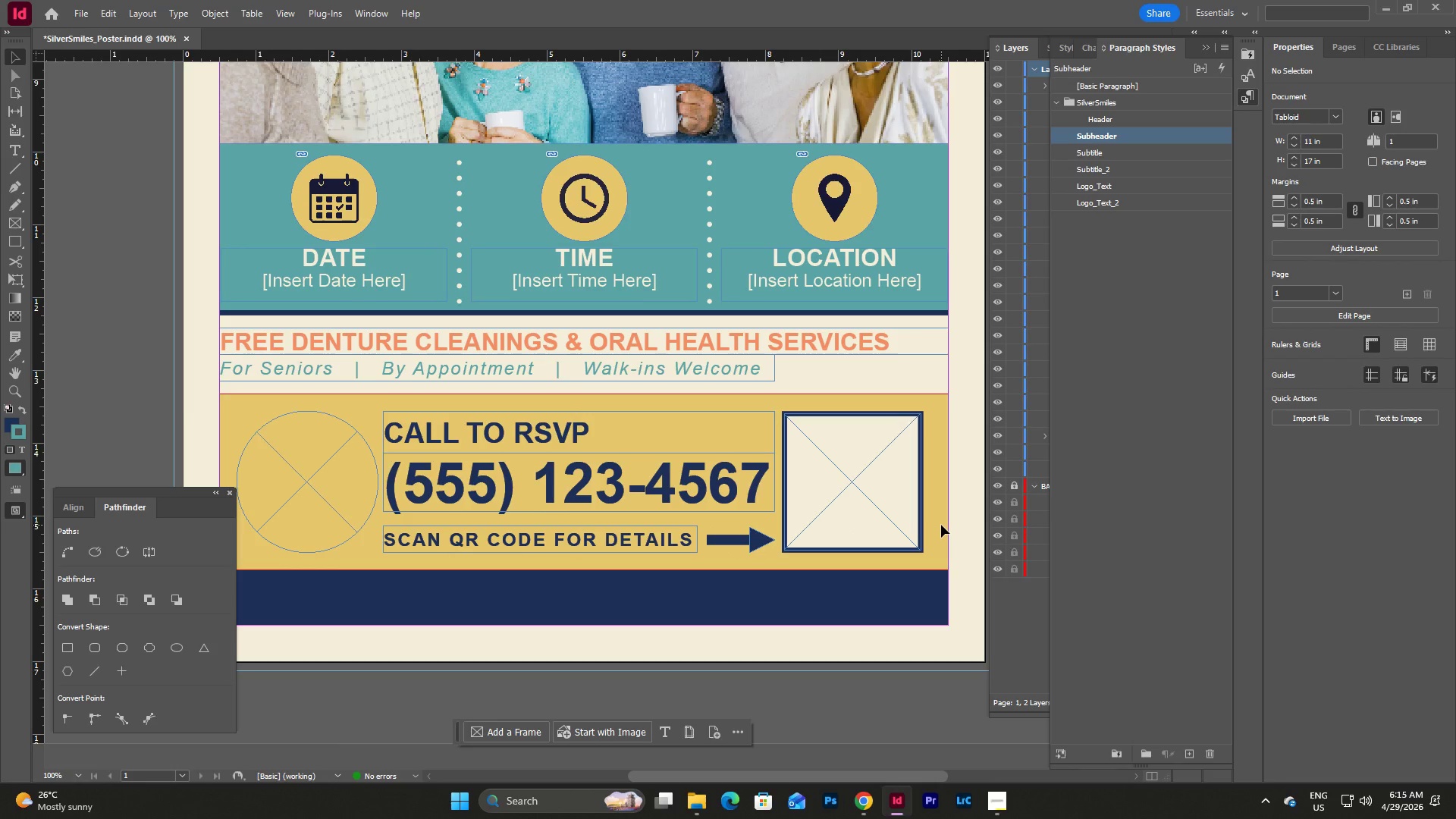 
scroll: coordinate [941, 525], scroll_direction: none, amount: 0.0
 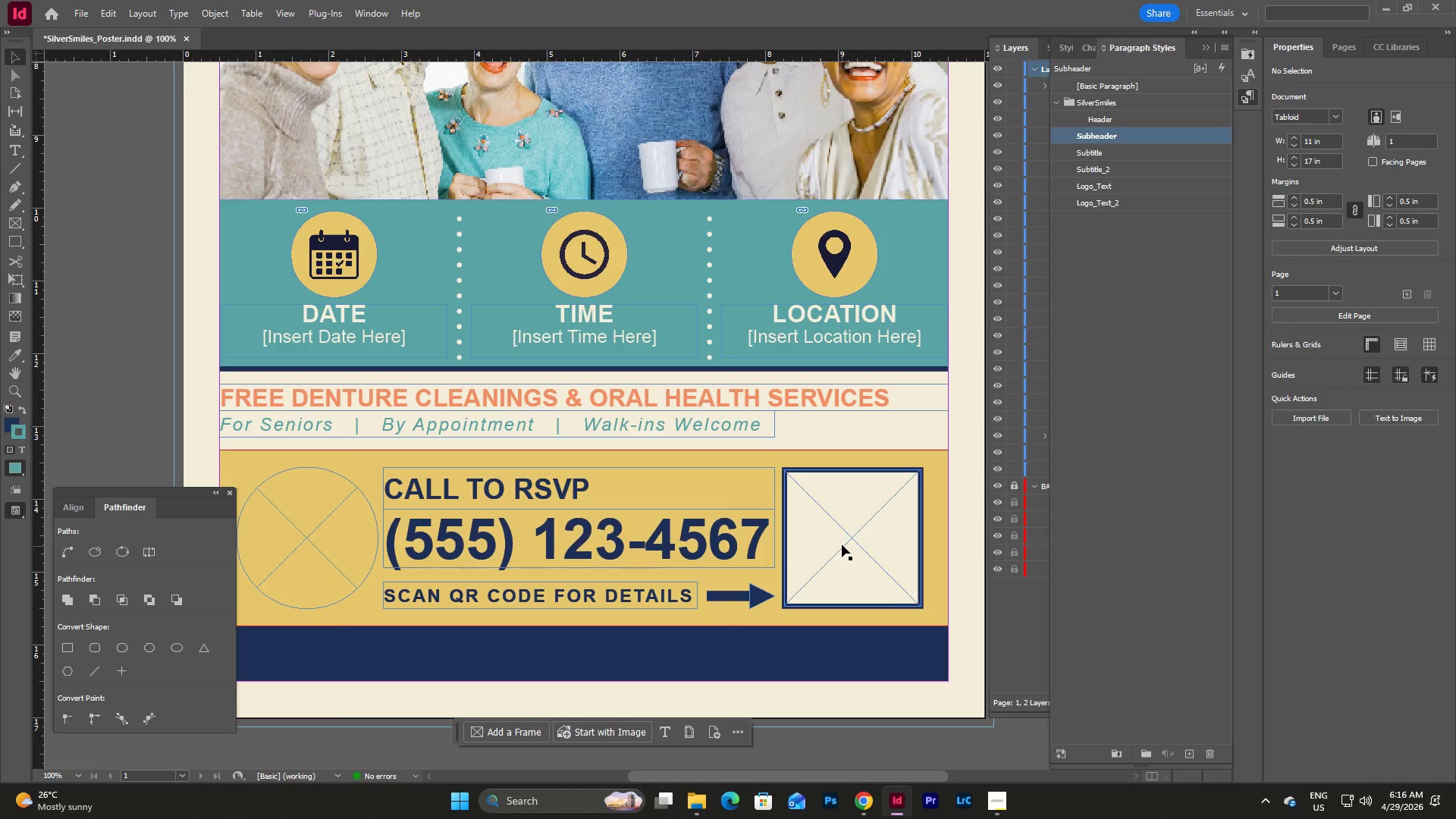 
left_click([854, 532])
 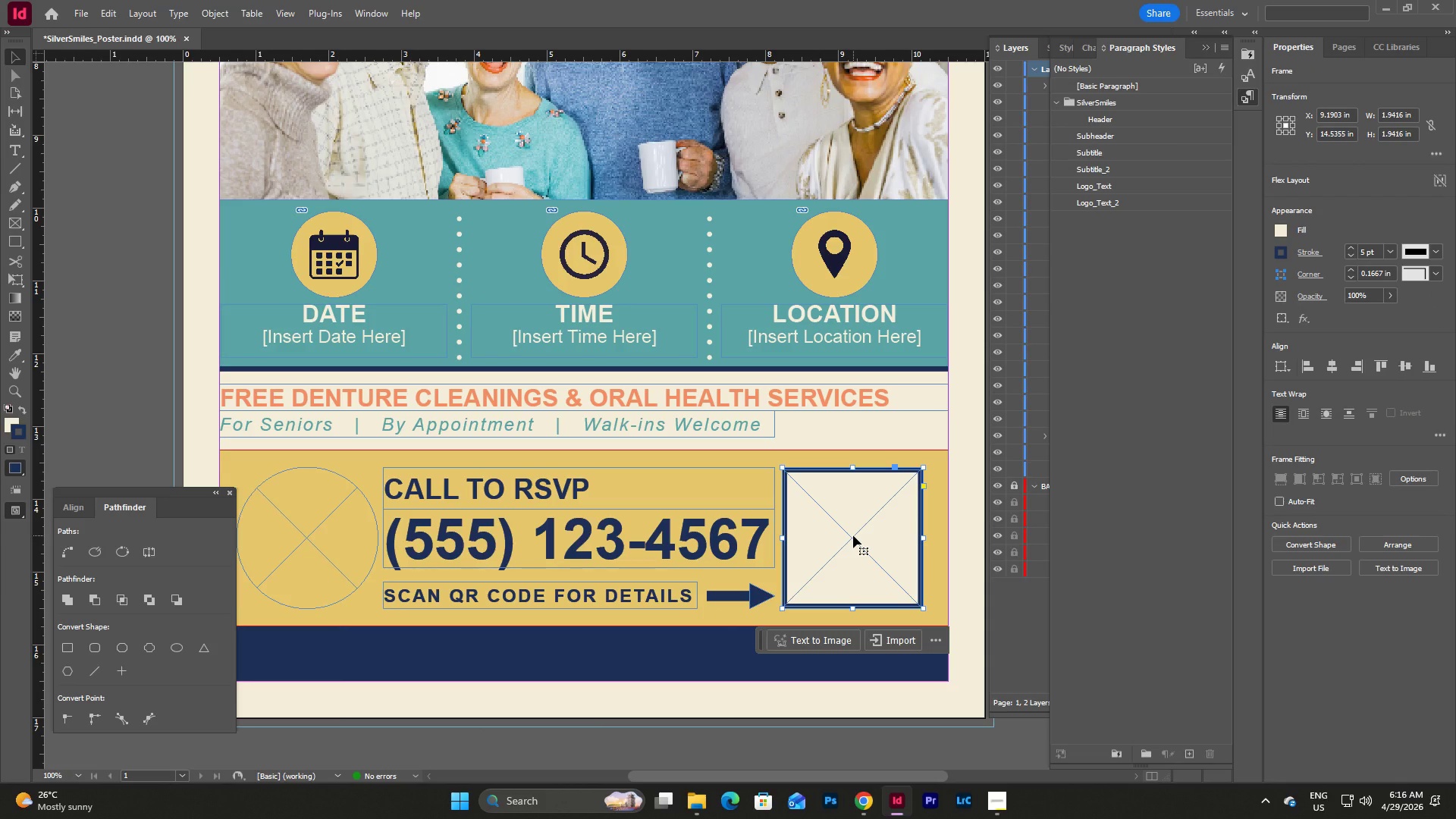 
left_click_drag(start_coordinate=[853, 535], to_coordinate=[880, 535])
 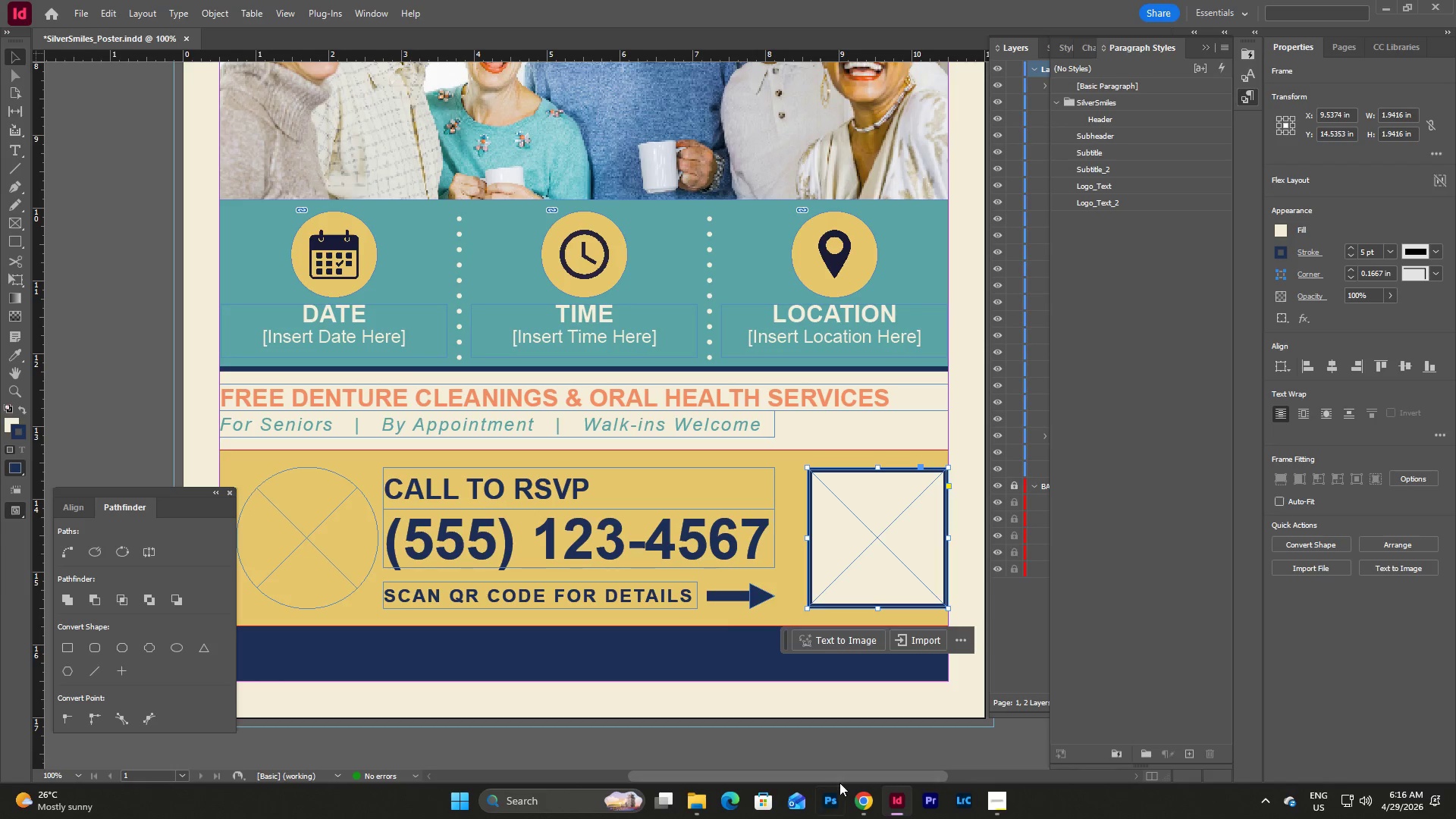 
left_click_drag(start_coordinate=[836, 779], to_coordinate=[786, 774])
 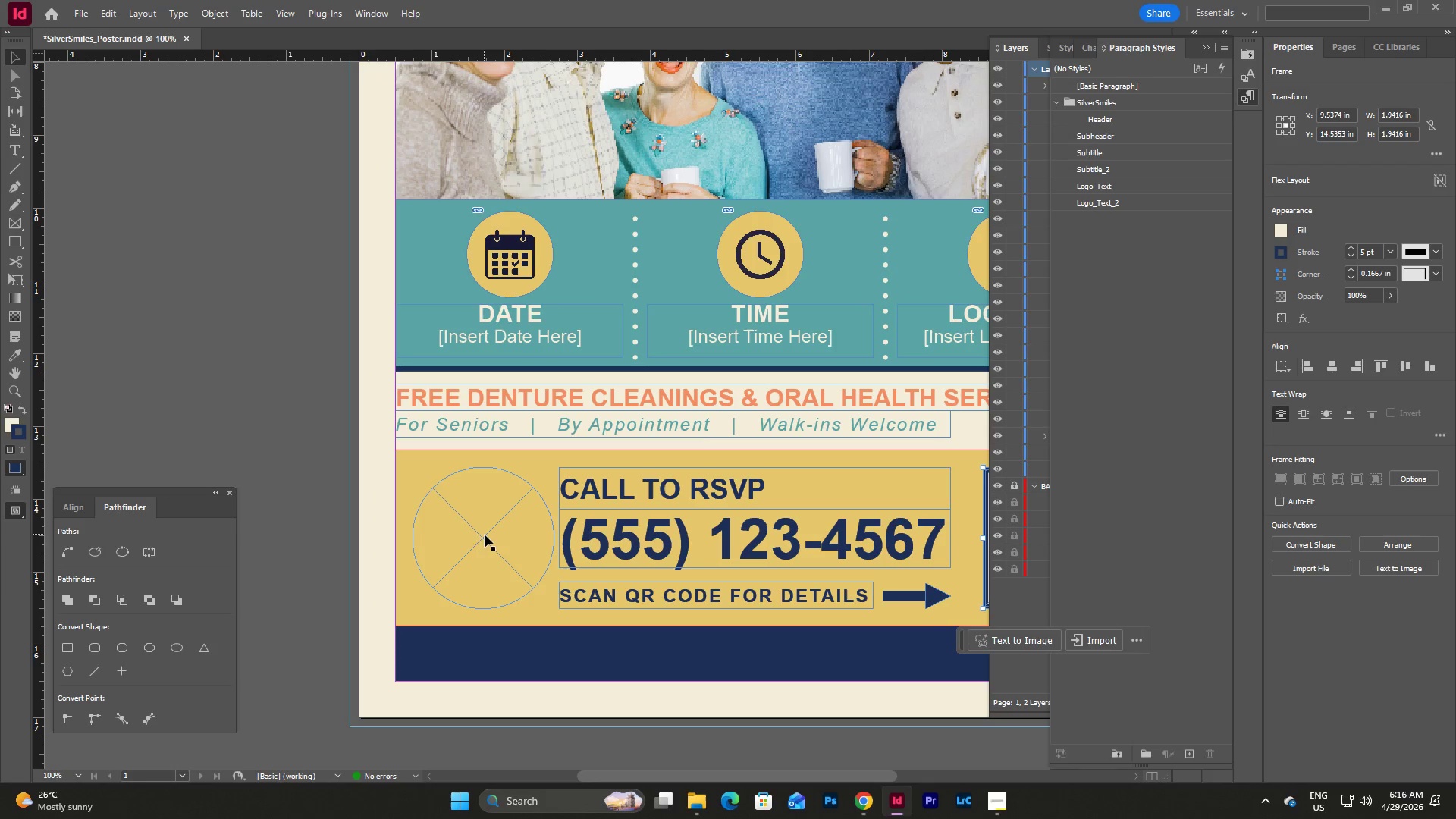 
left_click_drag(start_coordinate=[486, 536], to_coordinate=[468, 535])
 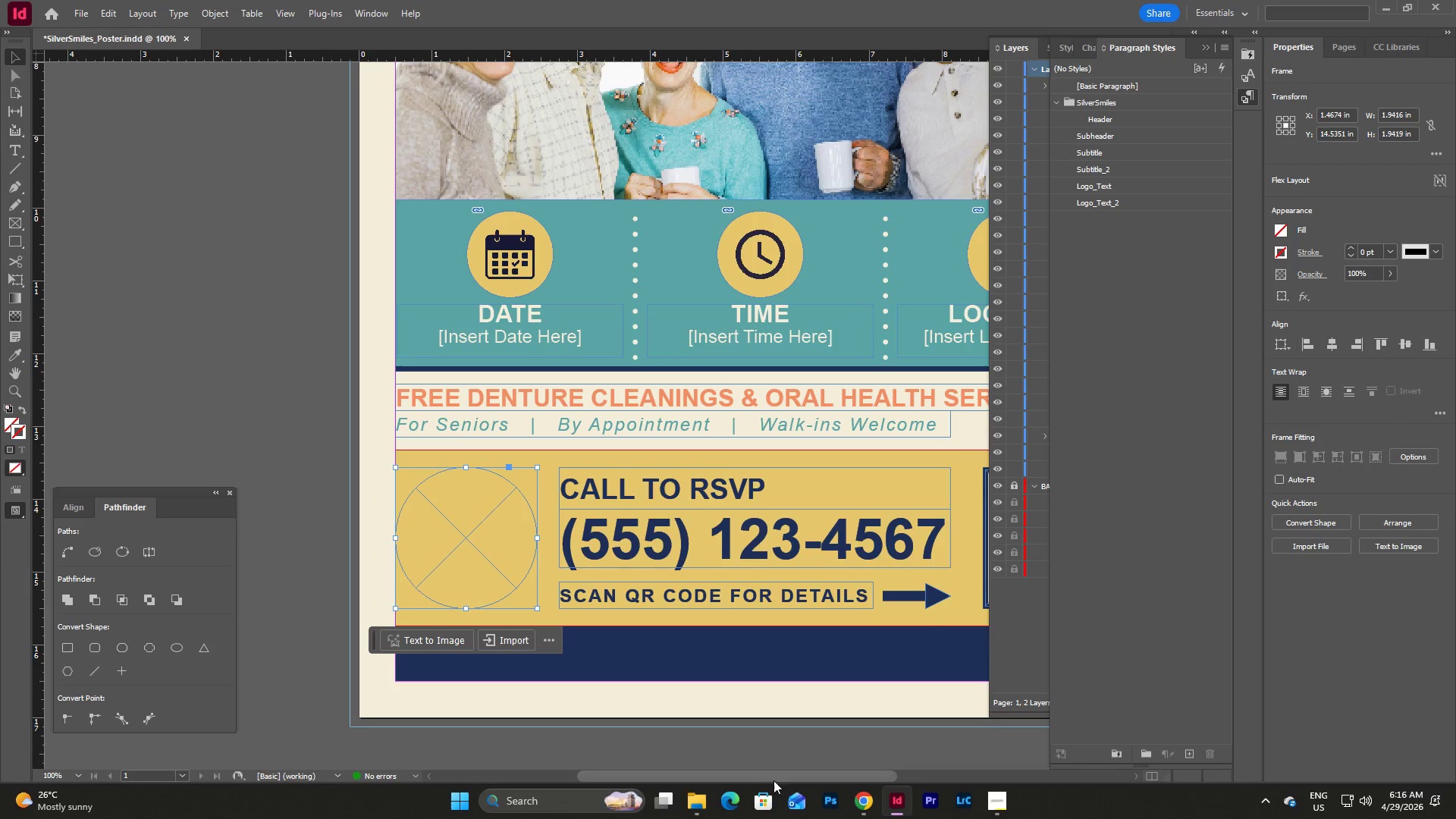 
left_click_drag(start_coordinate=[787, 776], to_coordinate=[825, 771])
 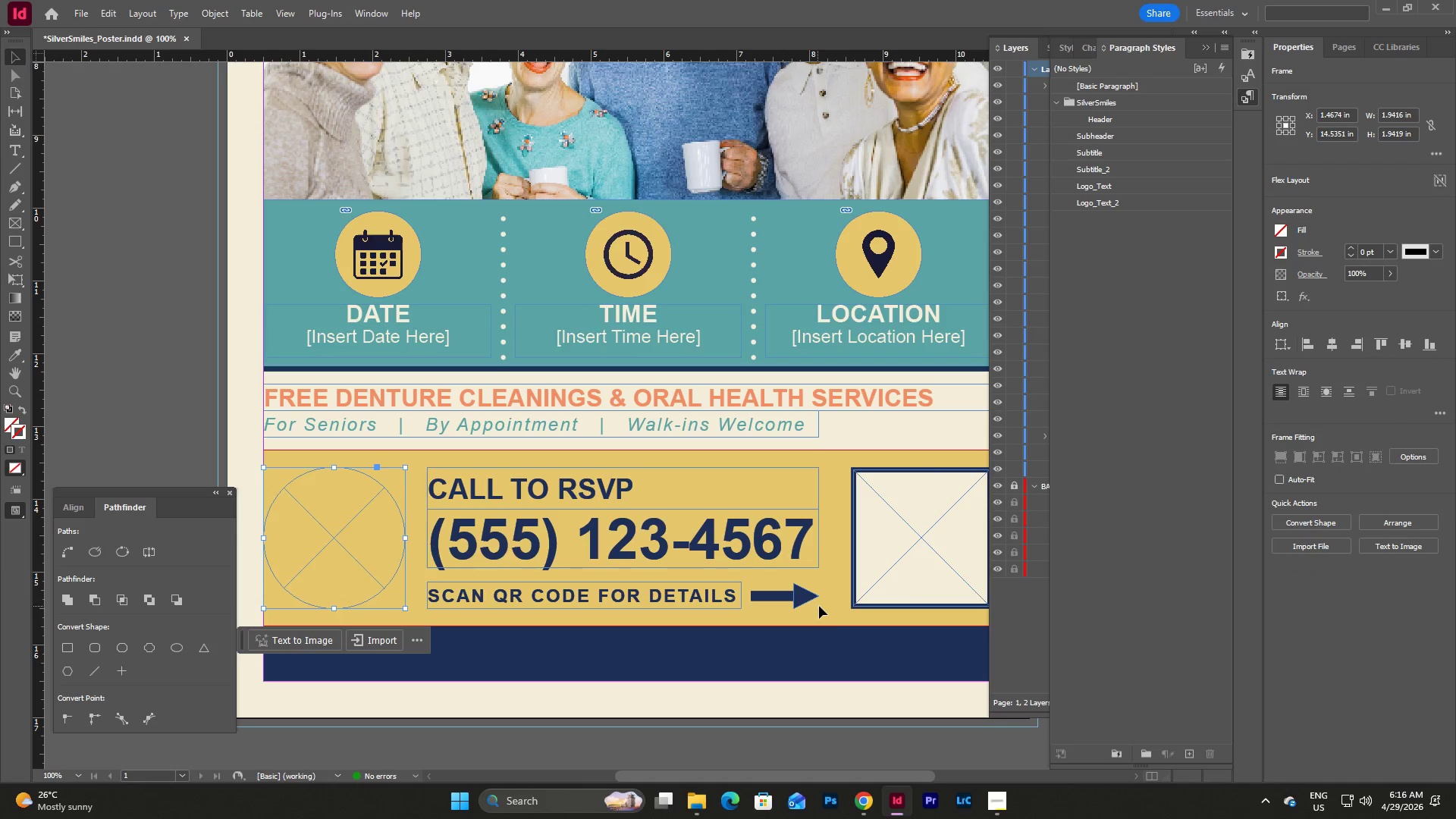 
left_click([831, 614])
 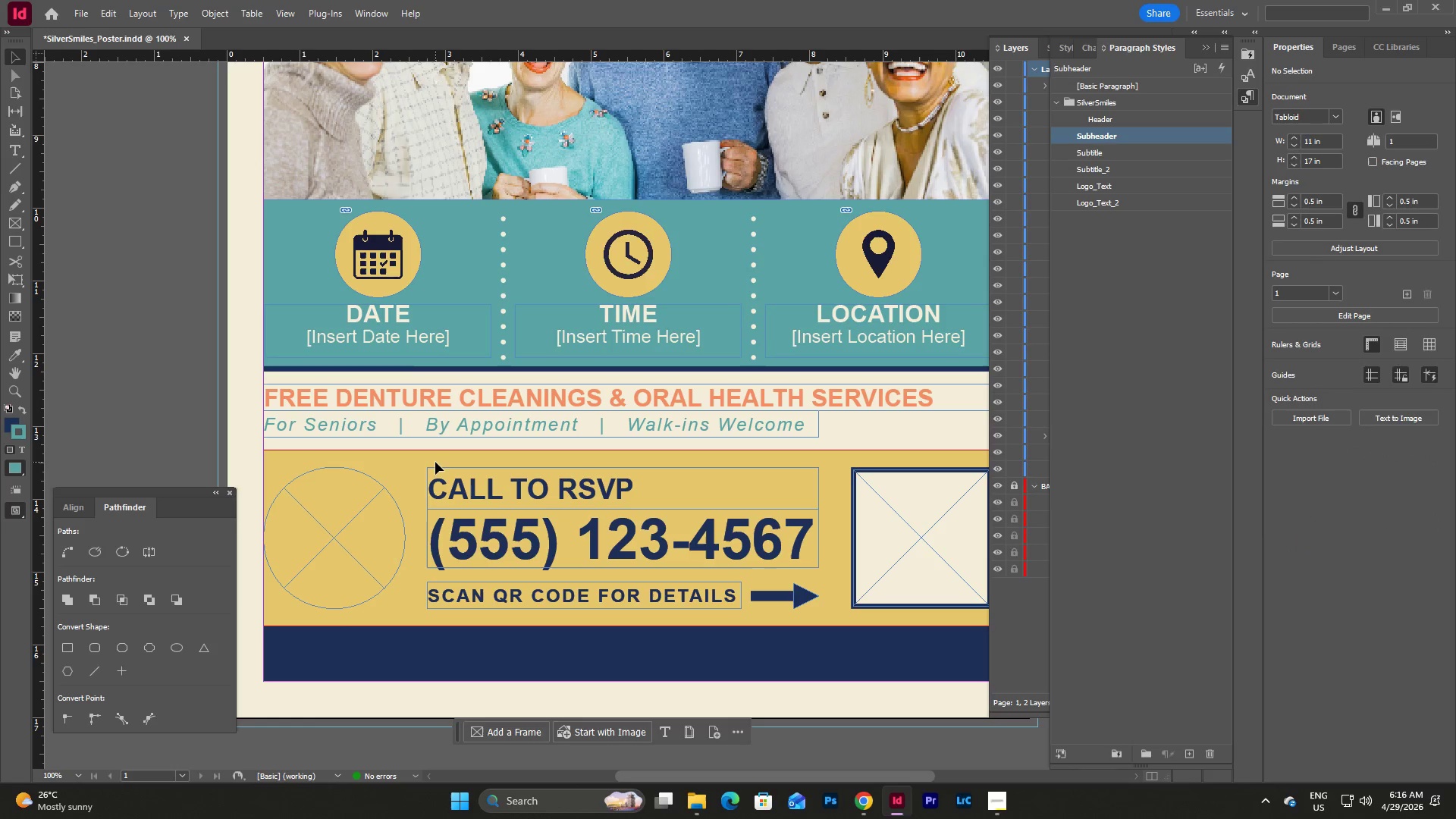 
left_click_drag(start_coordinate=[428, 462], to_coordinate=[806, 613])
 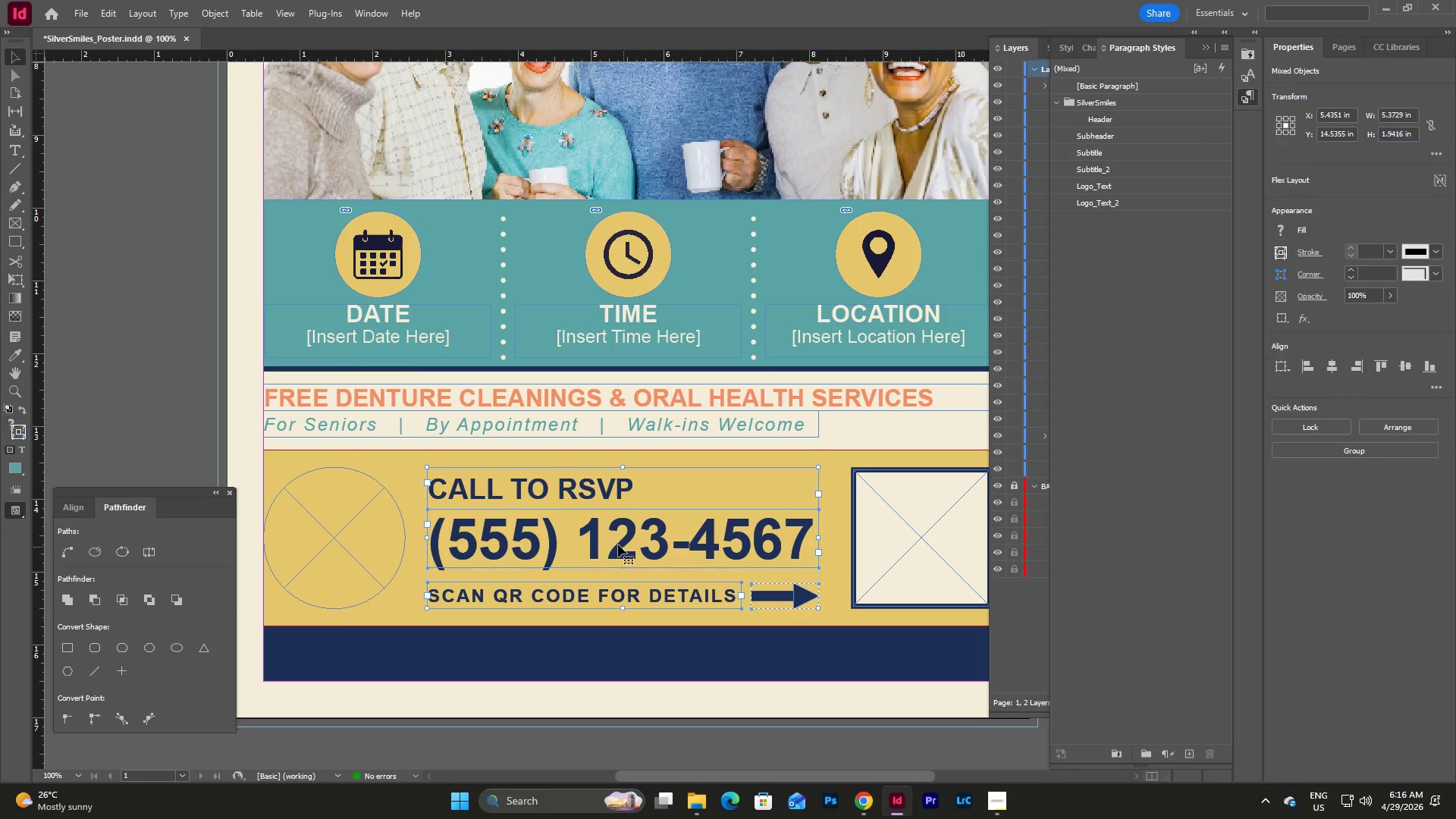 
left_click_drag(start_coordinate=[612, 541], to_coordinate=[620, 540])
 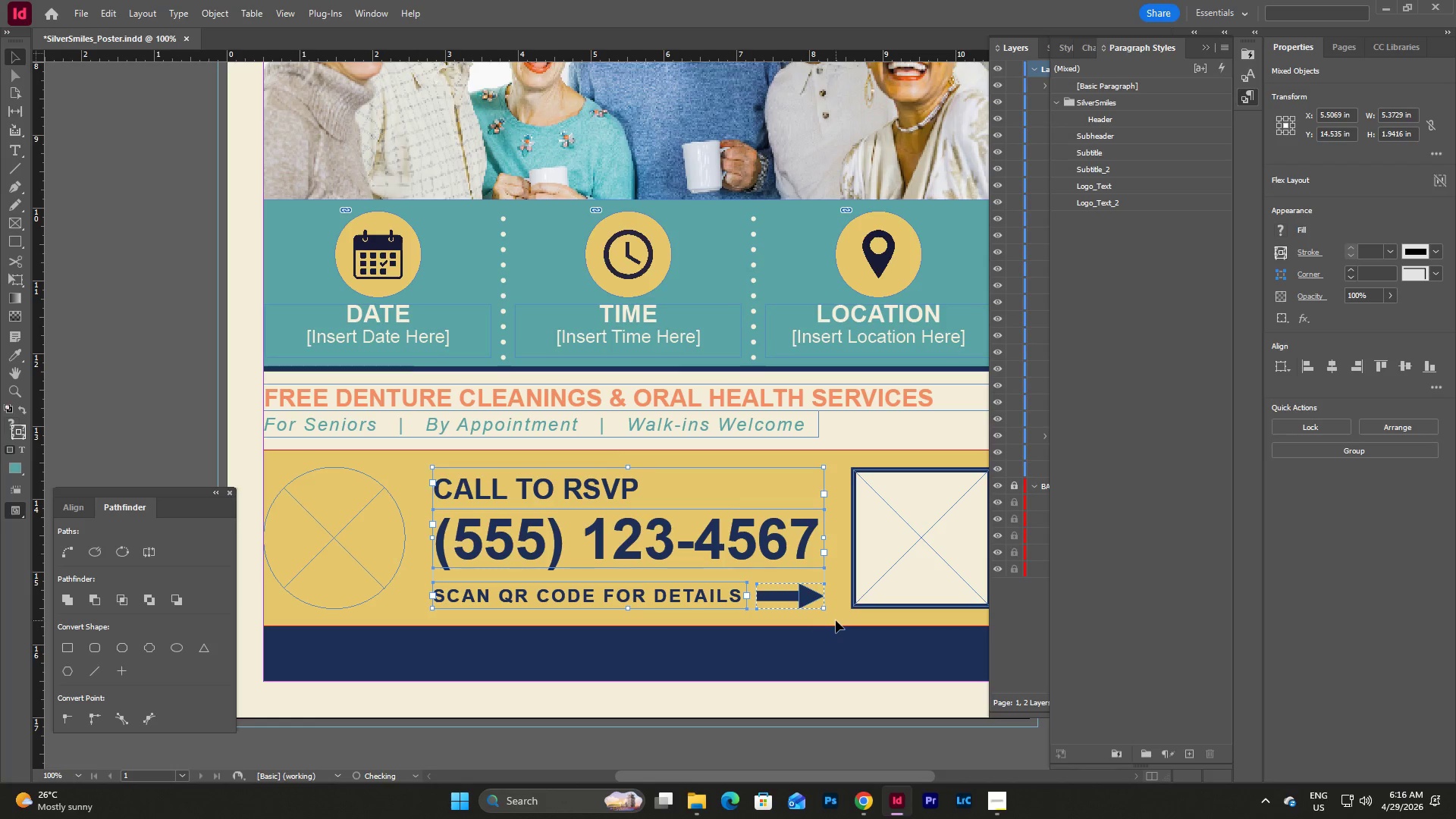 
left_click([839, 609])
 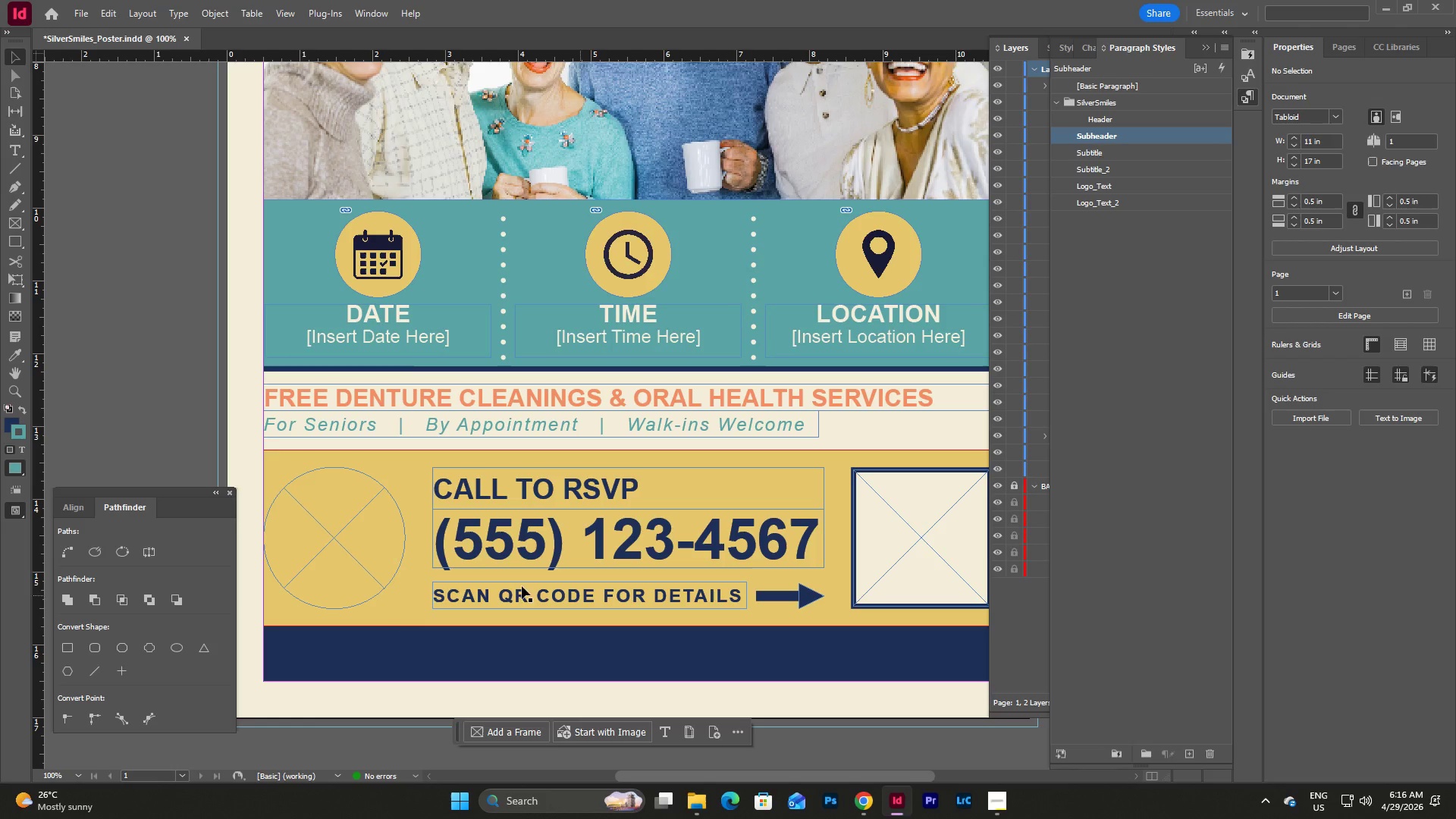 
left_click([314, 522])
 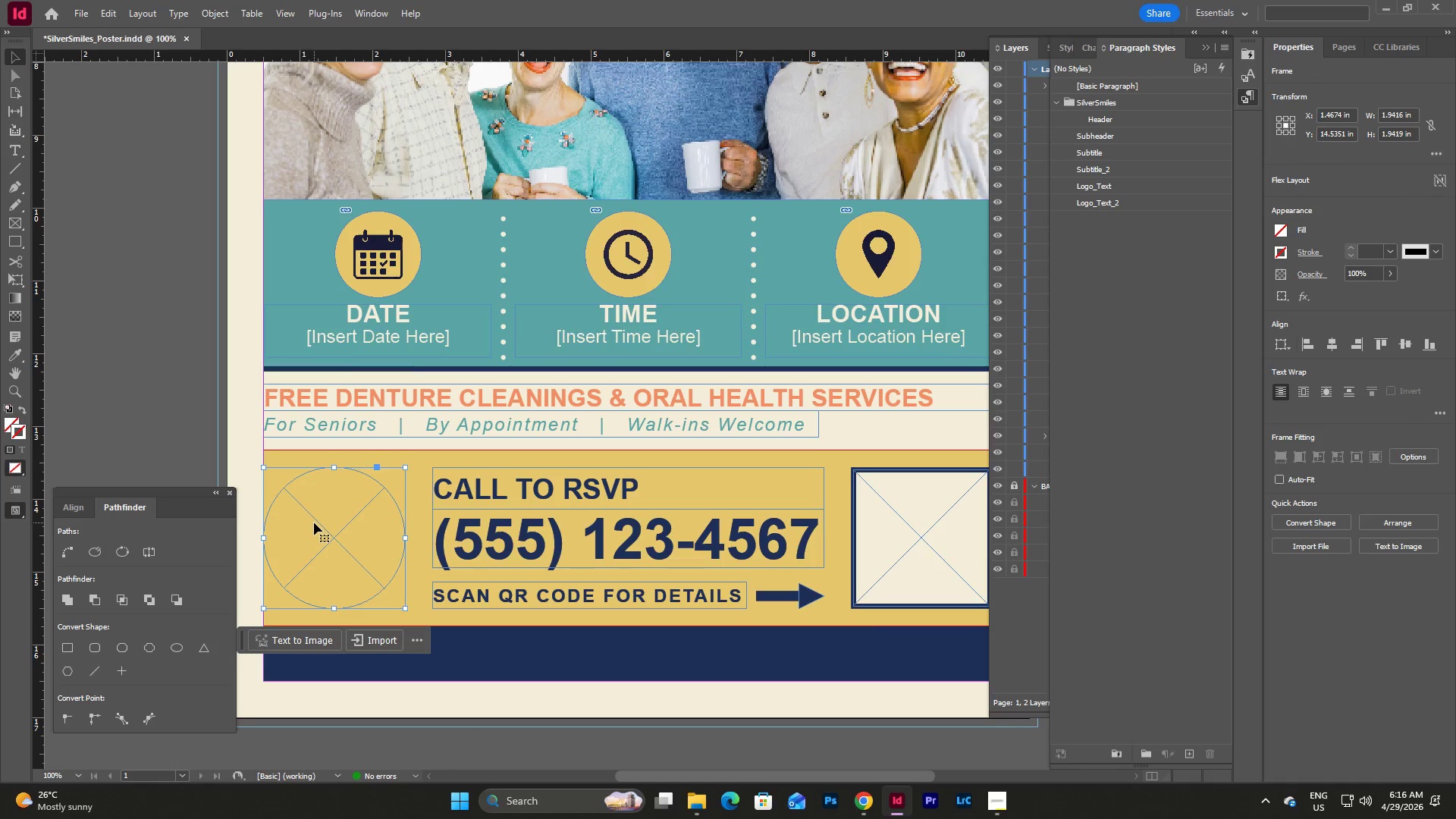 
key(Shift+ArrowRight)
 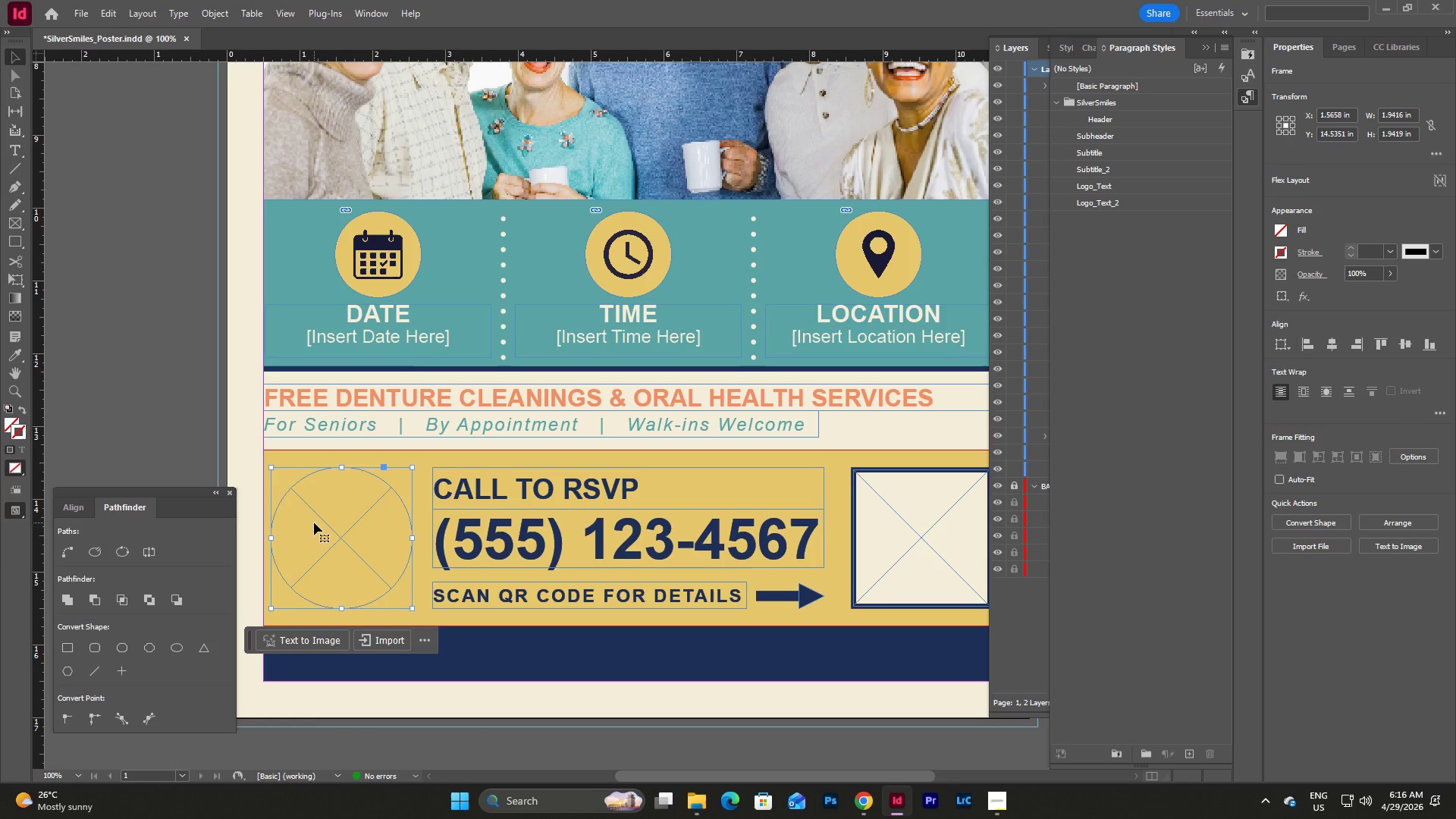 
key(Shift+ArrowRight)
 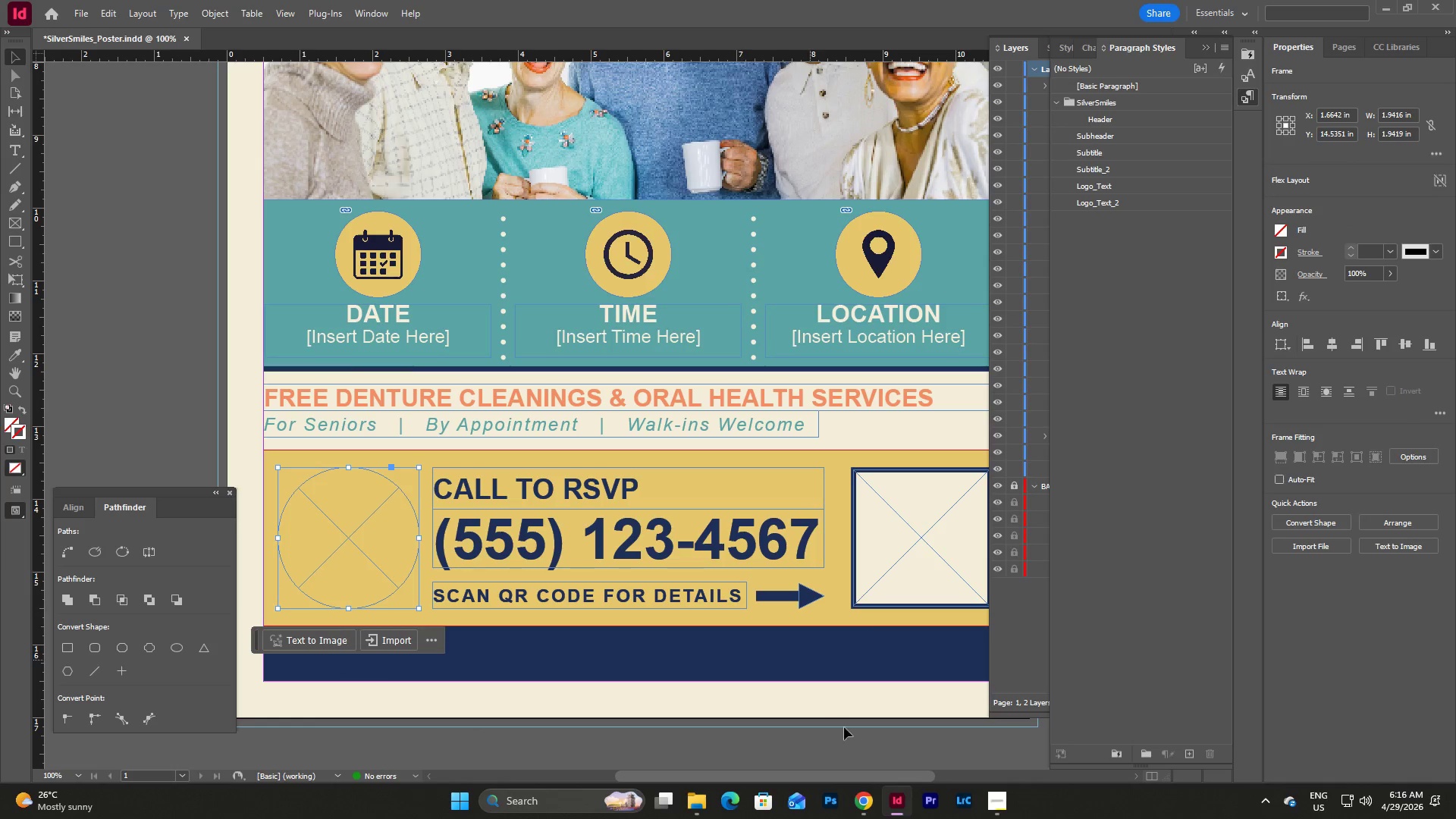 
left_click_drag(start_coordinate=[852, 780], to_coordinate=[885, 776])
 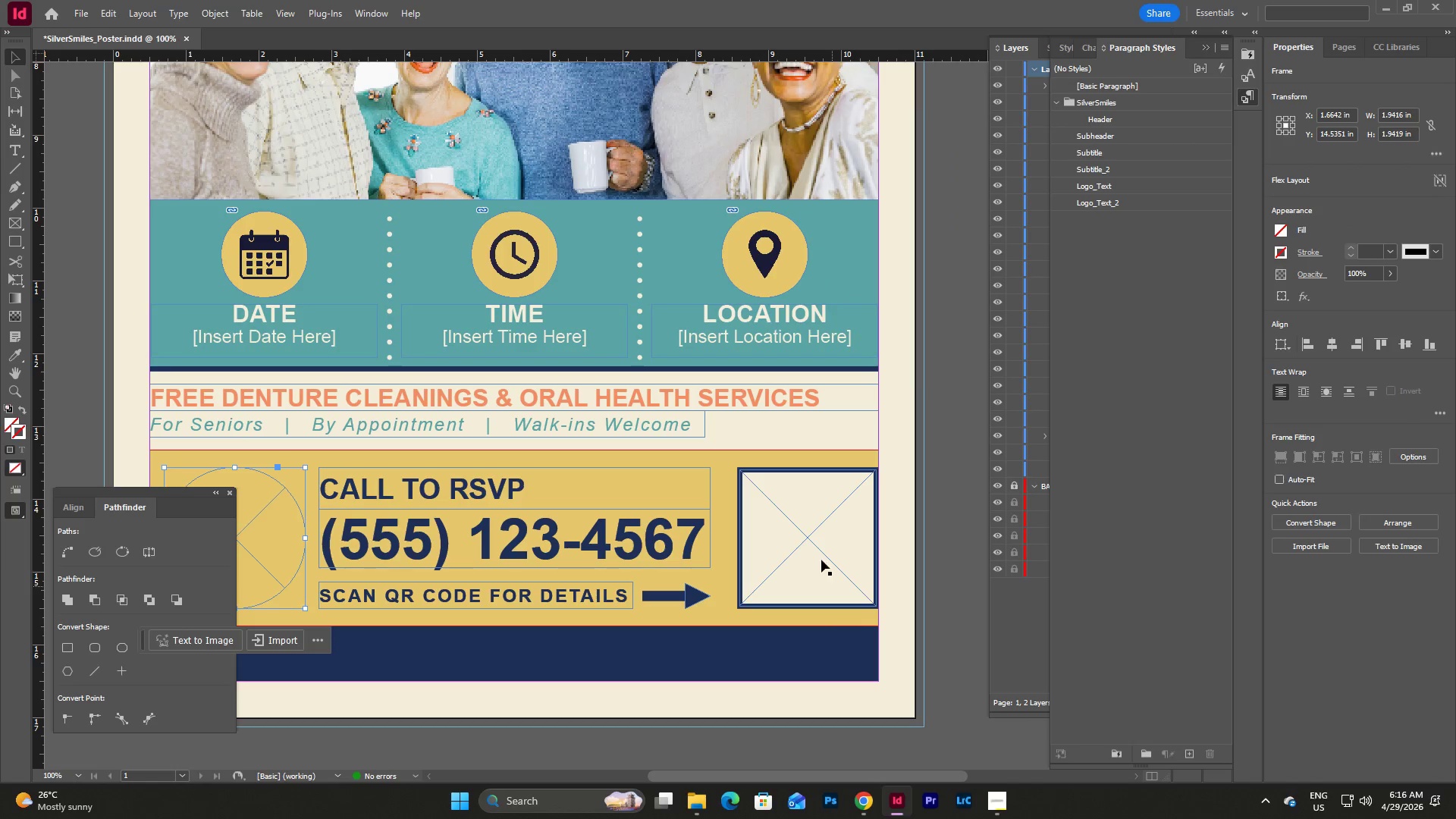 
left_click([818, 551])
 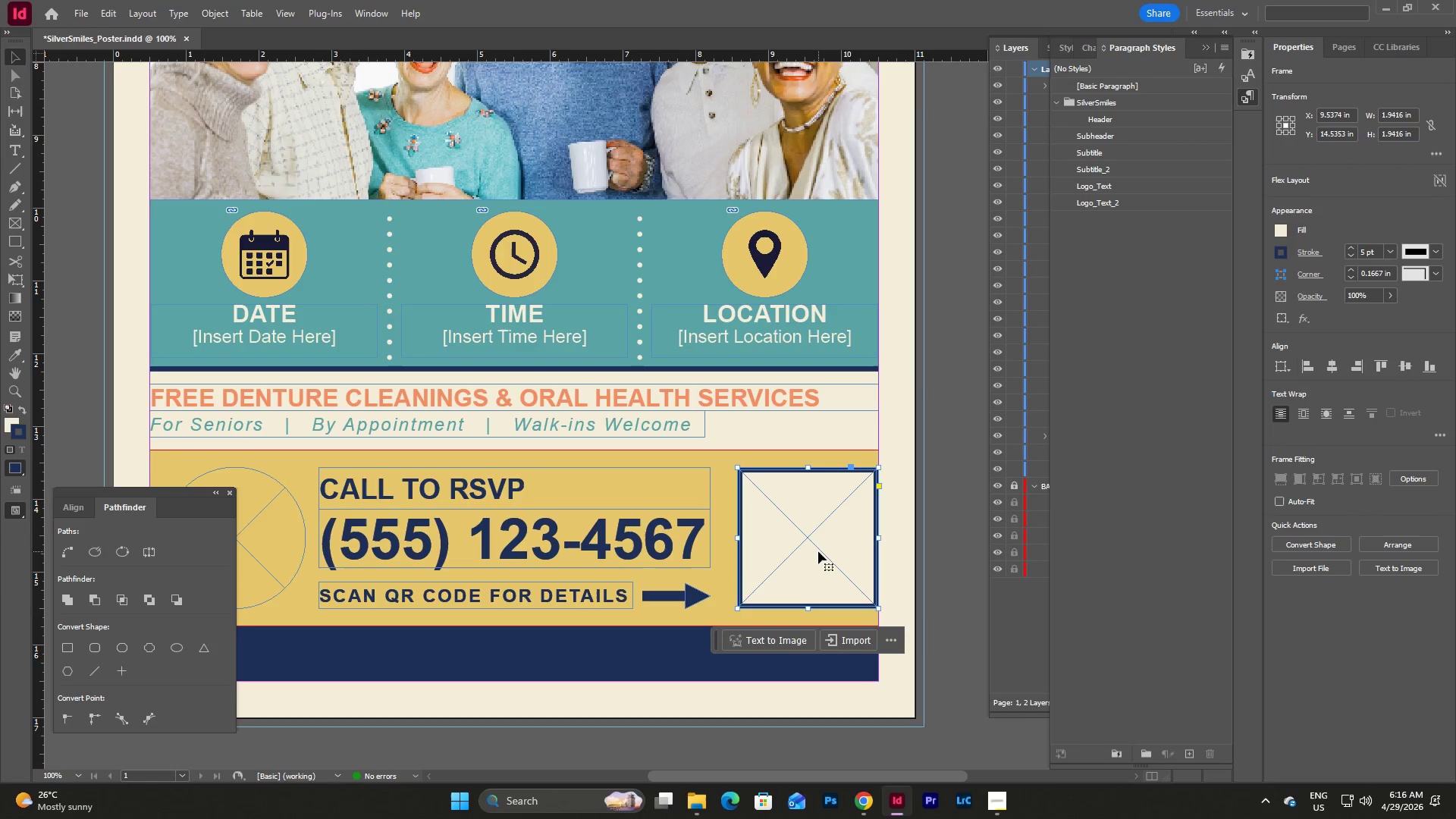 
key(Shift+ArrowLeft)
 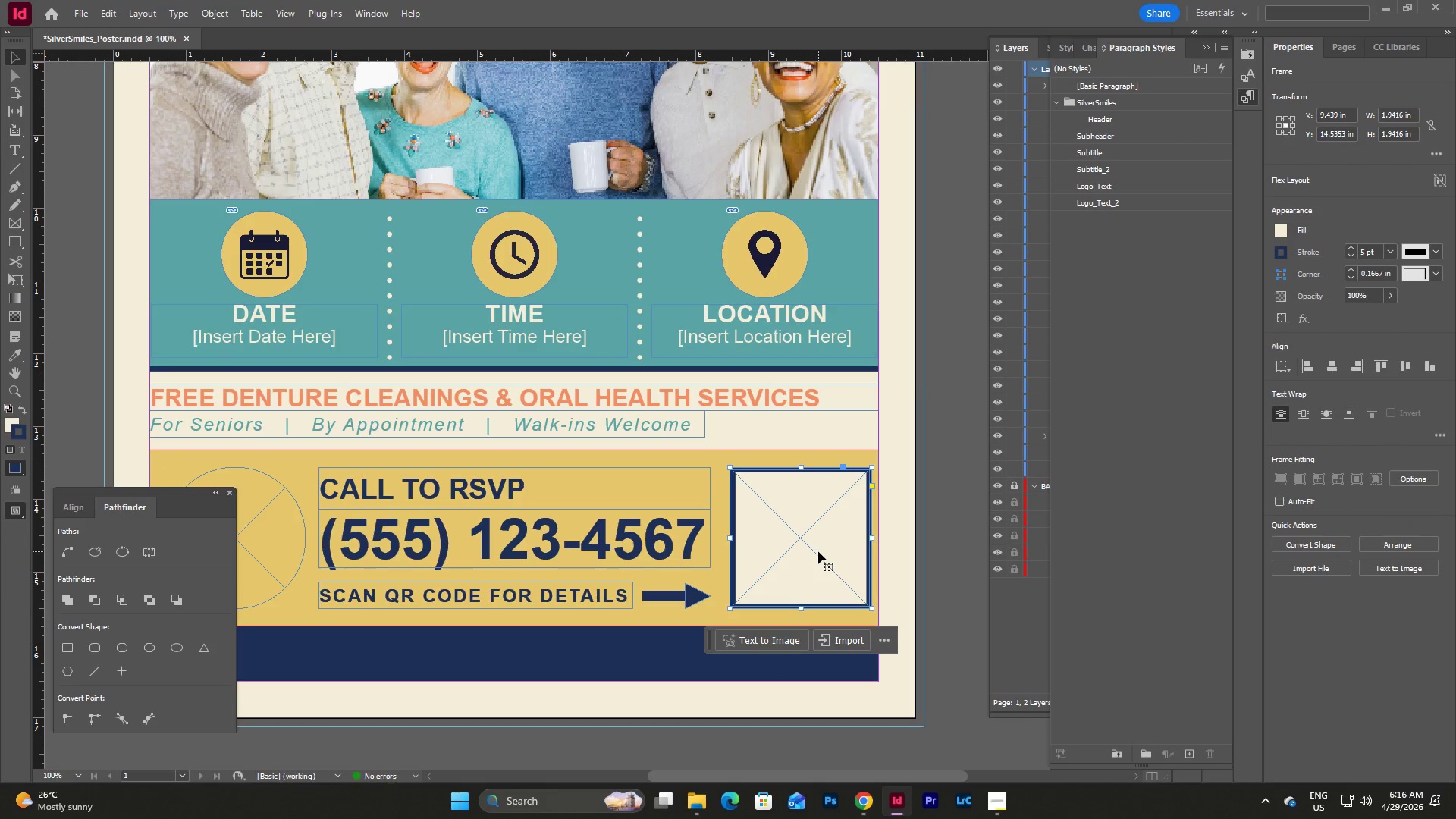 
key(Shift+ArrowLeft)
 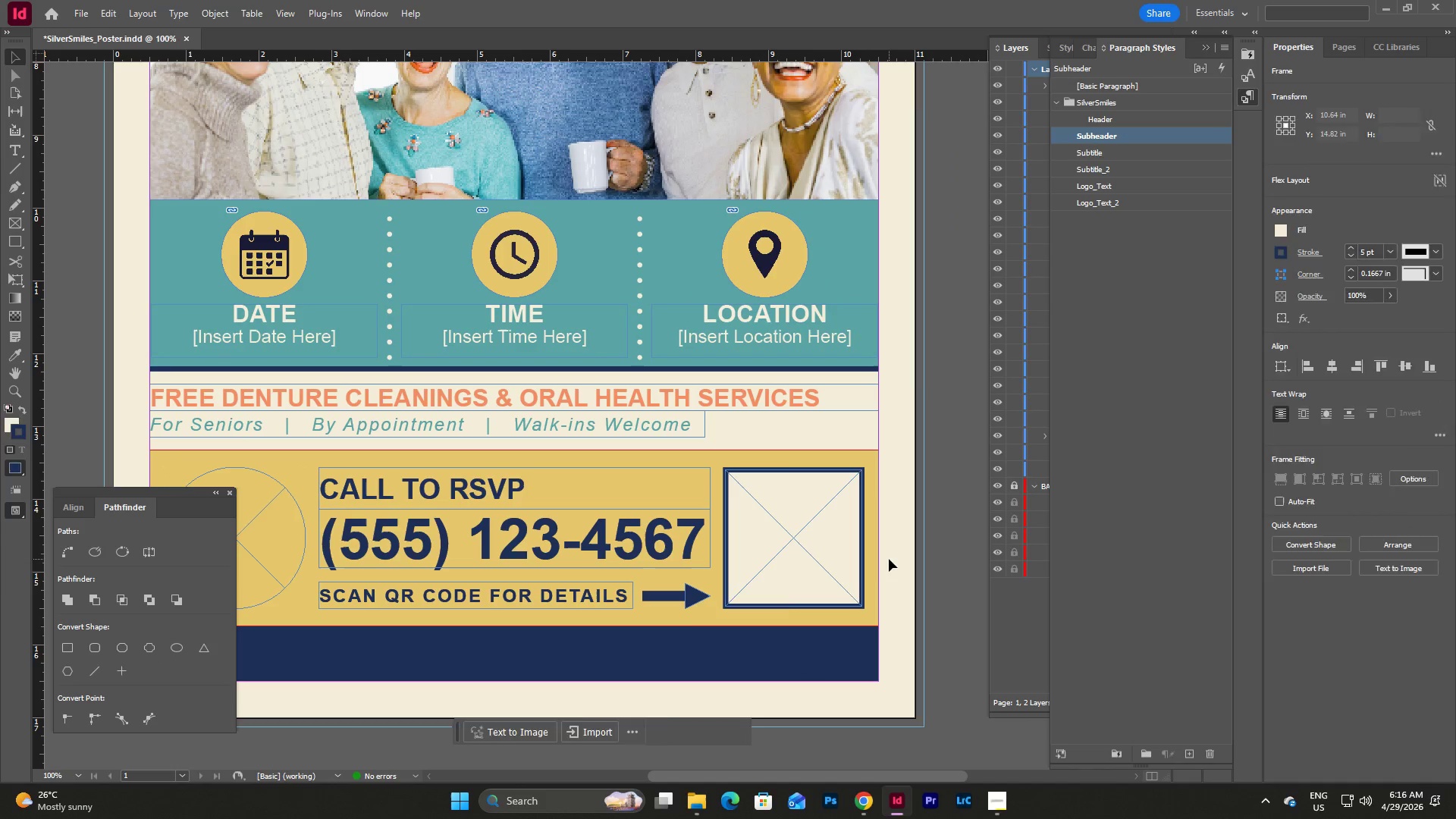 
key(W)
 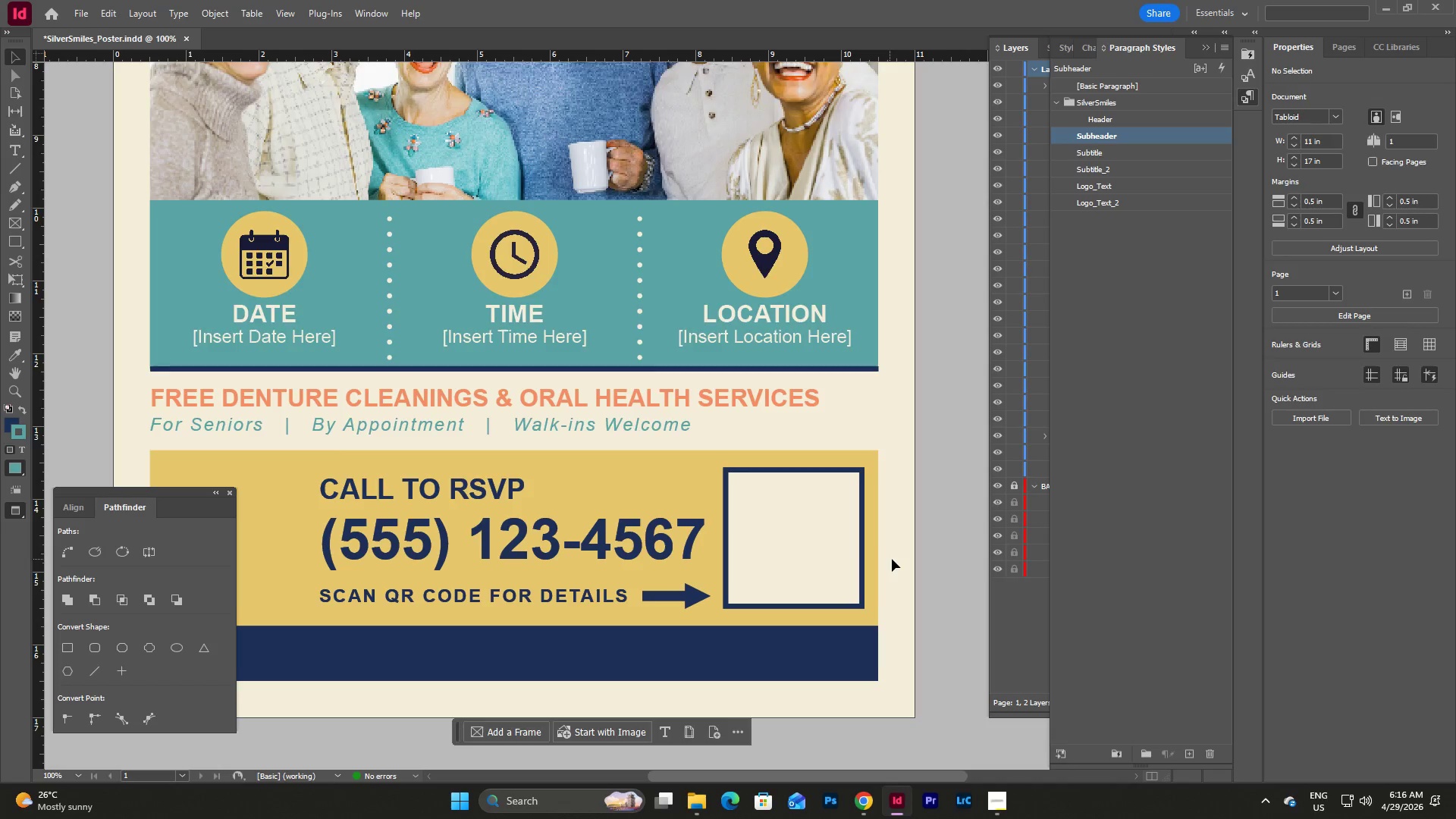 
scroll: coordinate [892, 558], scroll_direction: down, amount: 2.0
 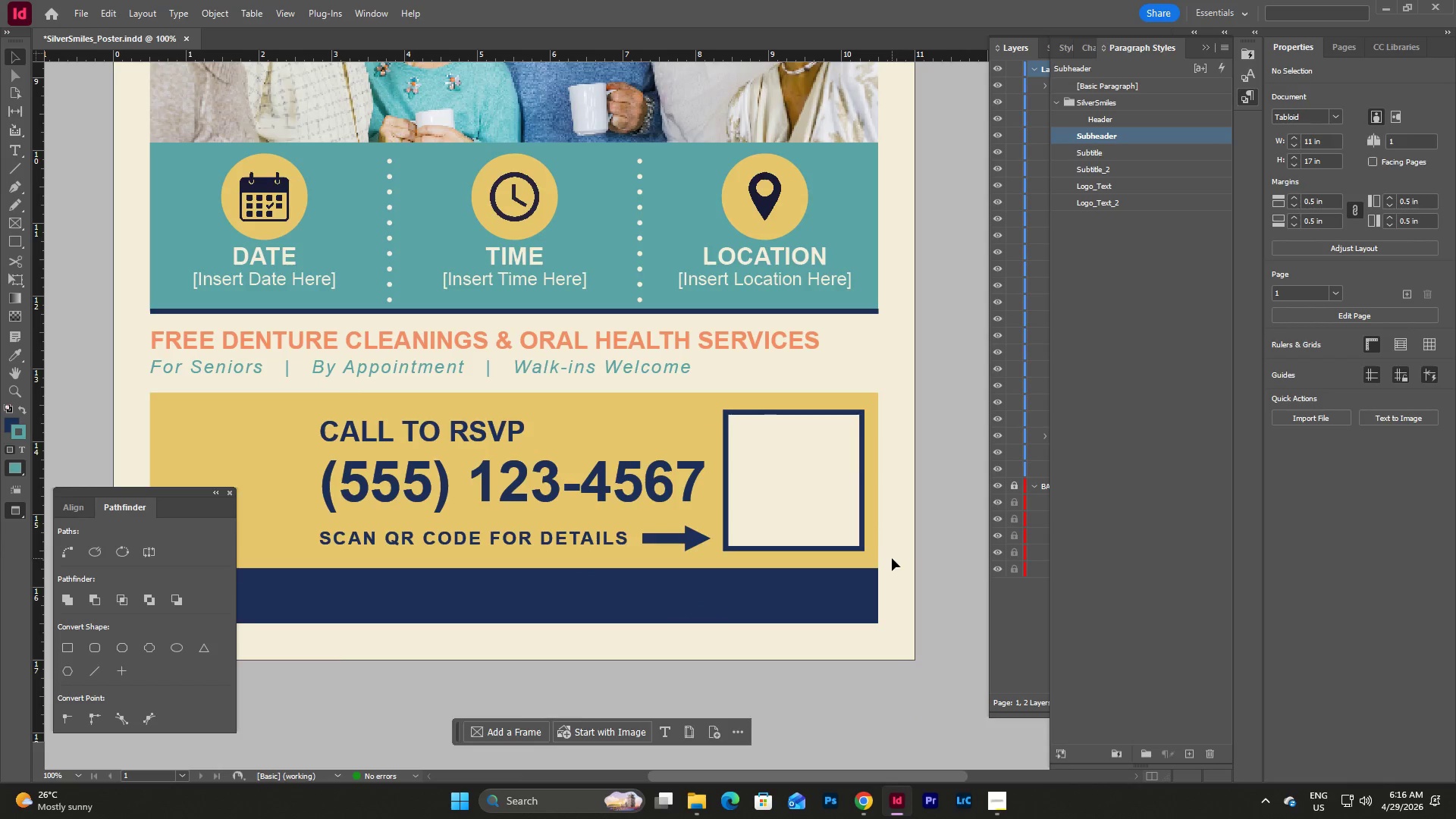 
scroll: coordinate [896, 554], scroll_direction: up, amount: 4.0
 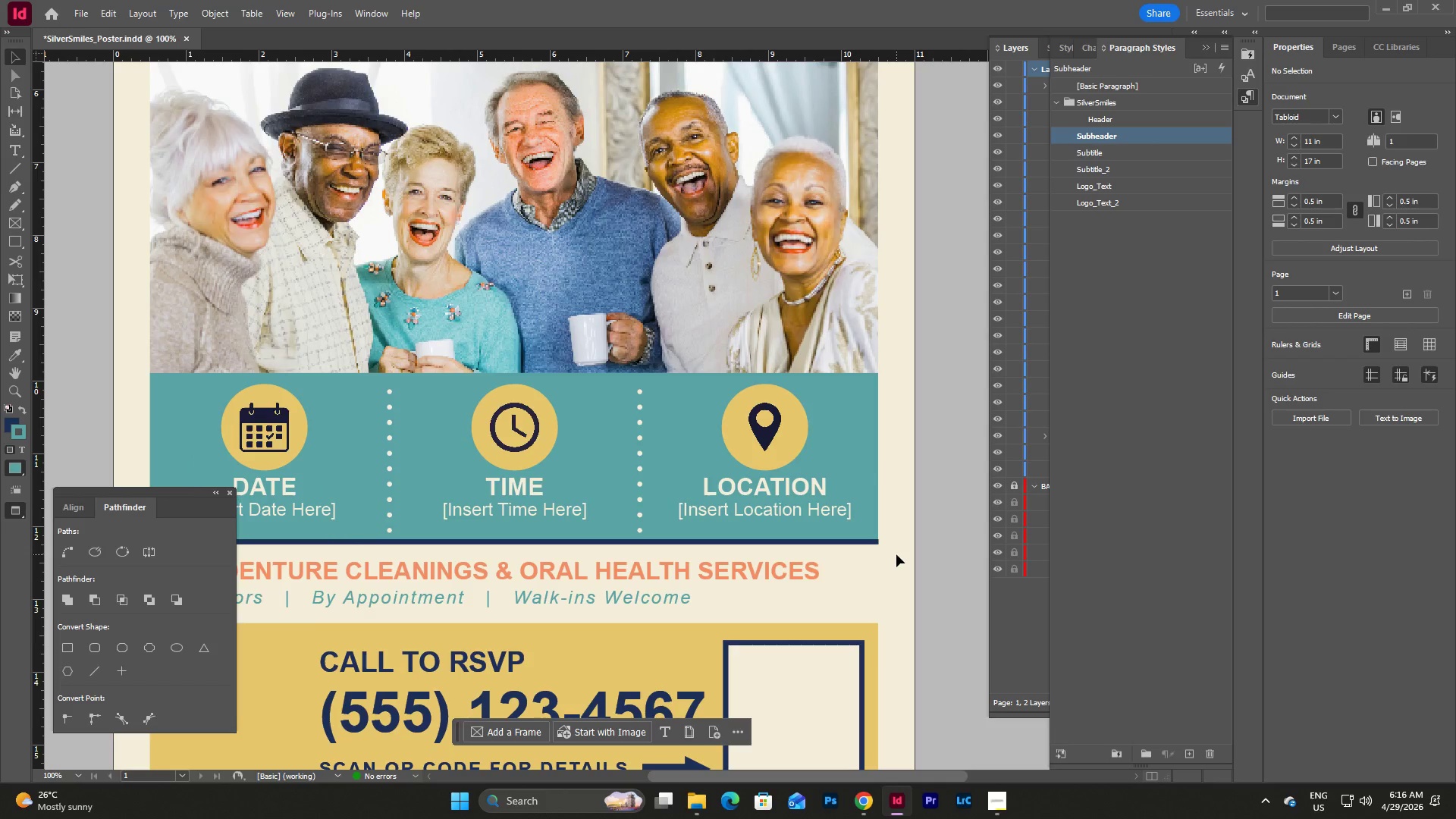 
scroll: coordinate [896, 554], scroll_direction: down, amount: 5.0
 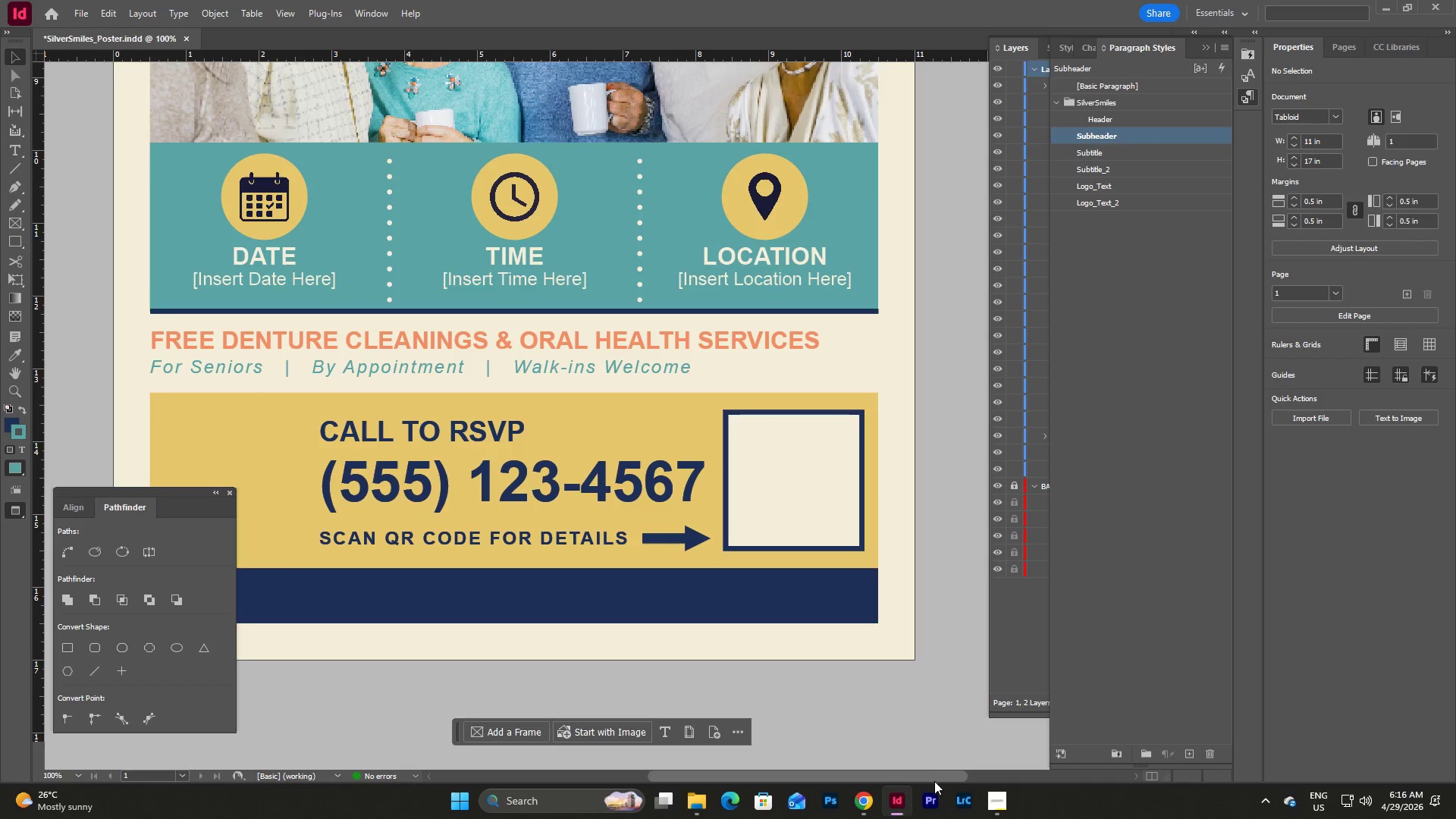 
left_click_drag(start_coordinate=[930, 767], to_coordinate=[901, 767])
 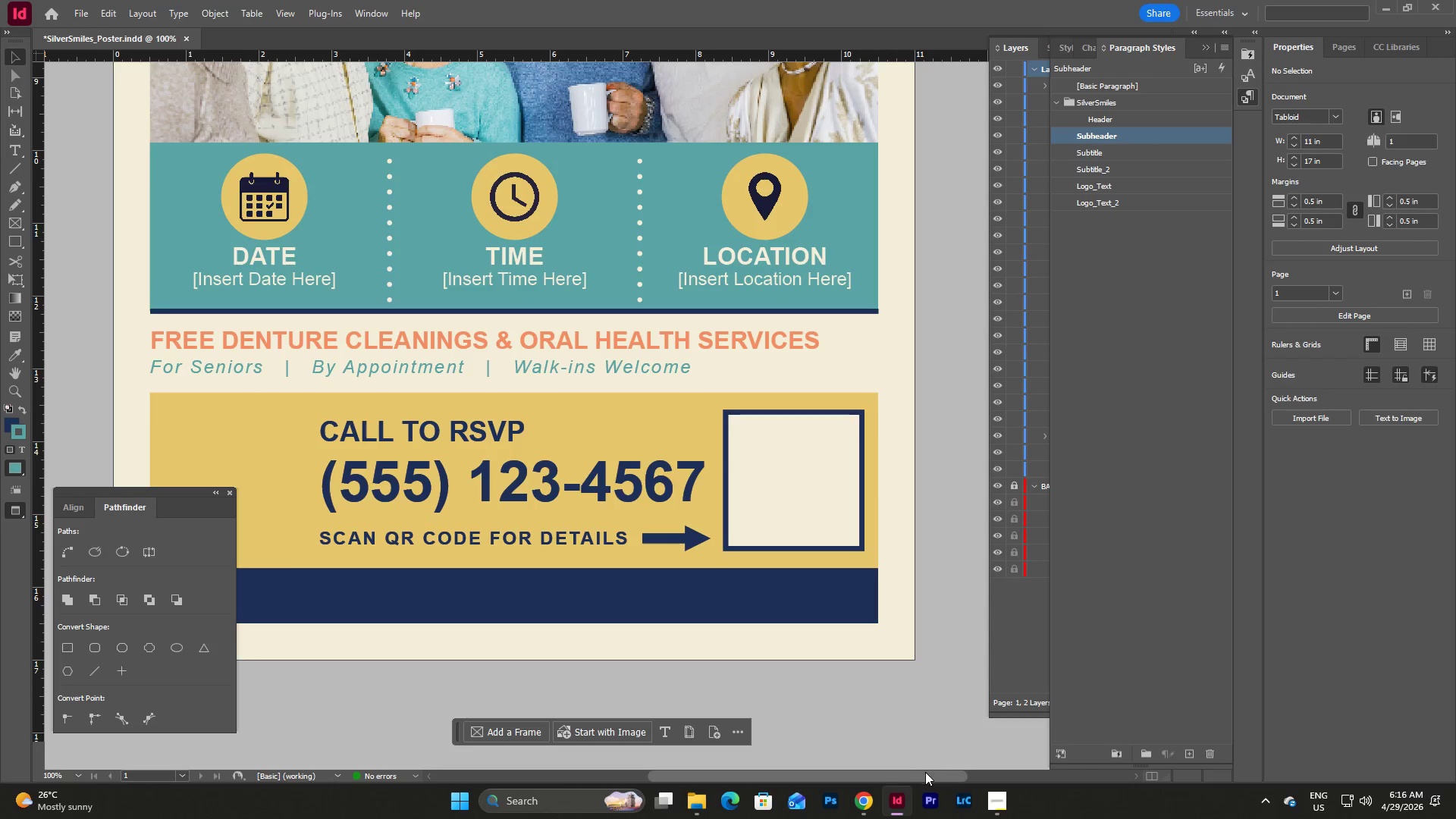 
left_click_drag(start_coordinate=[927, 774], to_coordinate=[899, 771])
 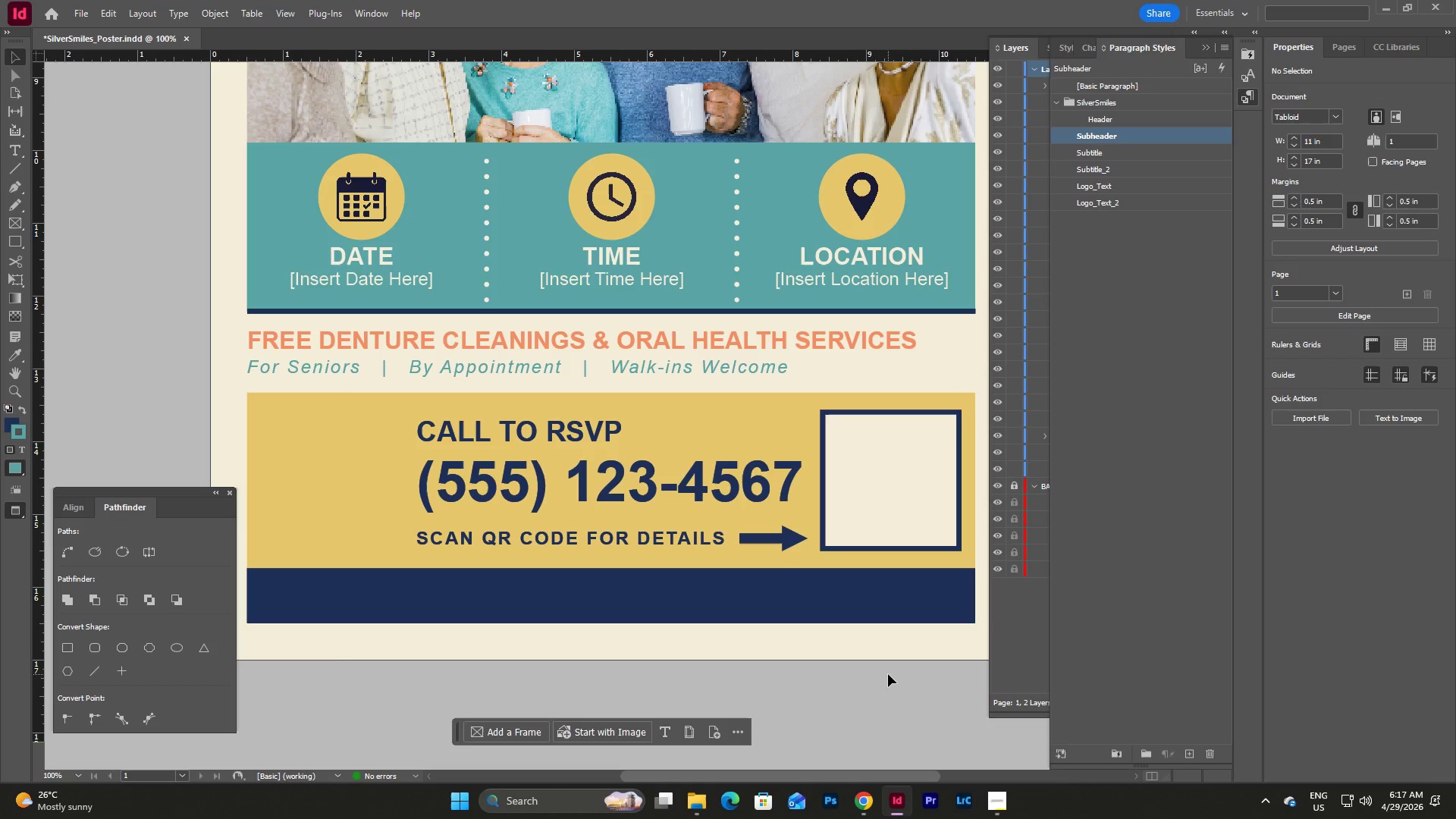 
wait(10.84)
 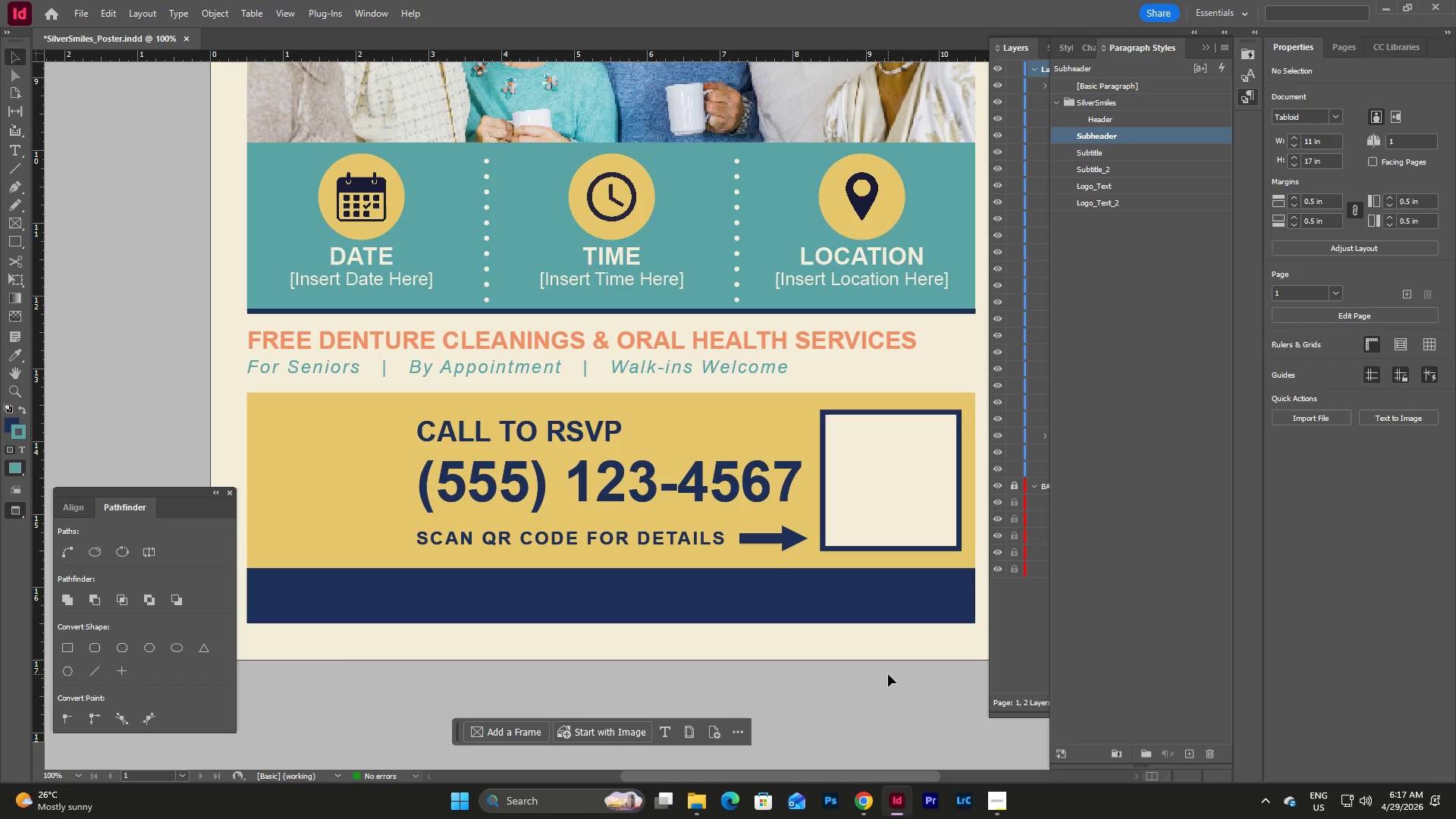 
scroll: coordinate [783, 691], scroll_direction: none, amount: 0.0
 